 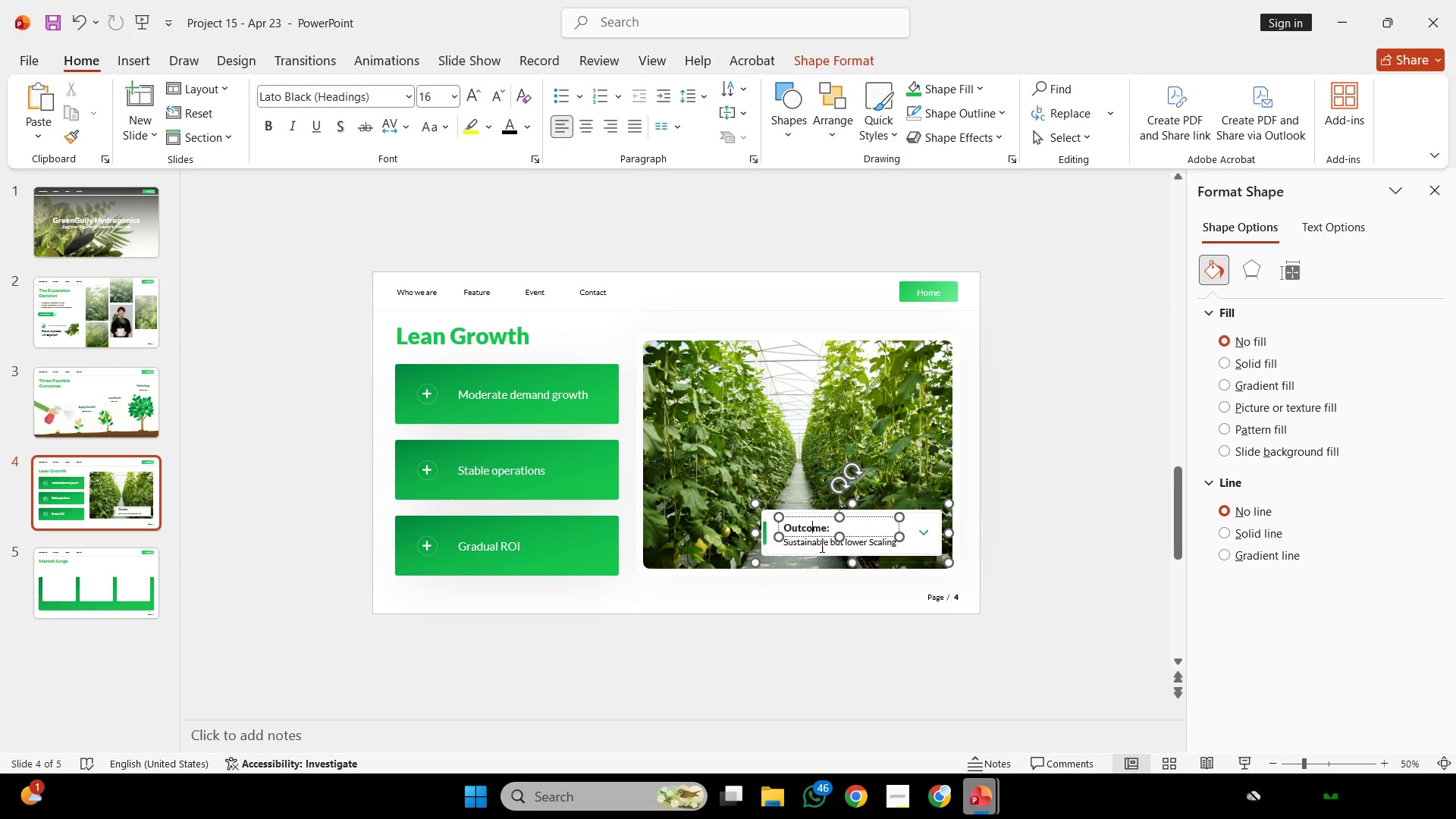 
left_click([813, 530])
 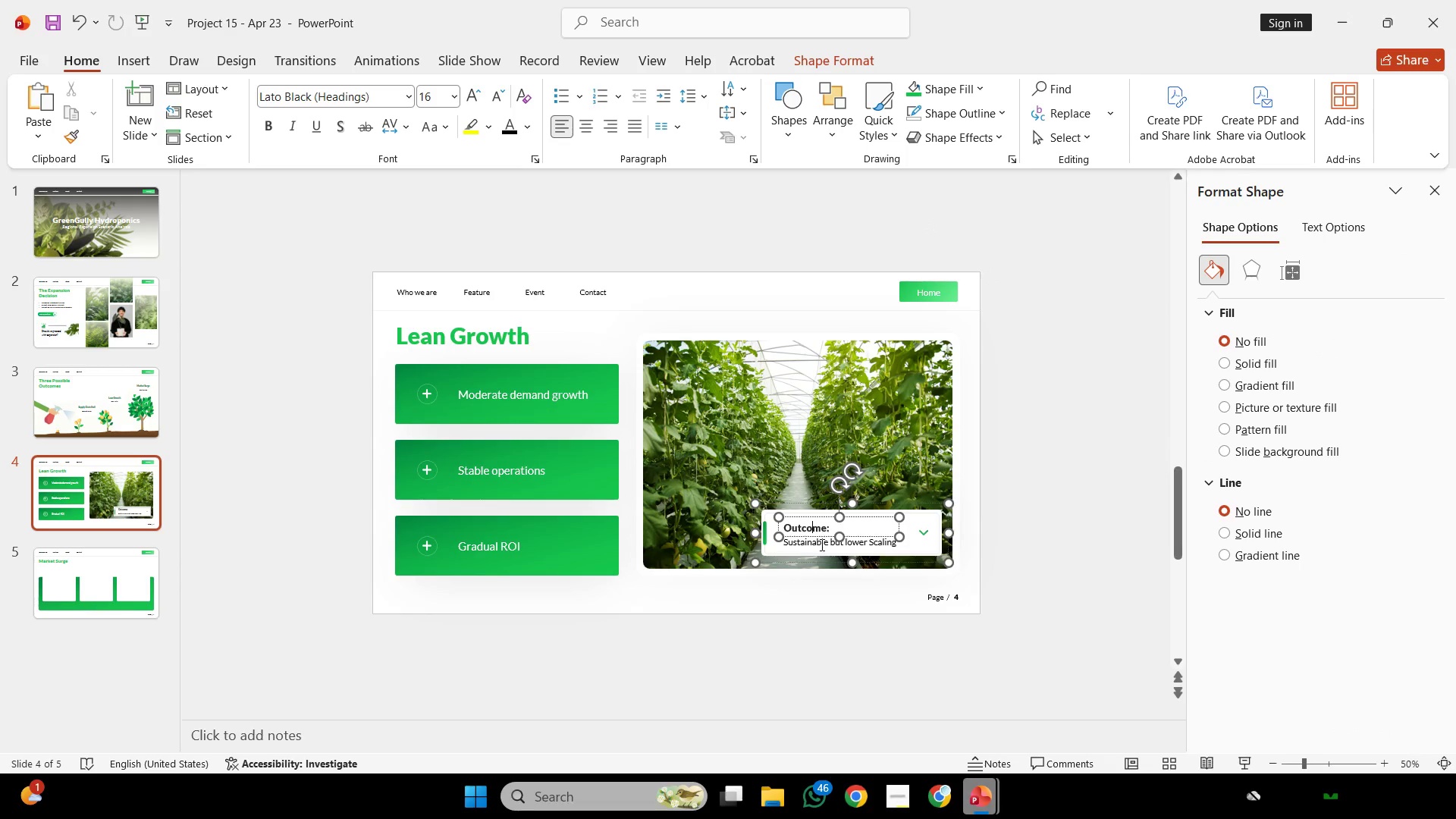 
hold_key(key=ShiftLeft, duration=0.56)
left_click([821, 543])
 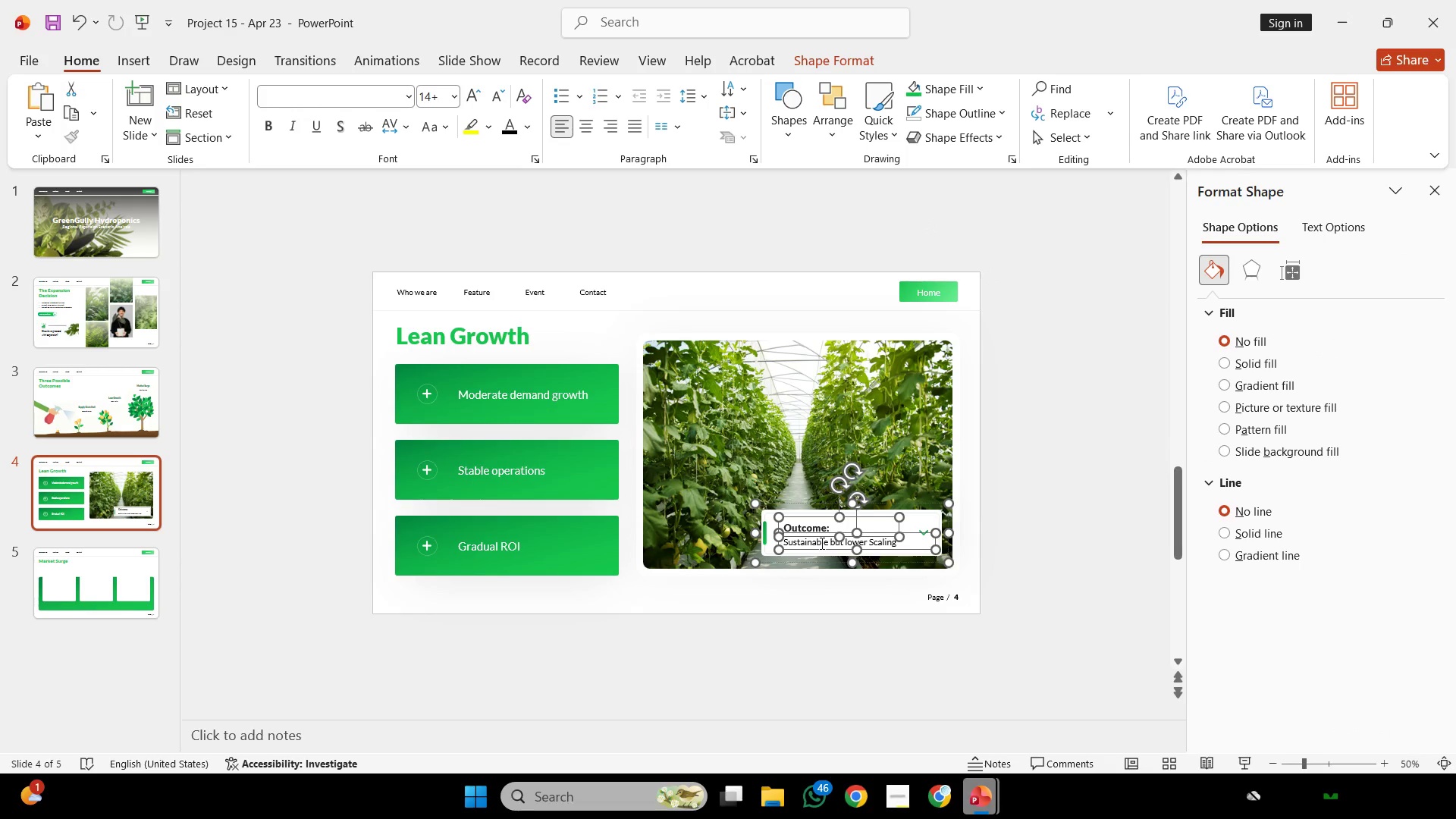 
key(Control+C)
 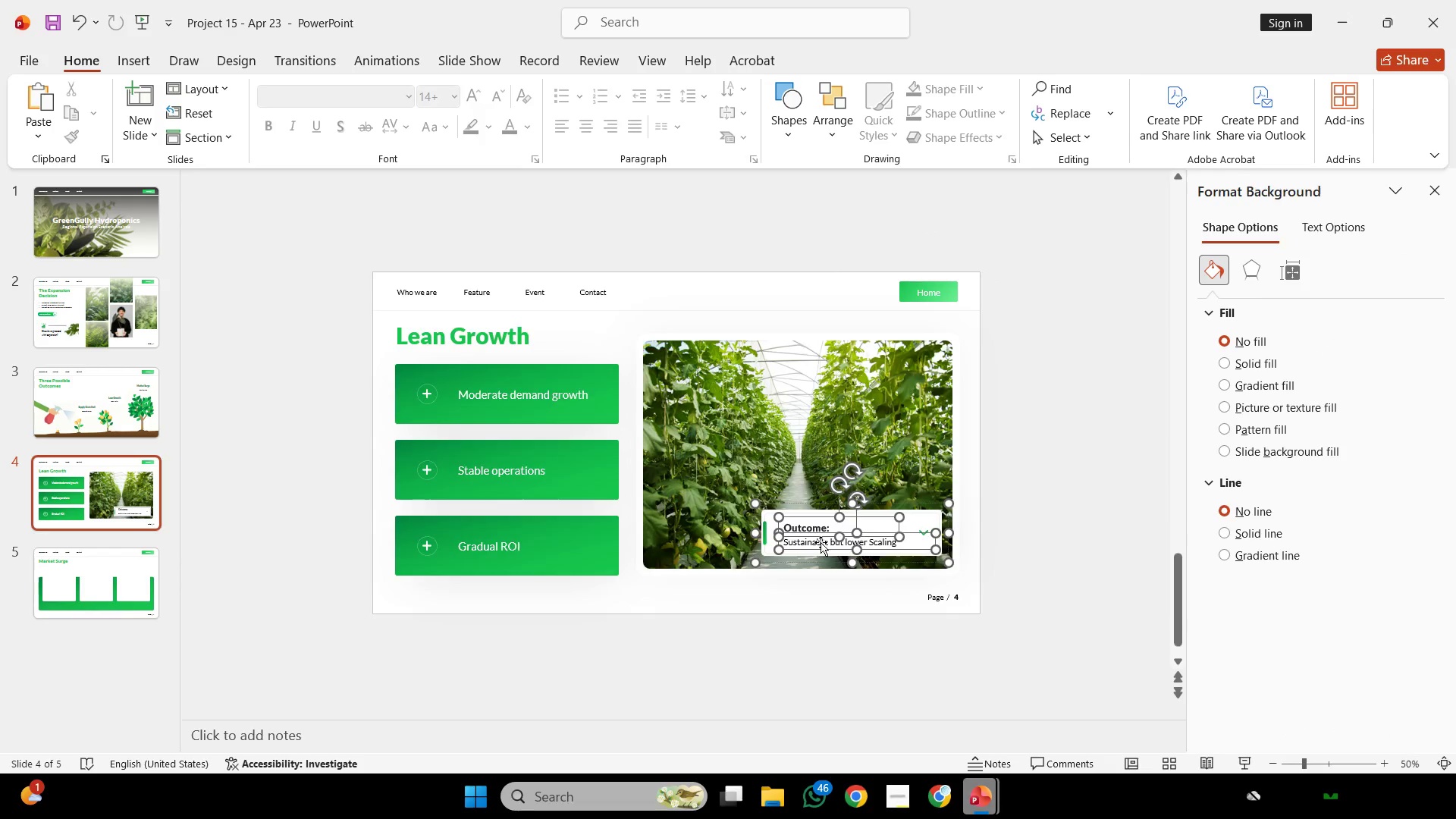 
scroll: coordinate [821, 542], scroll_direction: down, amount: 1.0
 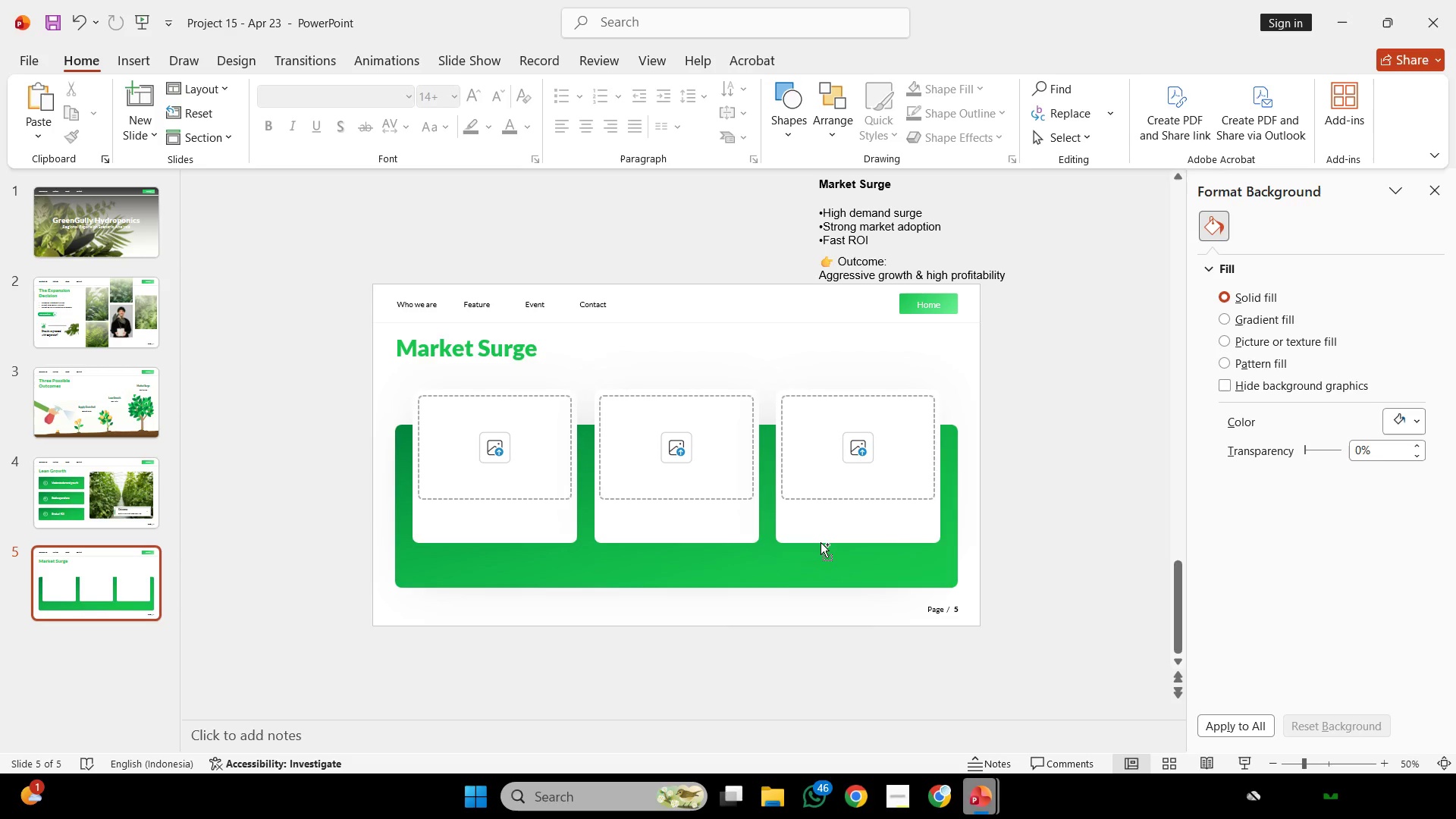 
key(Control+V)
 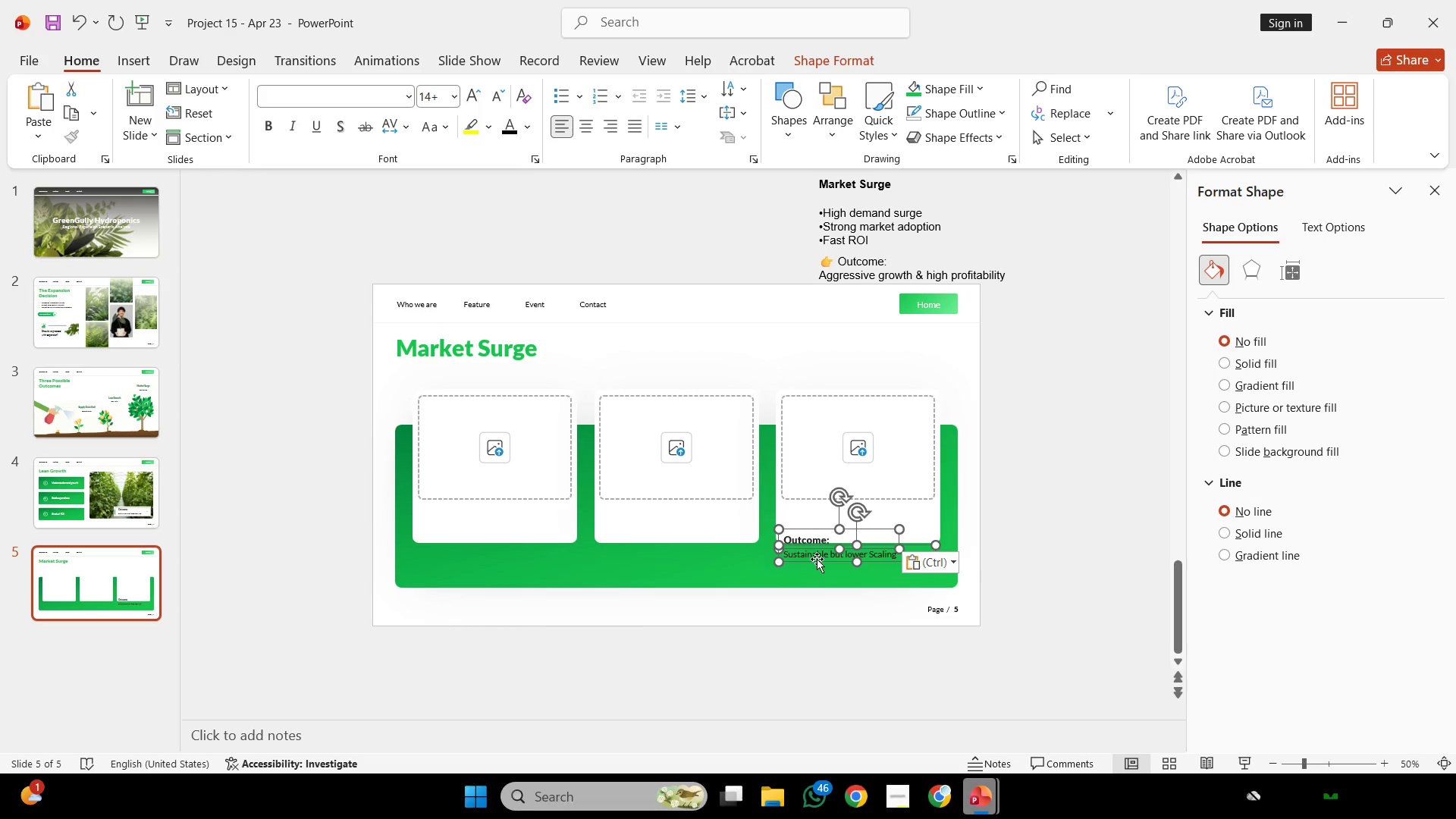 
left_click_drag(start_coordinate=[817, 559], to_coordinate=[448, 577])
 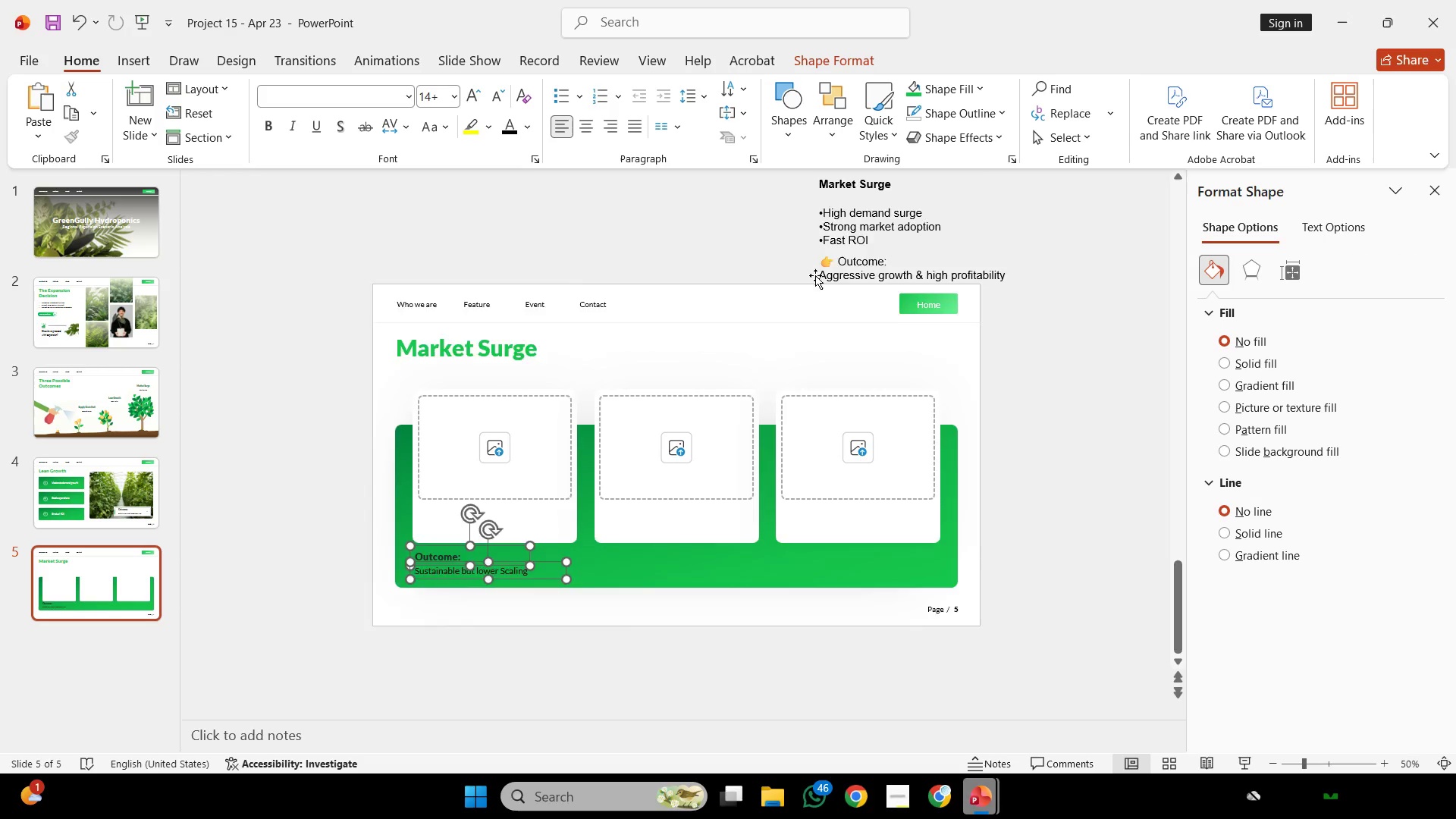 
left_click_drag(start_coordinate=[815, 275], to_coordinate=[786, 337])
 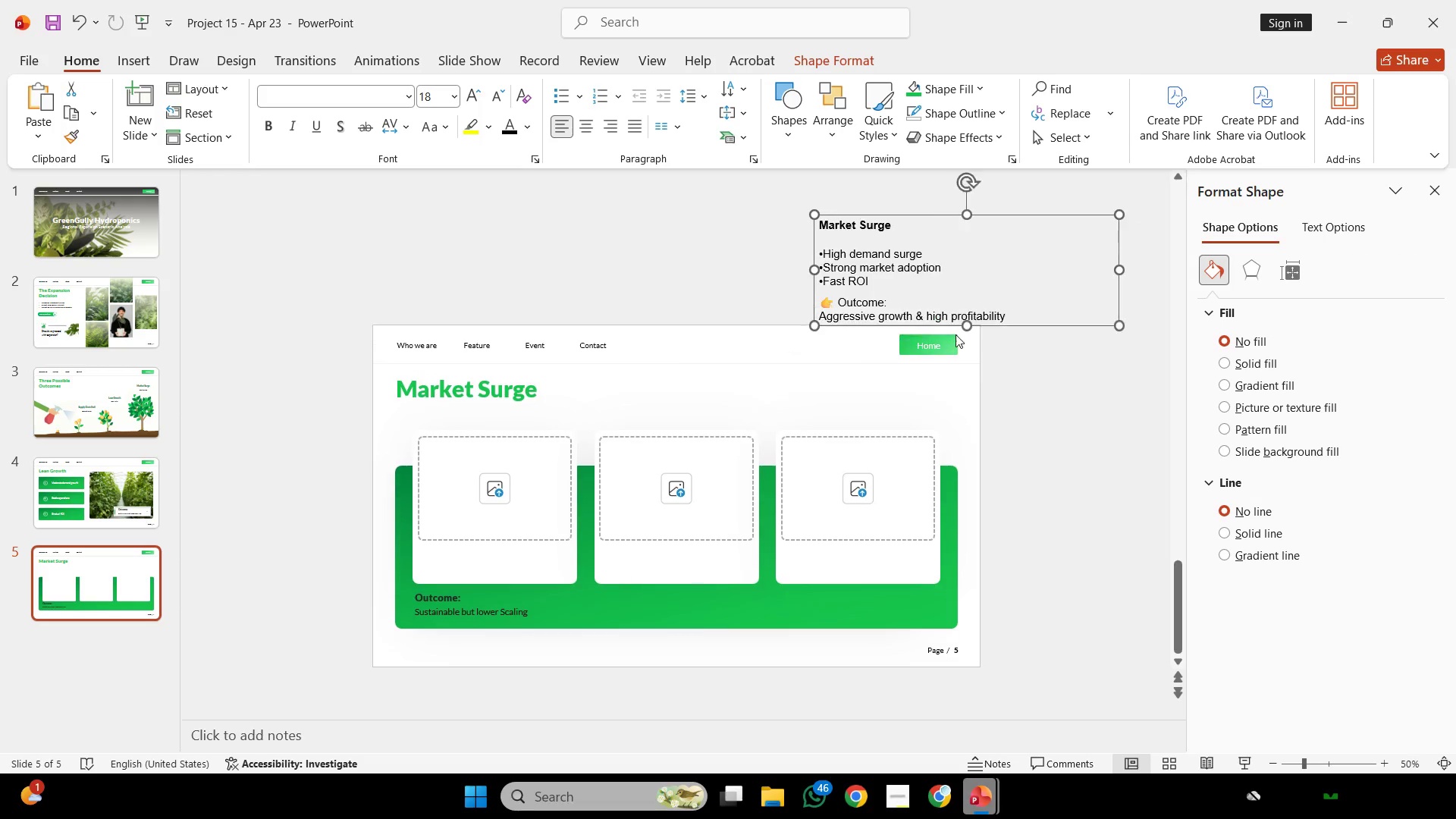 
key(Control+ControlLeft)
 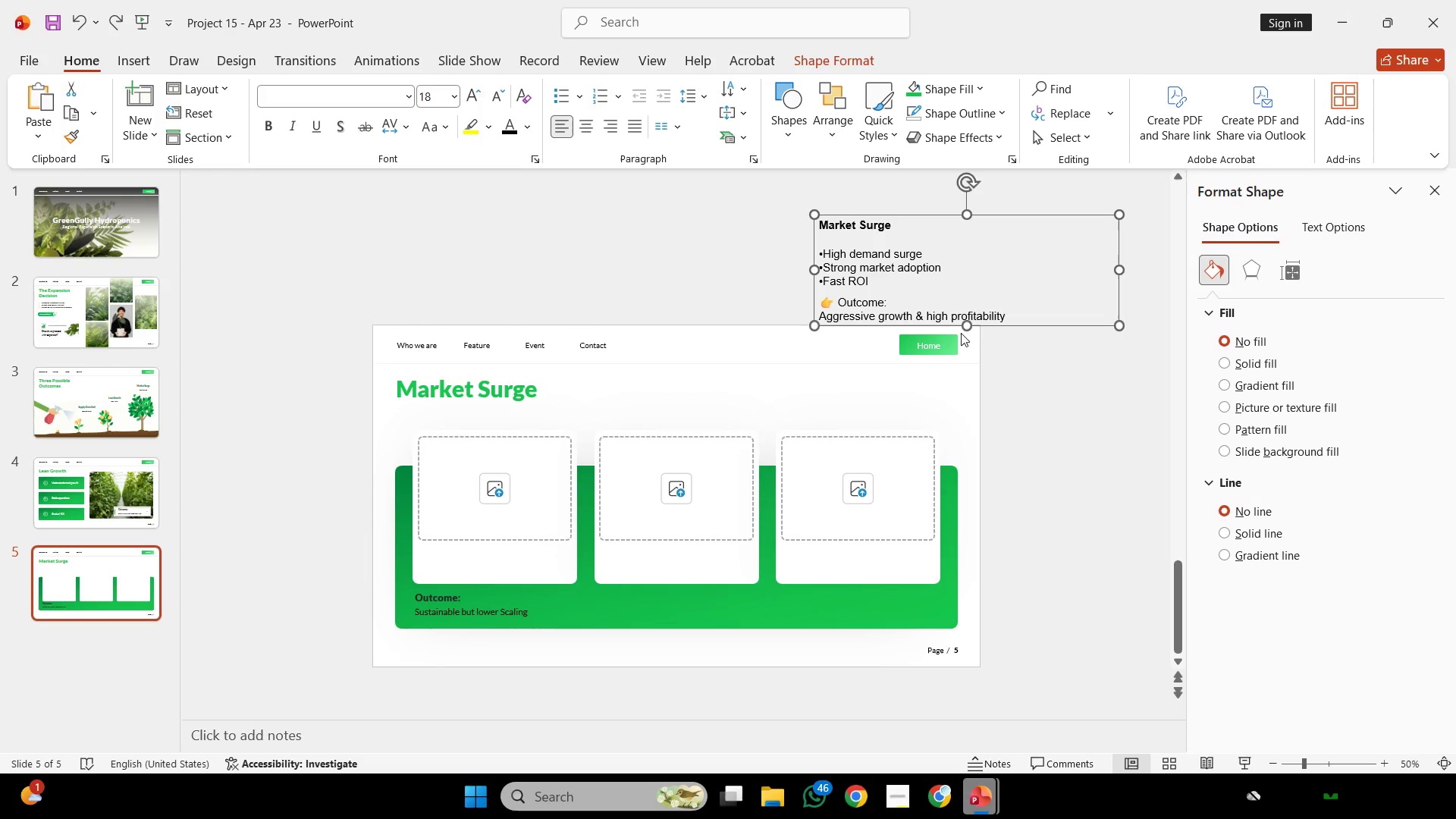 
key(Control+Z)
 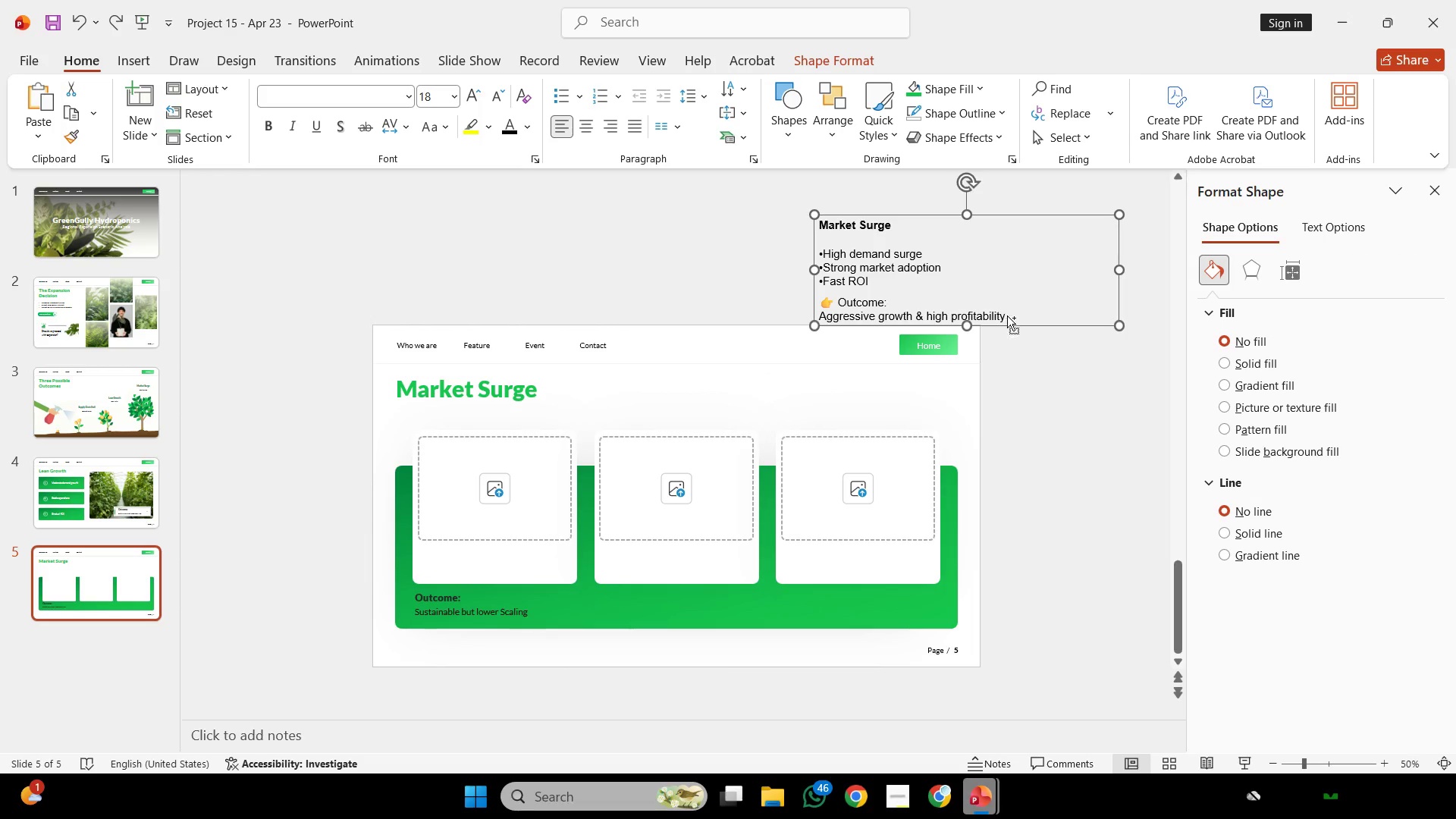 
key(Control+ControlLeft)
 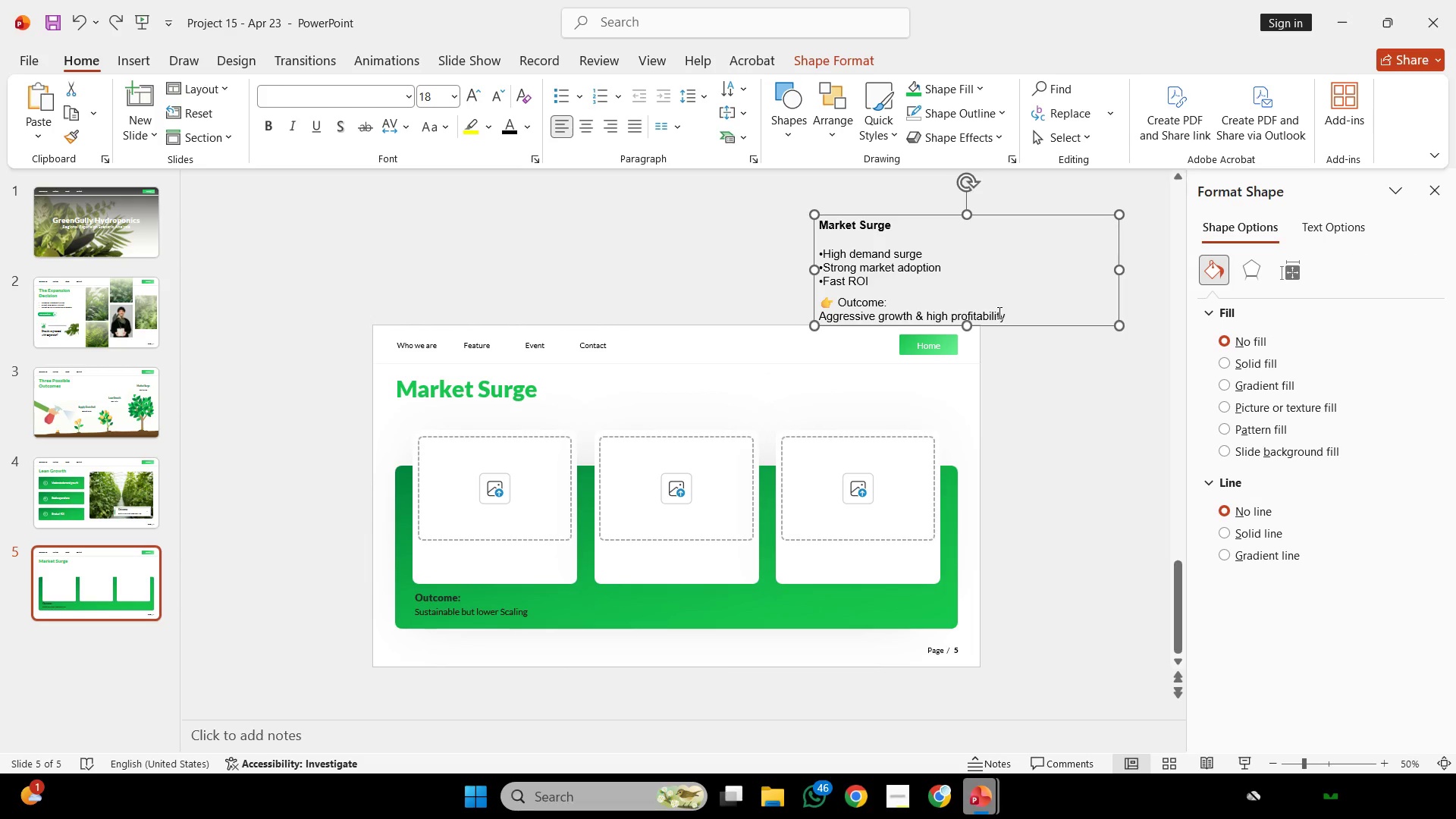 
left_click_drag(start_coordinate=[998, 312], to_coordinate=[768, 343])
 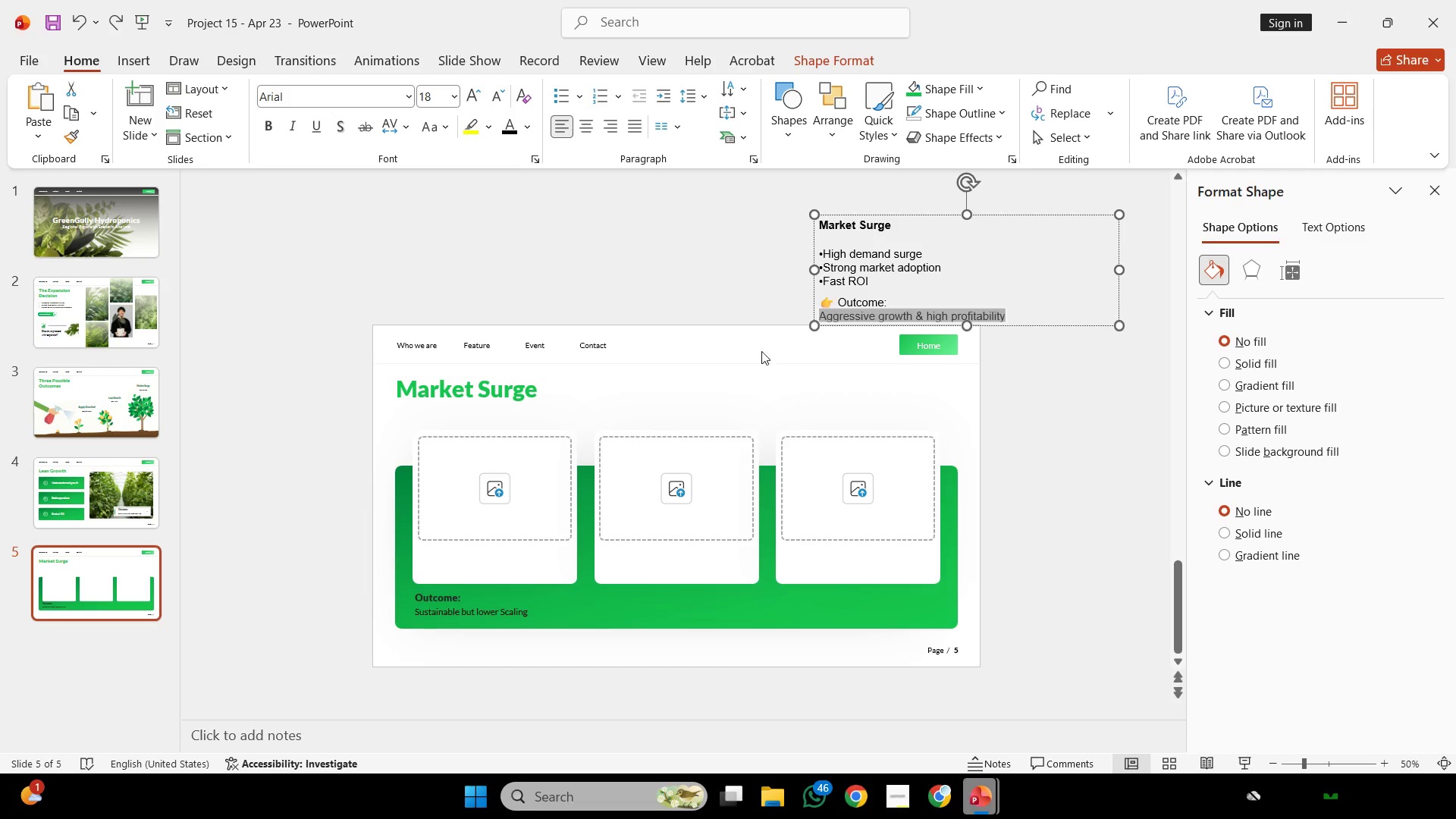 
key(Control+C)
 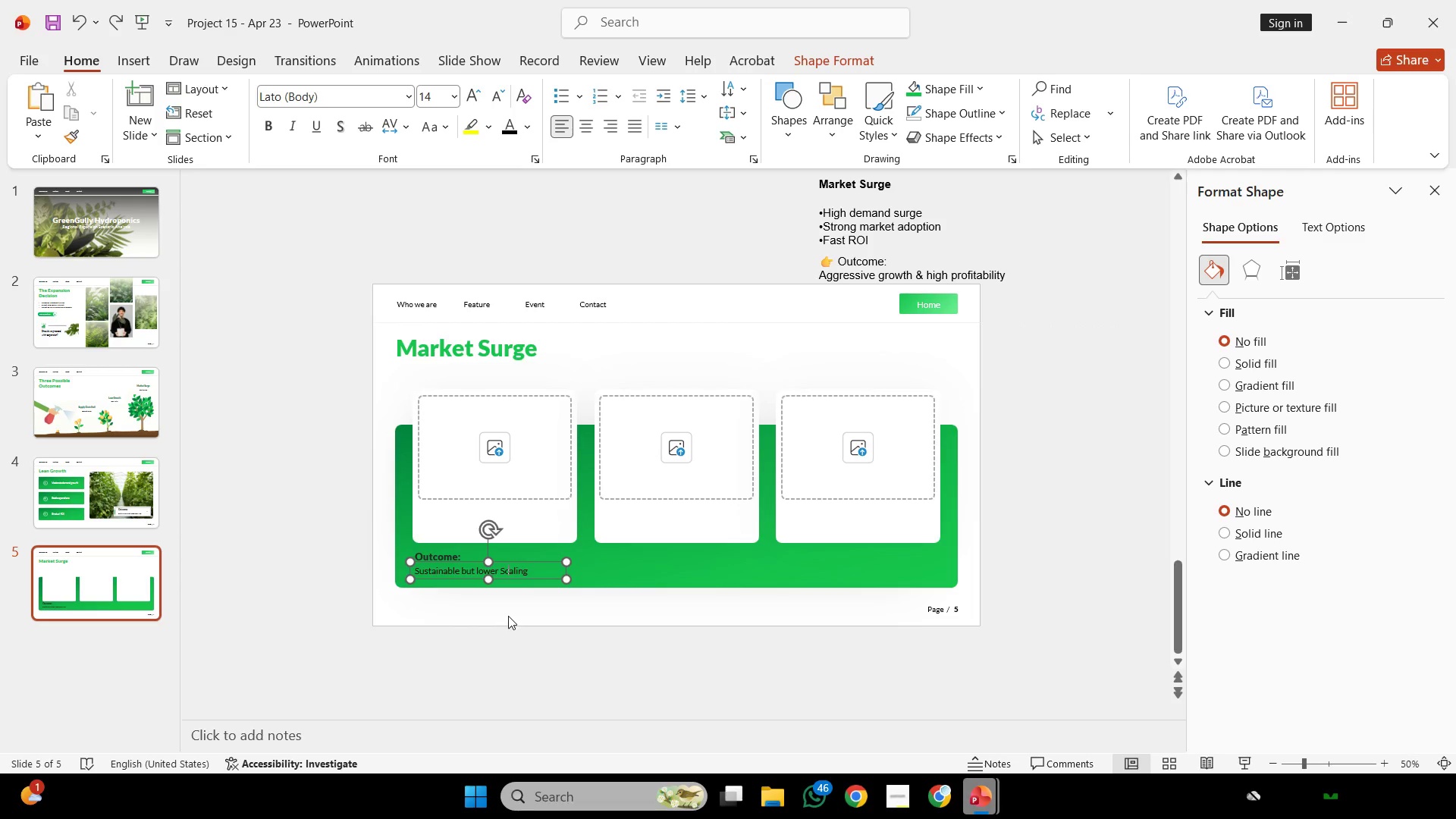 
left_click([508, 616])
 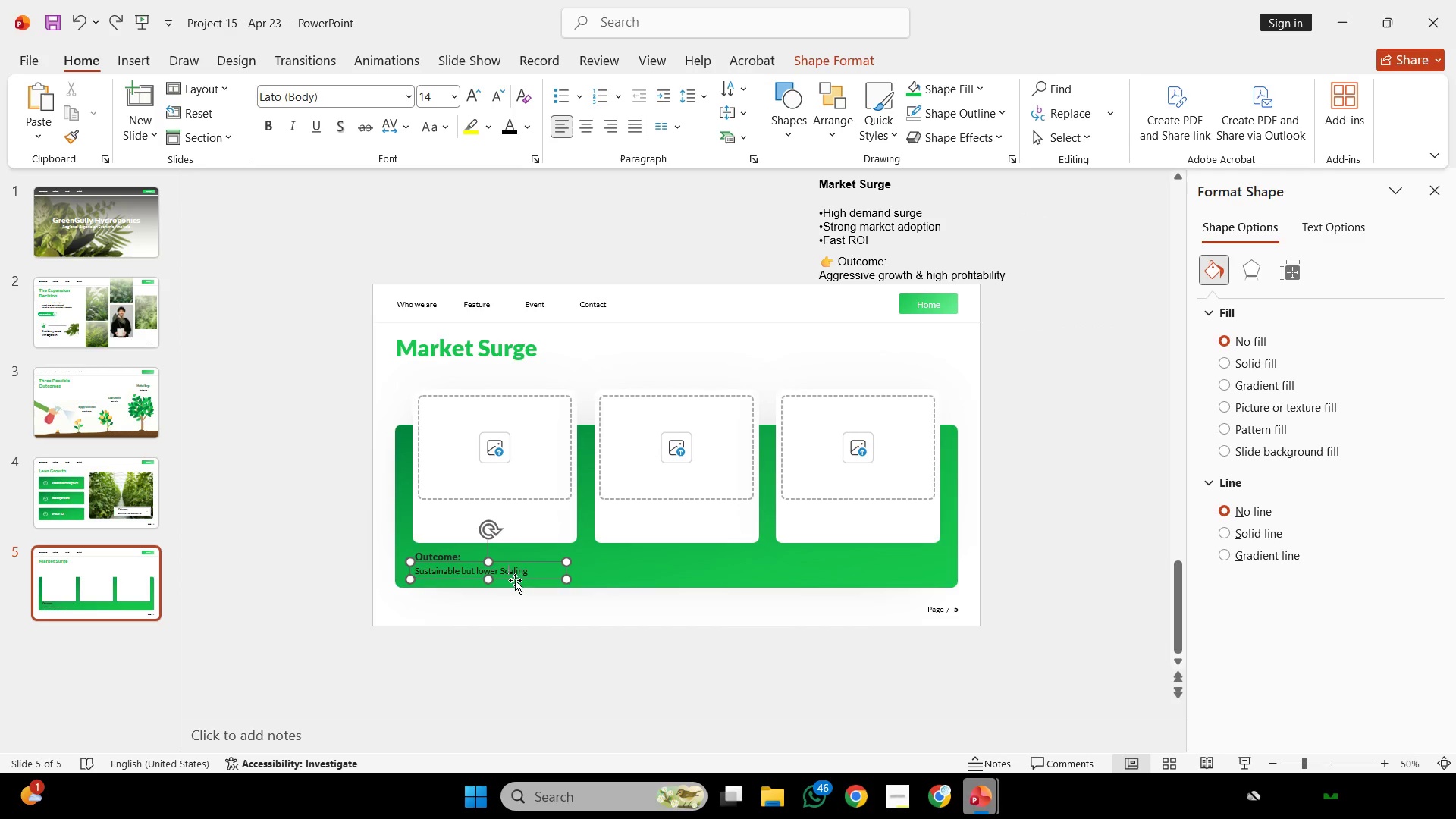 
key(Control+ControlLeft)
 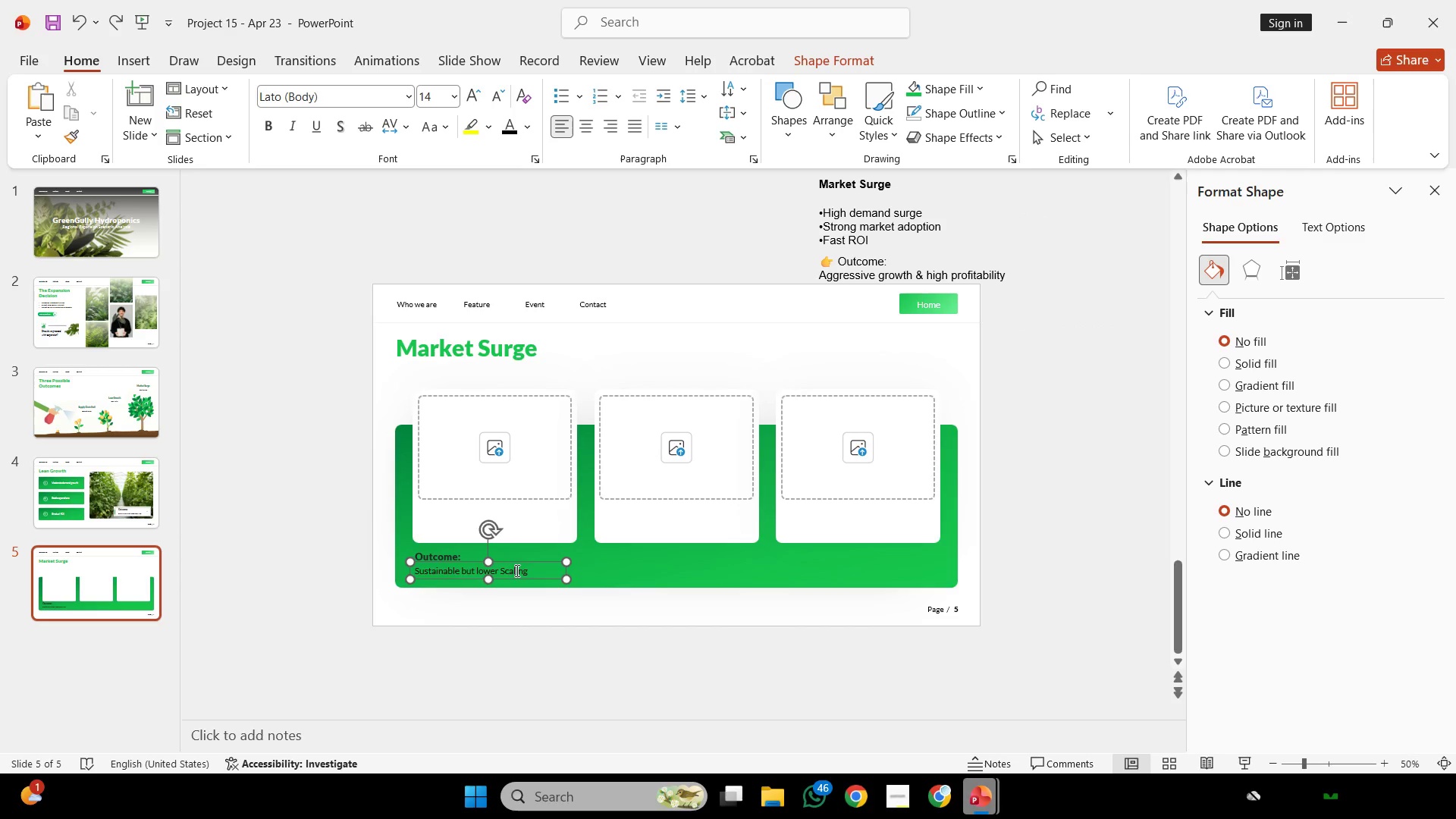 
left_click([516, 570])
 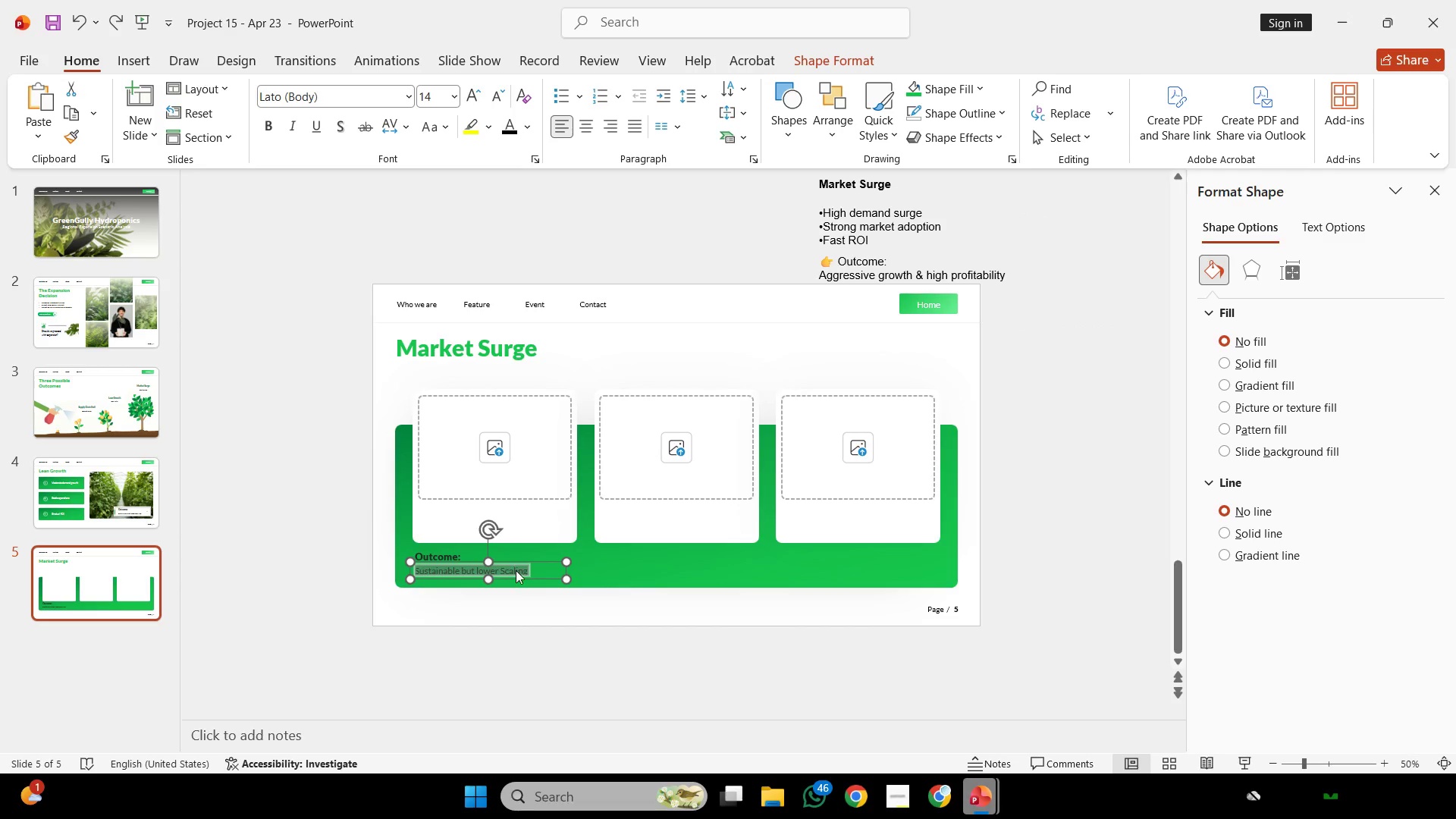 
key(Control+ControlLeft)
 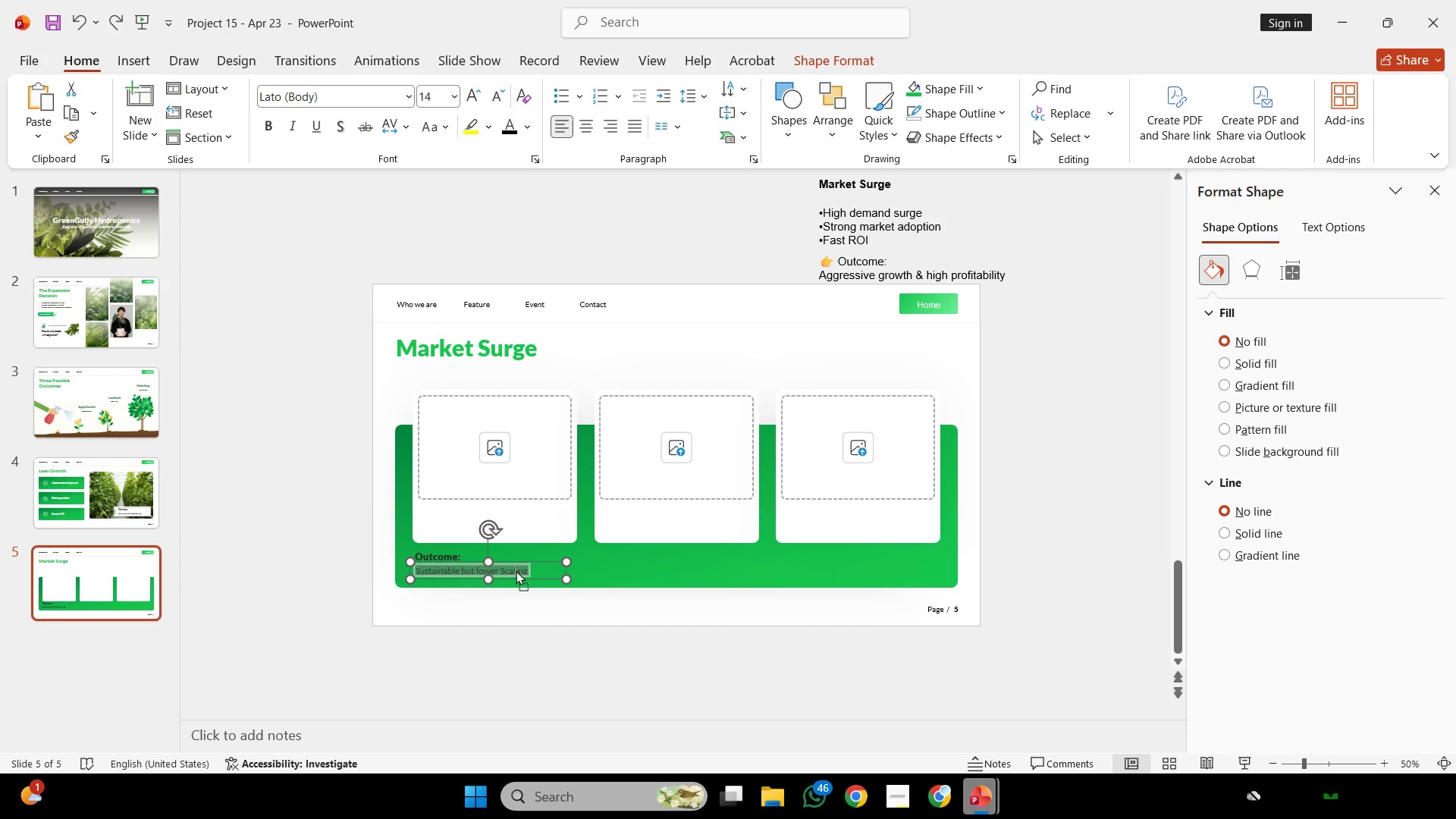 
key(Control+A)
 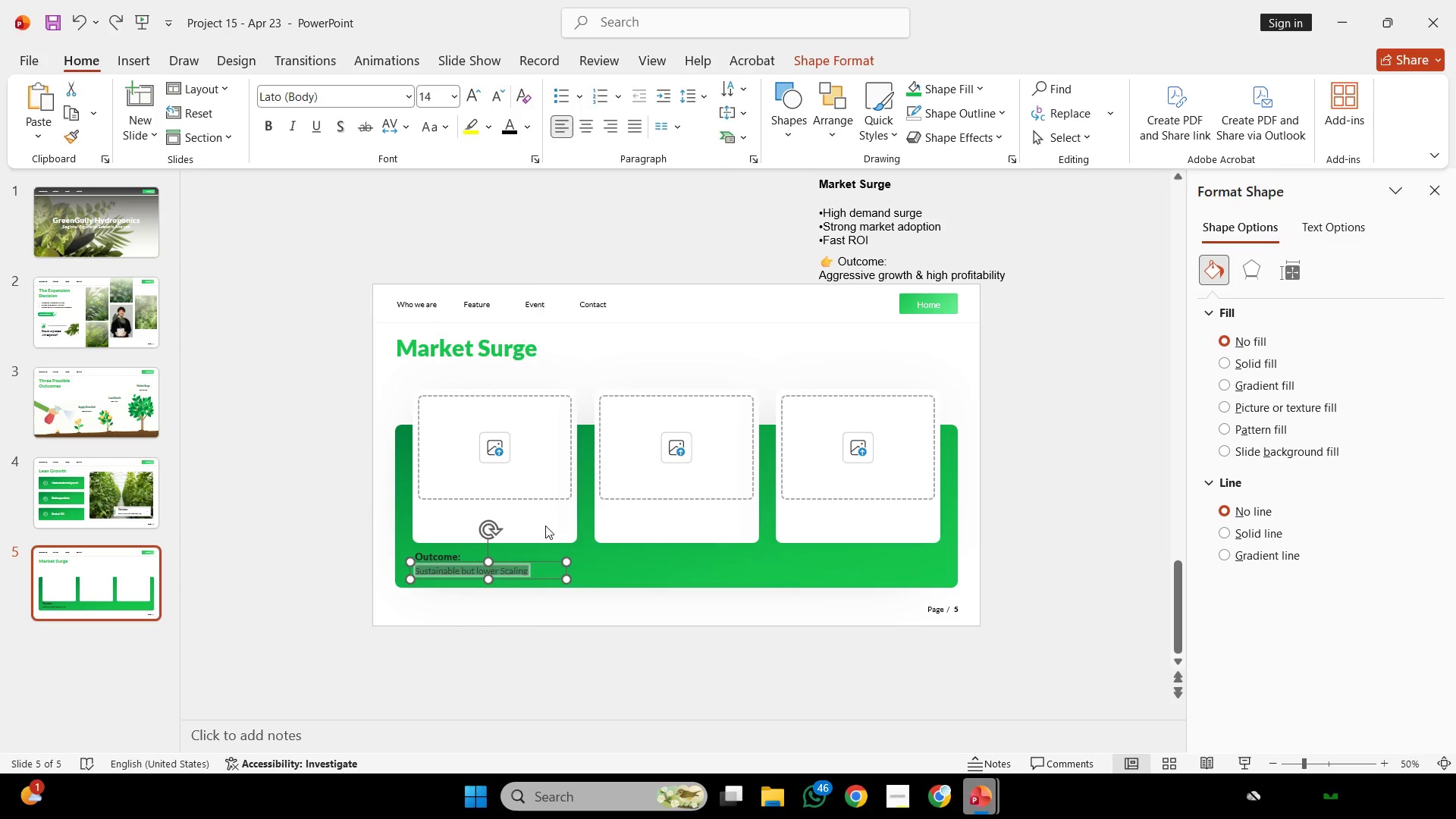 
right_click([516, 570])
 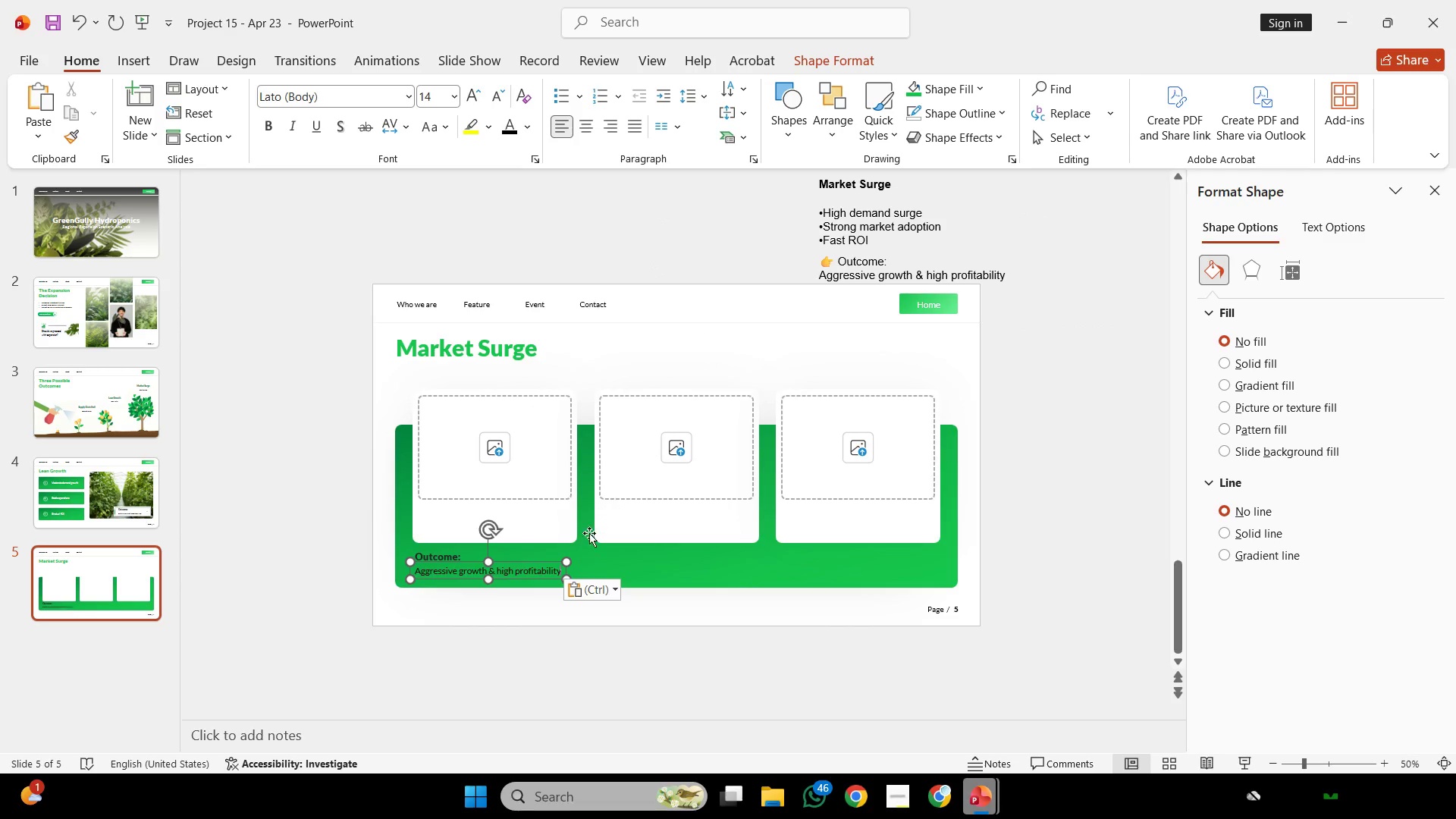 
left_click([578, 667])
 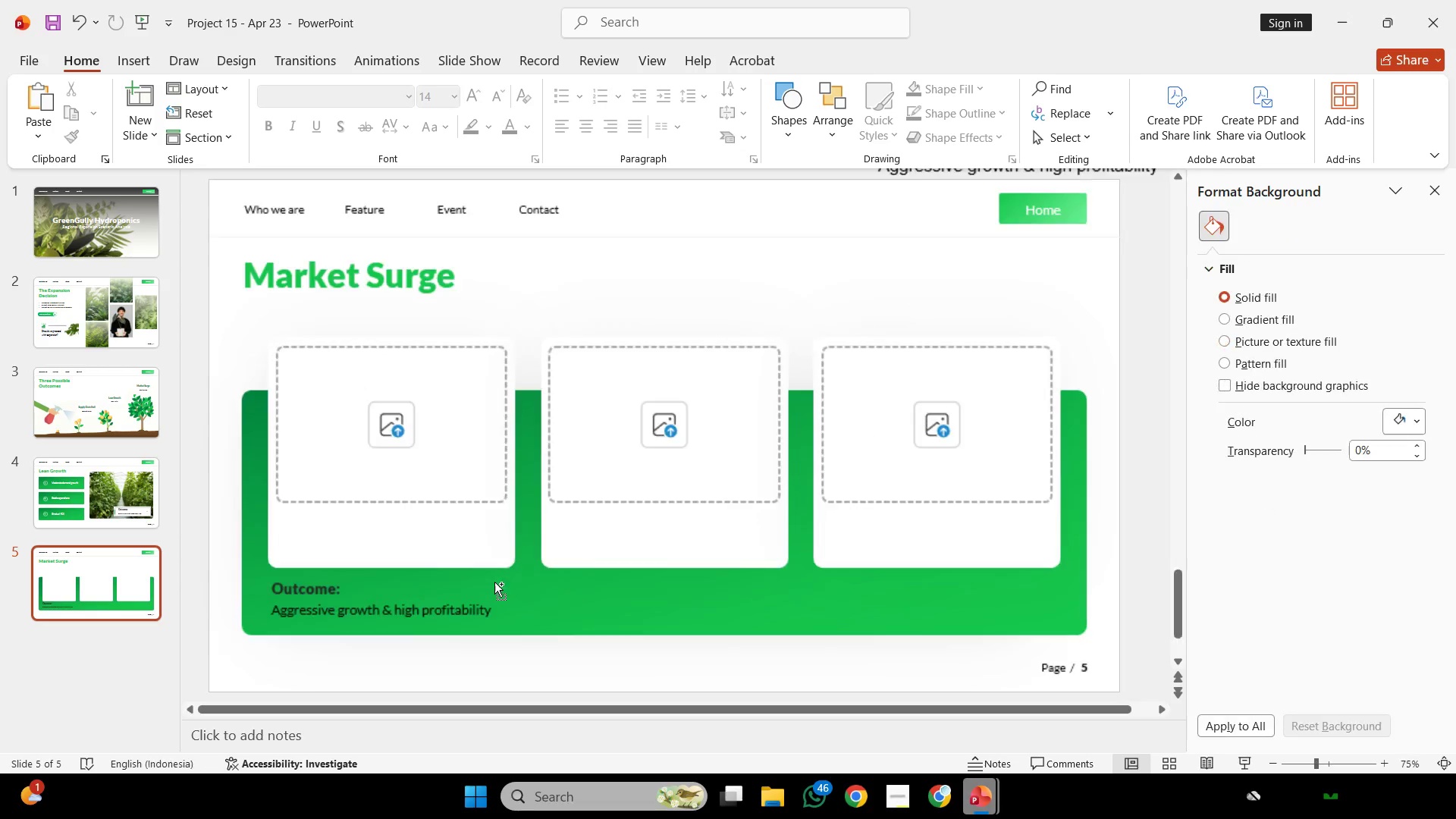 
hold_key(key=ControlLeft, duration=0.39)
scroll: coordinate [494, 582], scroll_direction: up, amount: 2.0
 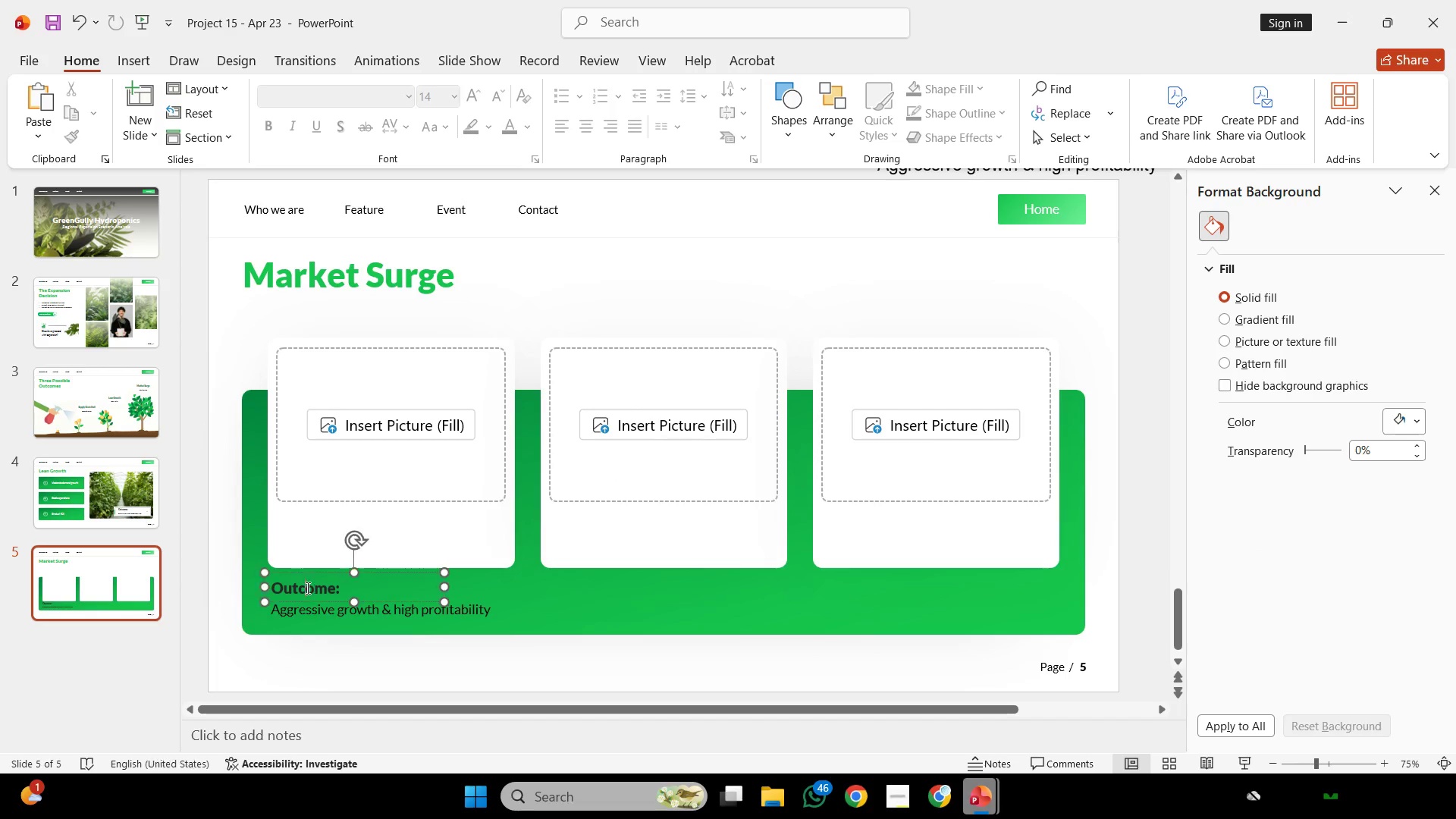 
left_click([306, 588])
 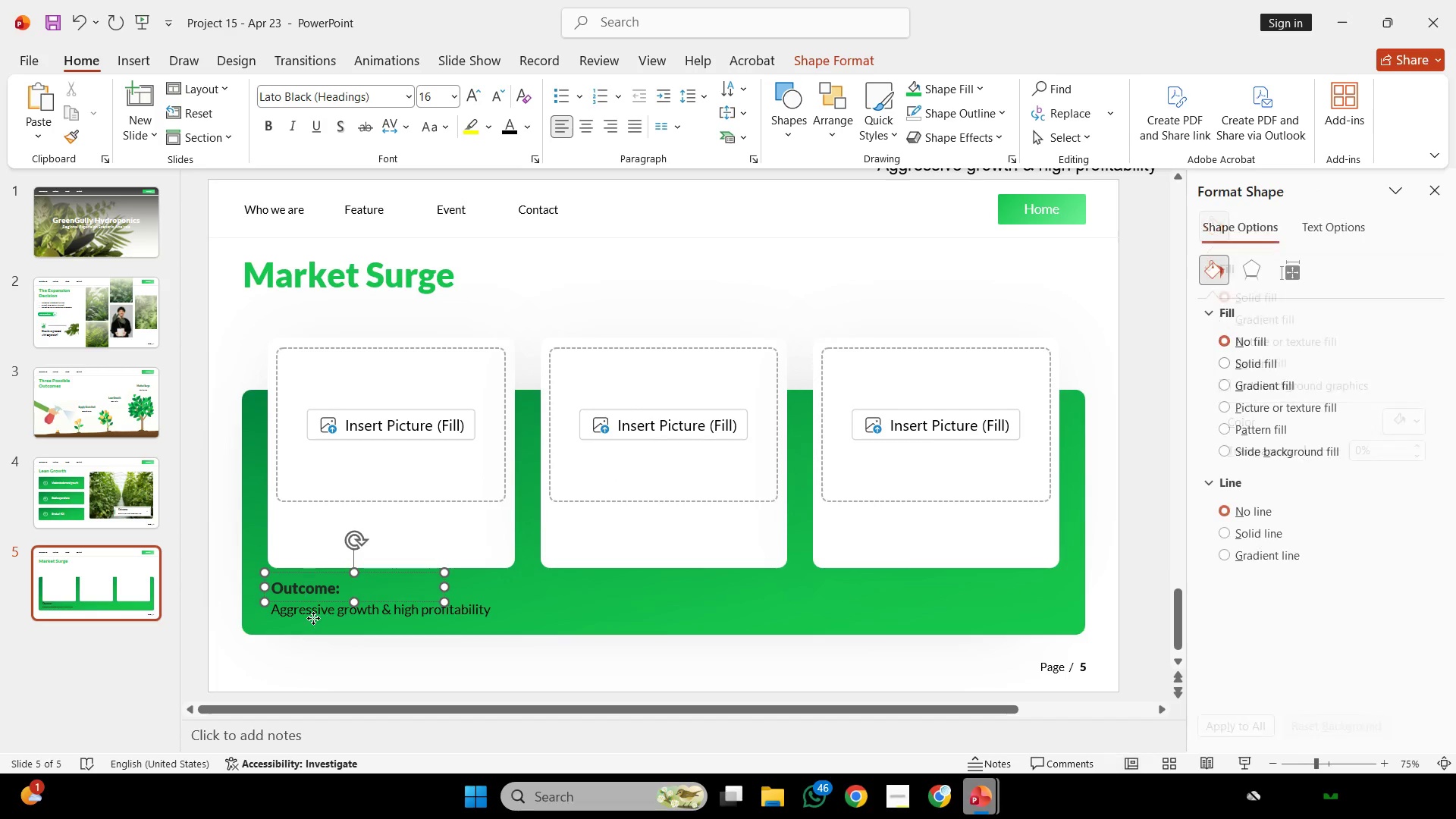 
key(Shift+ShiftLeft)
 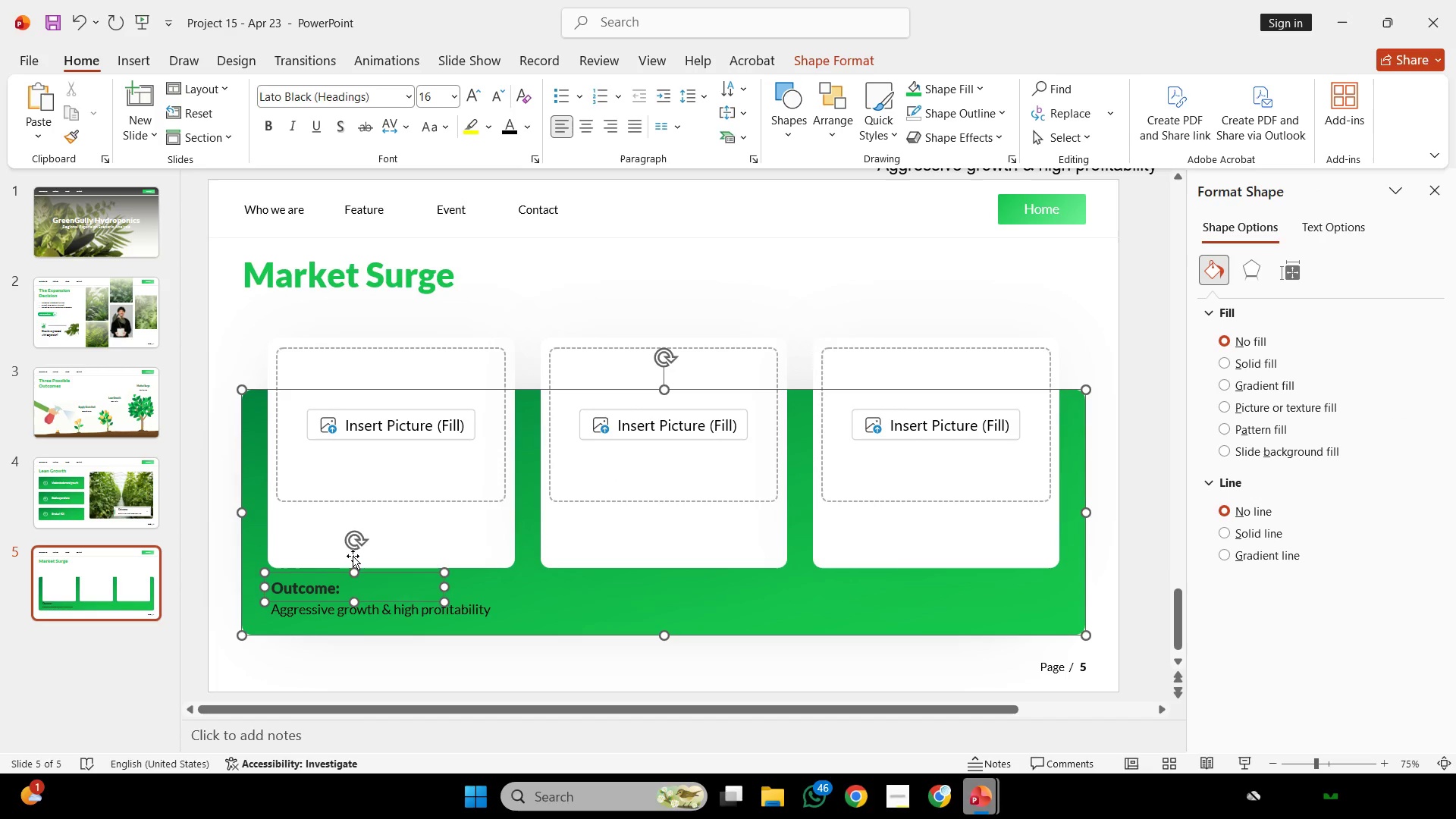 
double_click([313, 618])
 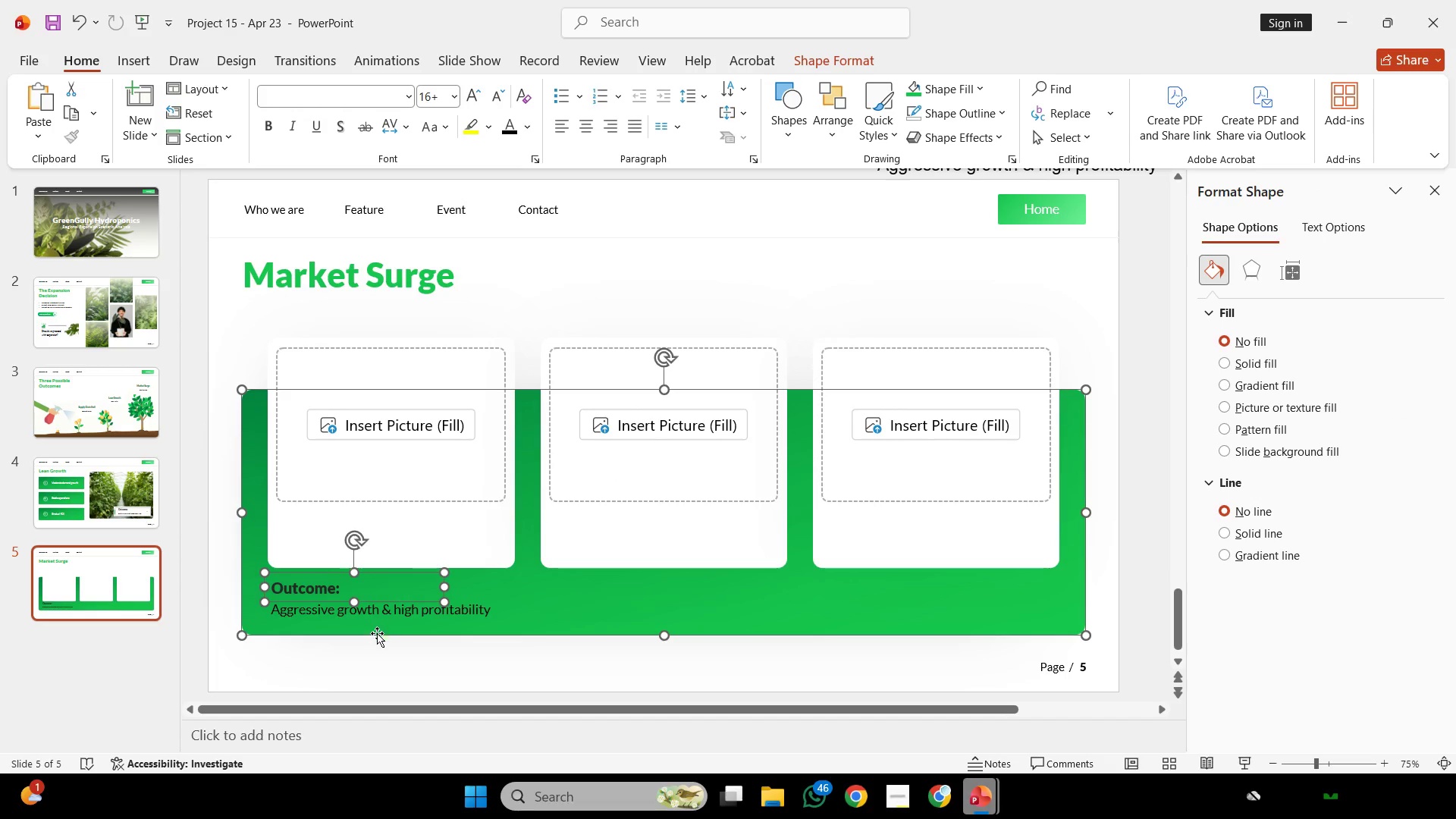 
hold_key(key=ShiftLeft, duration=1.11)
left_click([538, 609])
 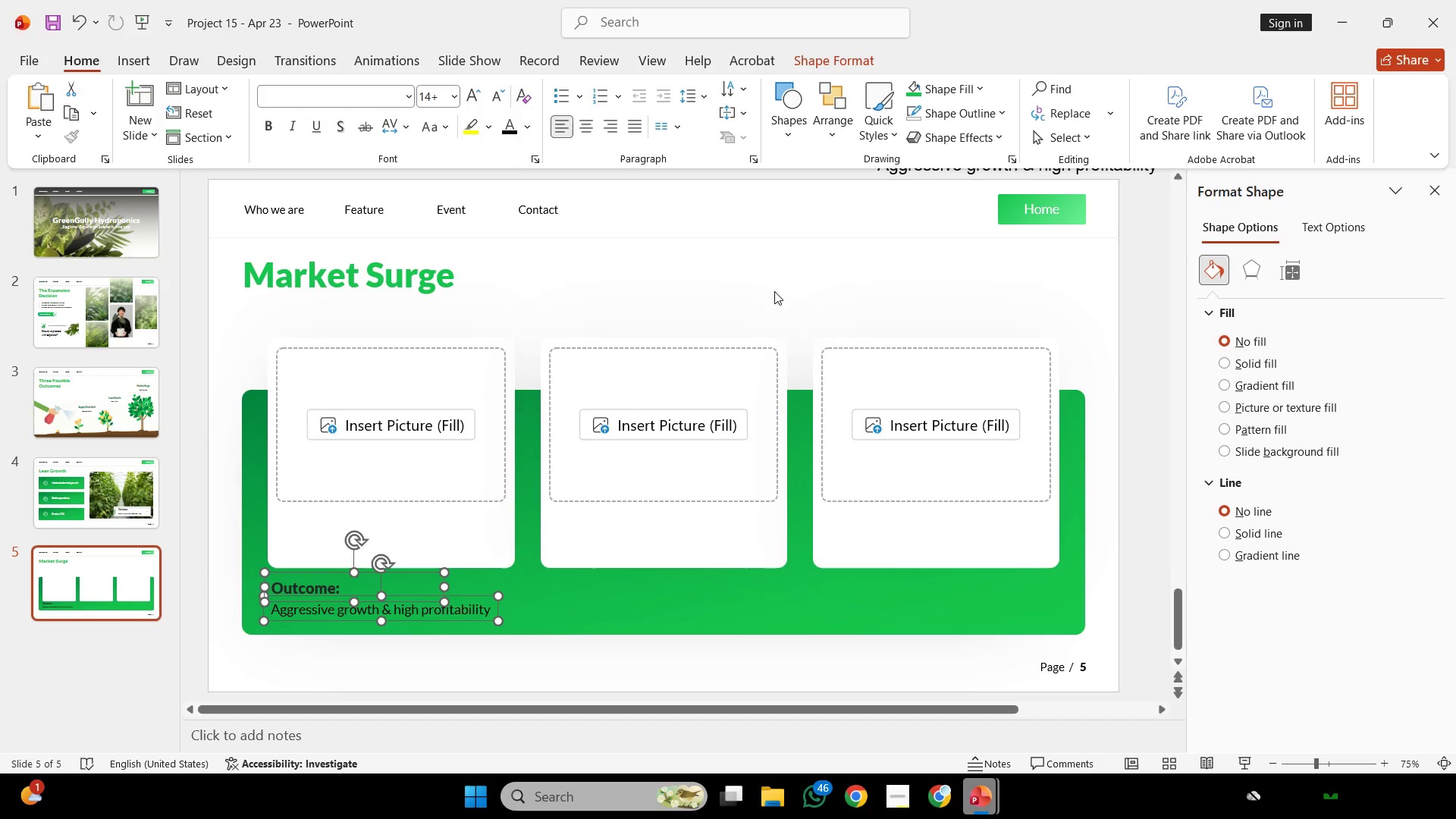 
left_click([524, 127])
 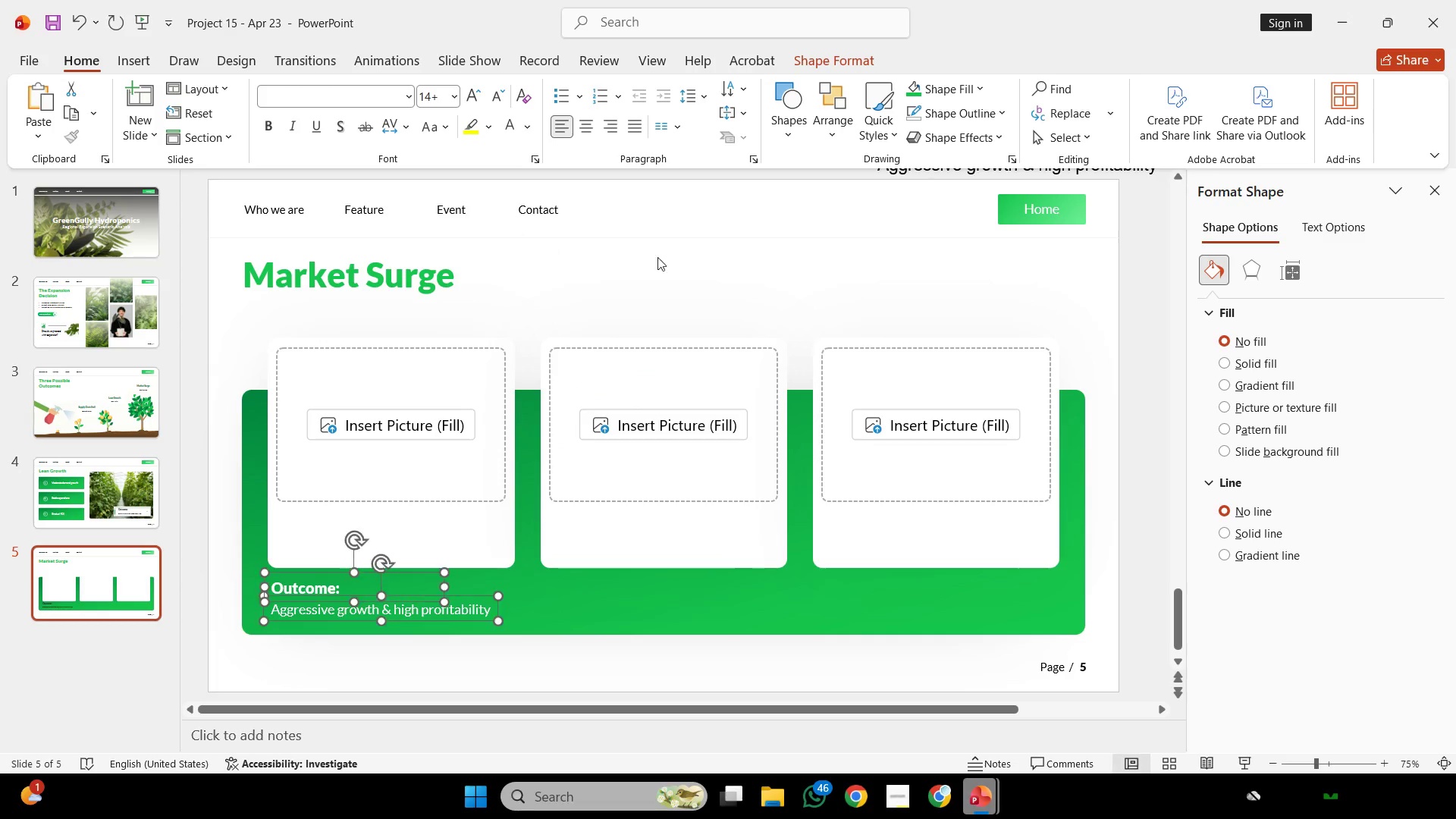 
double_click([754, 253])
 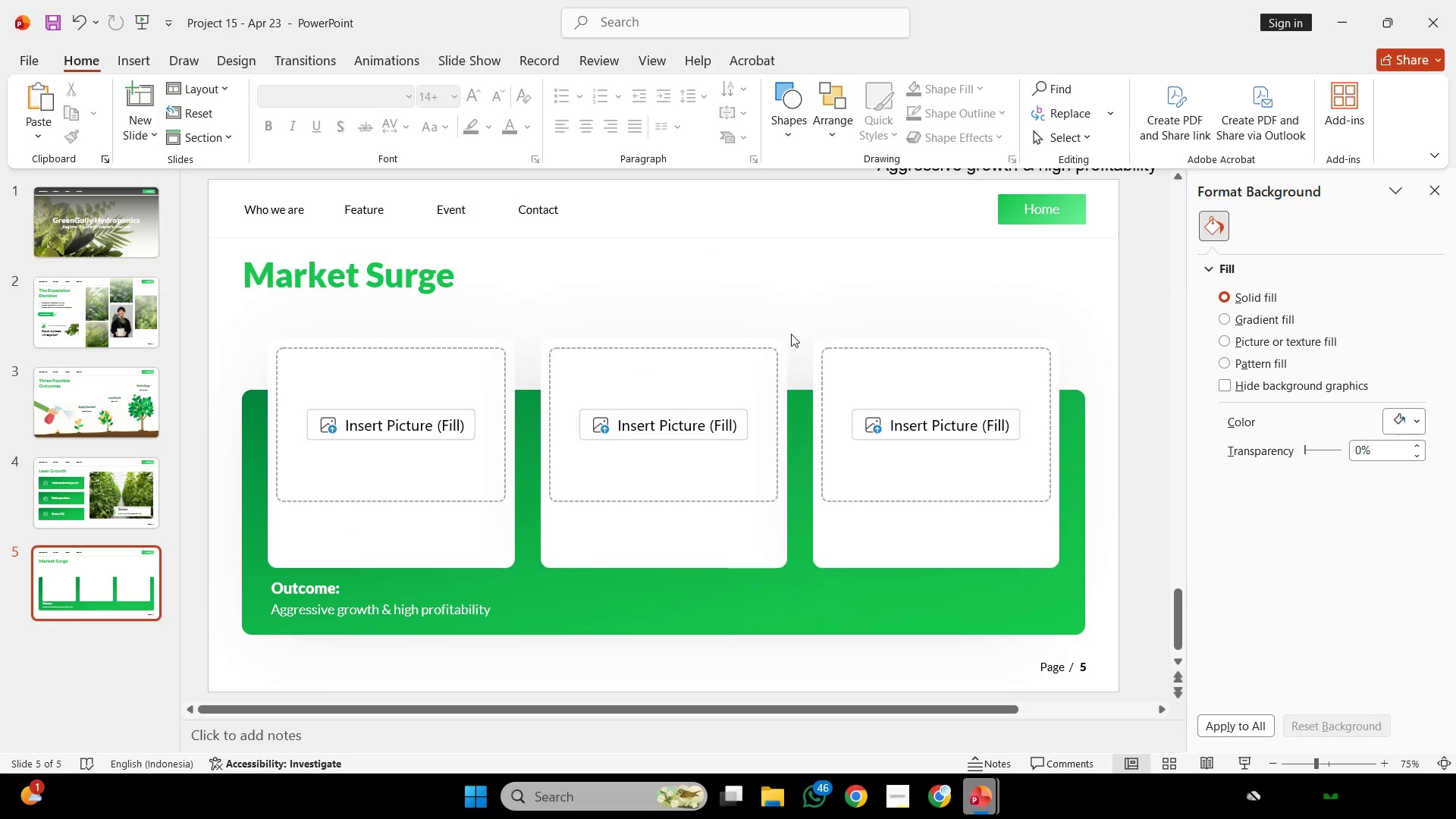 
hold_key(key=ControlLeft, duration=0.39)
 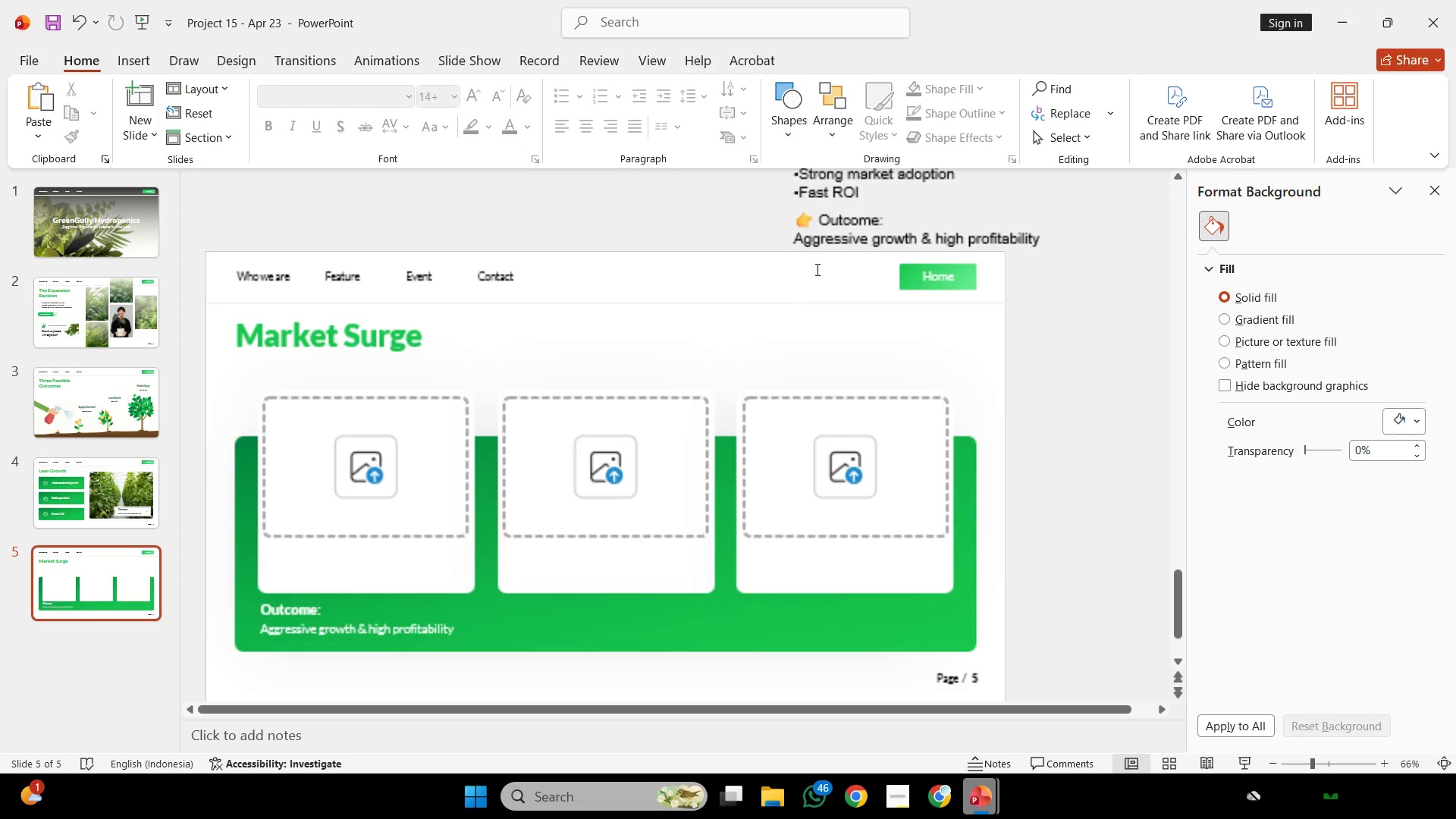 
key(Control+ControlLeft)
 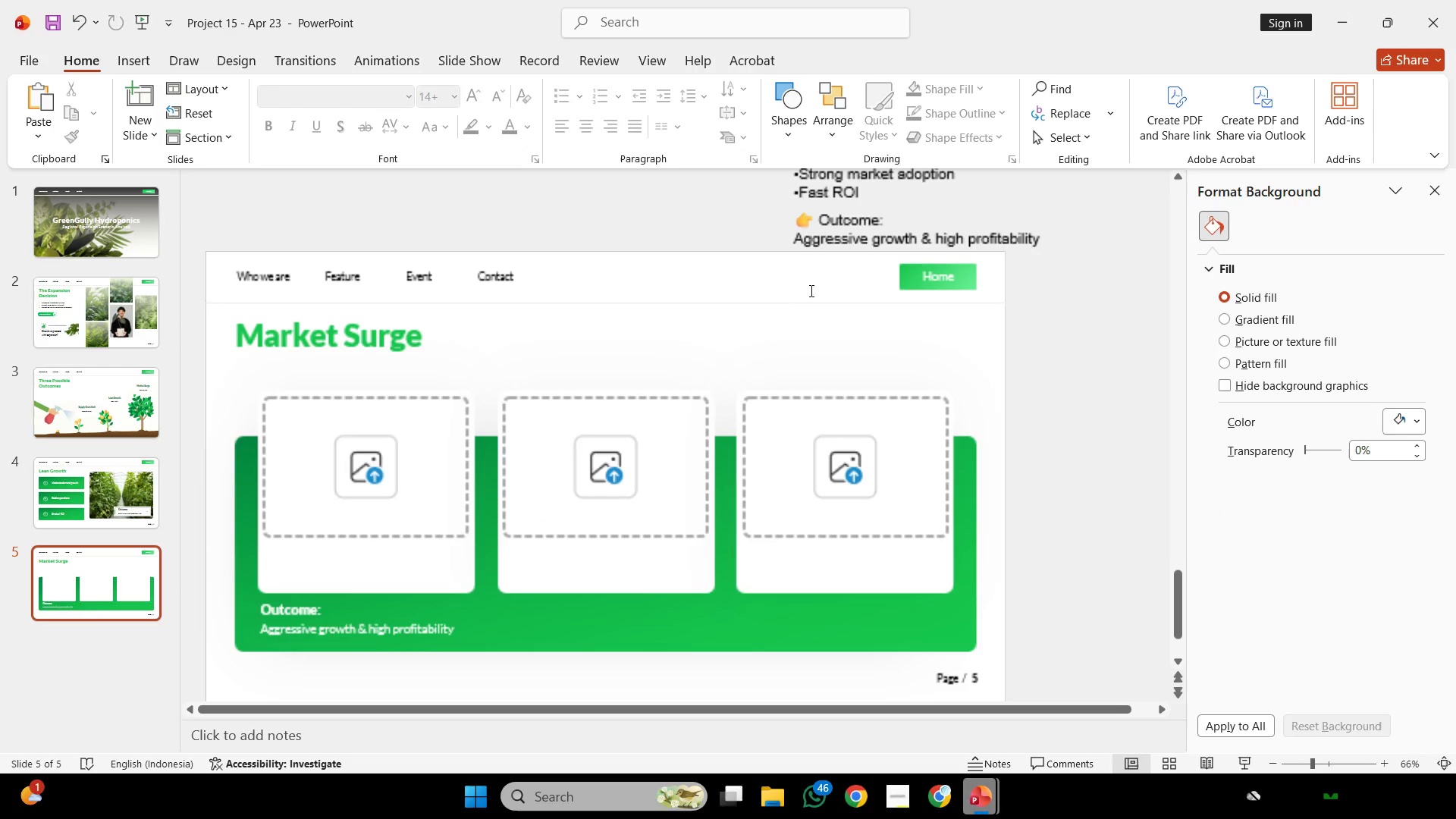 
scroll: coordinate [793, 345], scroll_direction: down, amount: 3.0
 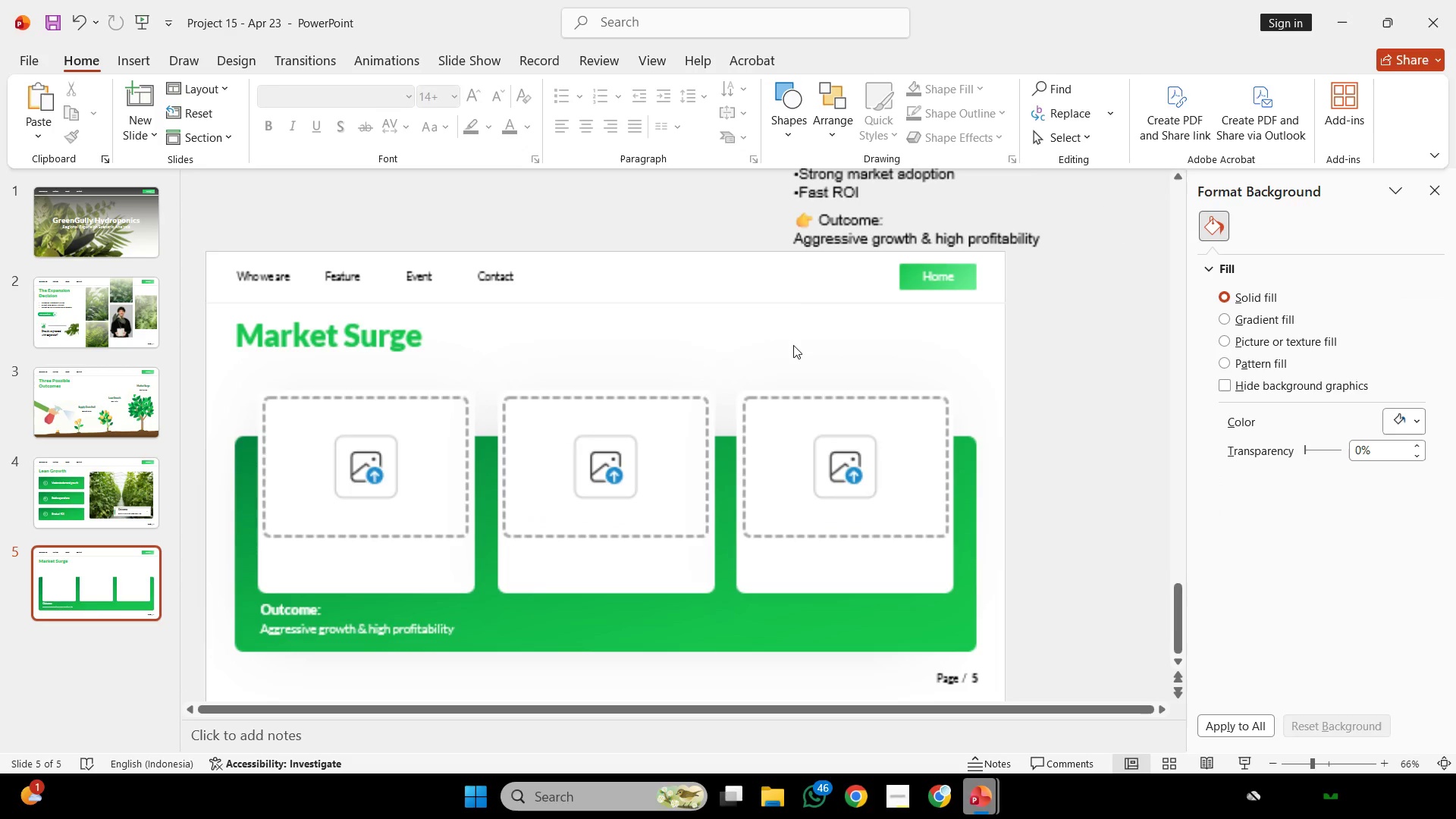 
scroll: coordinate [793, 345], scroll_direction: up, amount: 2.0
 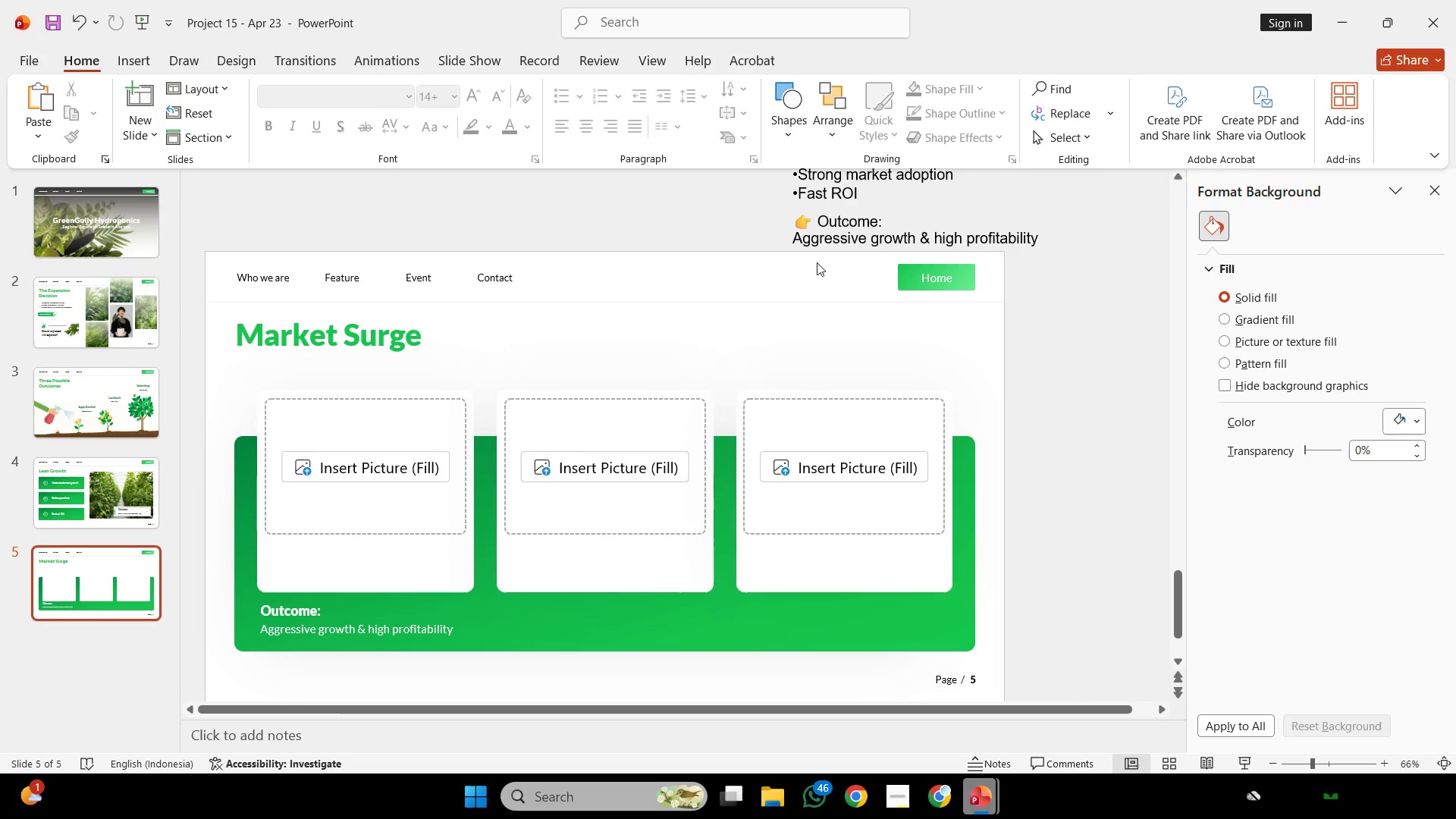 
left_click([817, 262])
 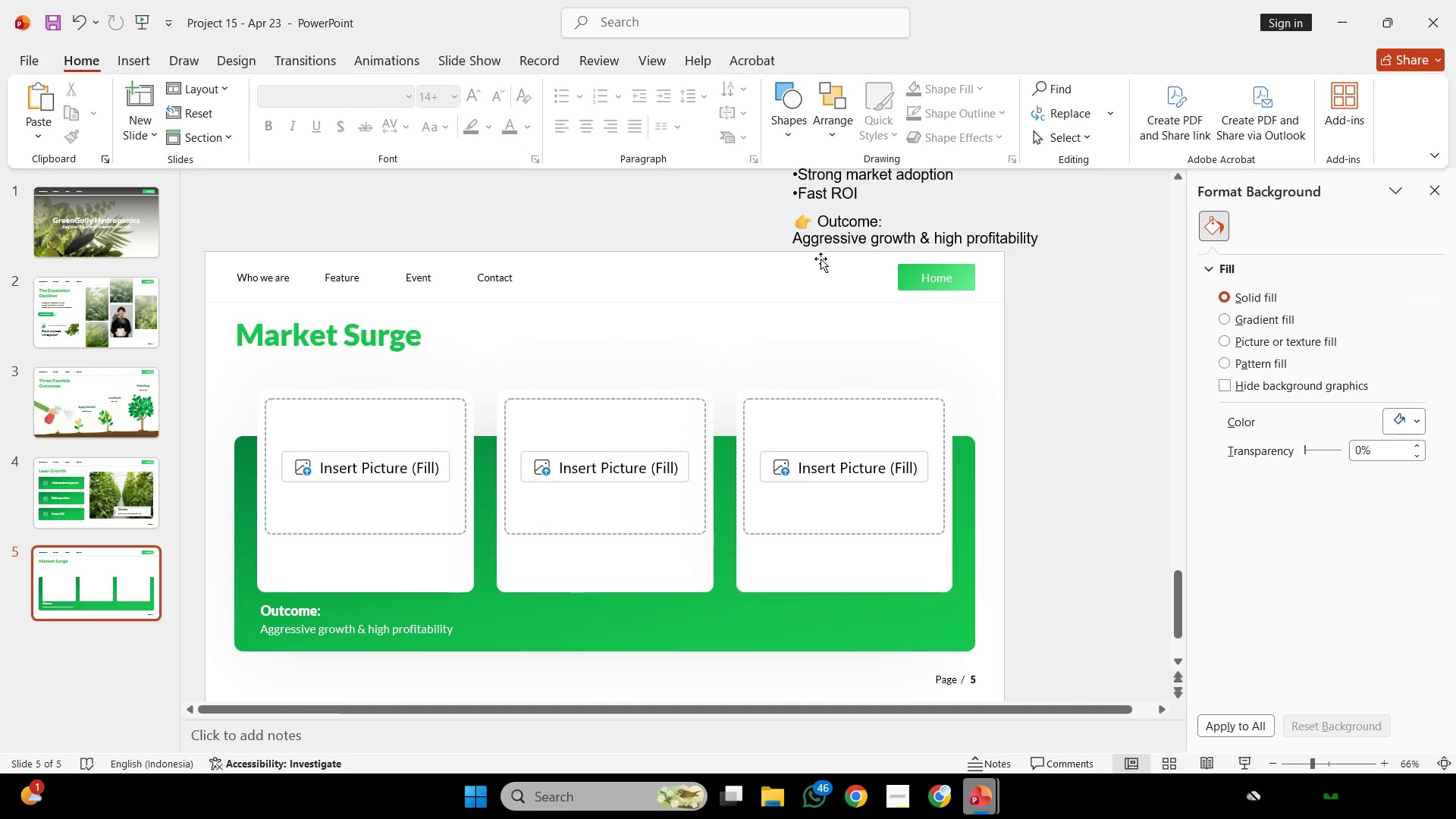 
scroll: coordinate [821, 271], scroll_direction: up, amount: 2.0
 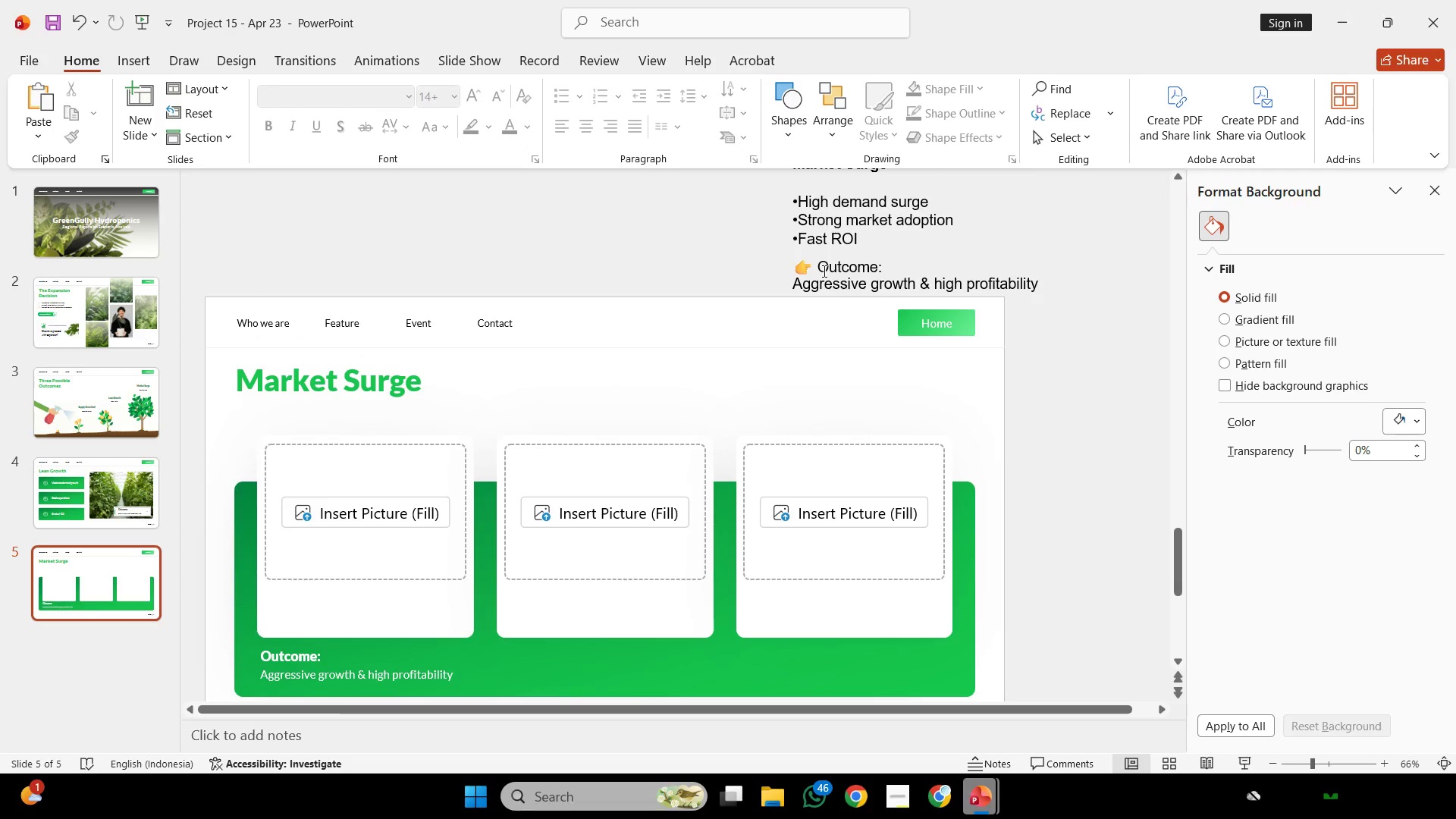 
hold_key(key=ControlLeft, duration=0.88)
scroll: coordinate [823, 271], scroll_direction: down, amount: 1.0
 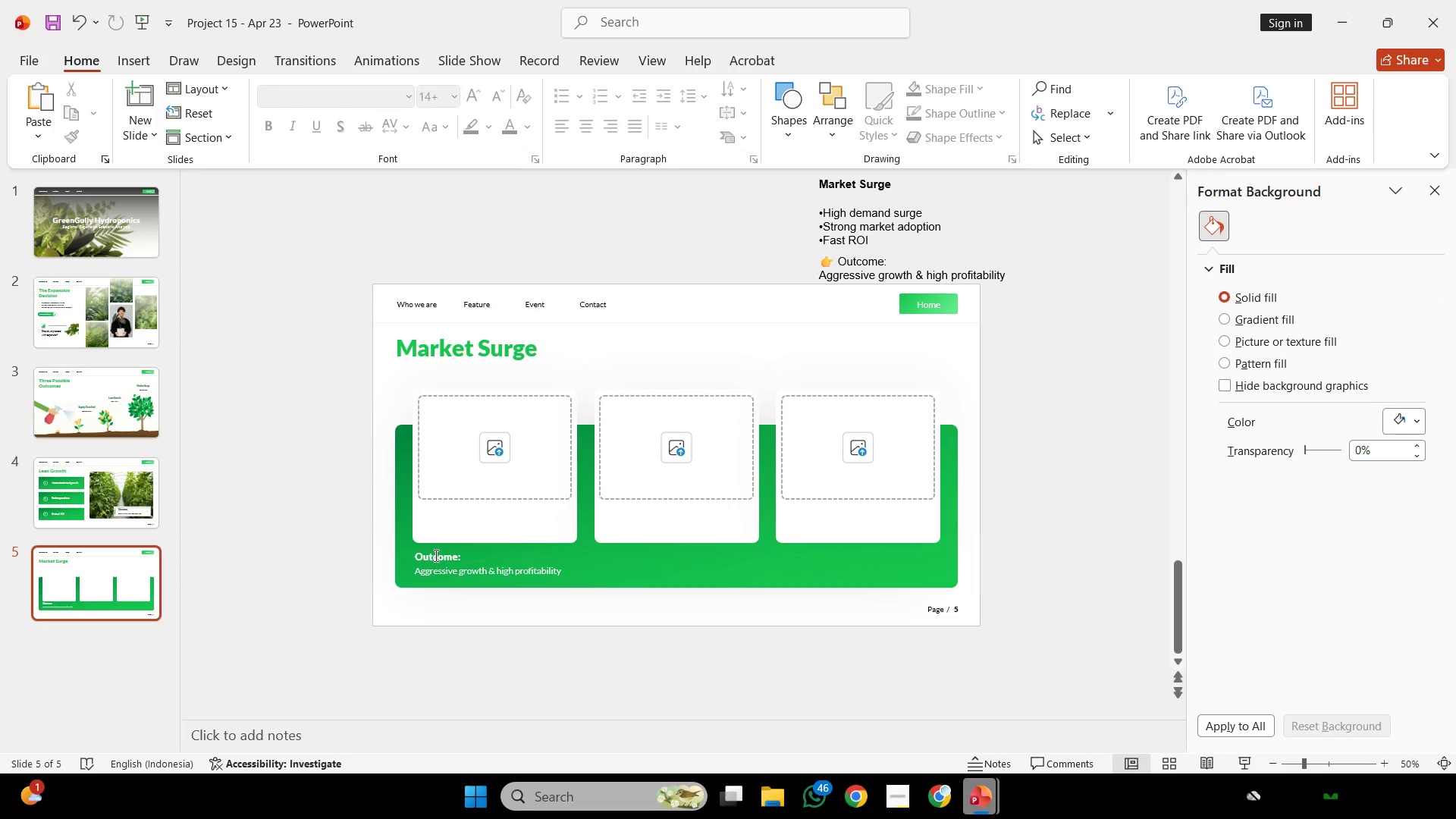 
key(Control+ControlLeft)
 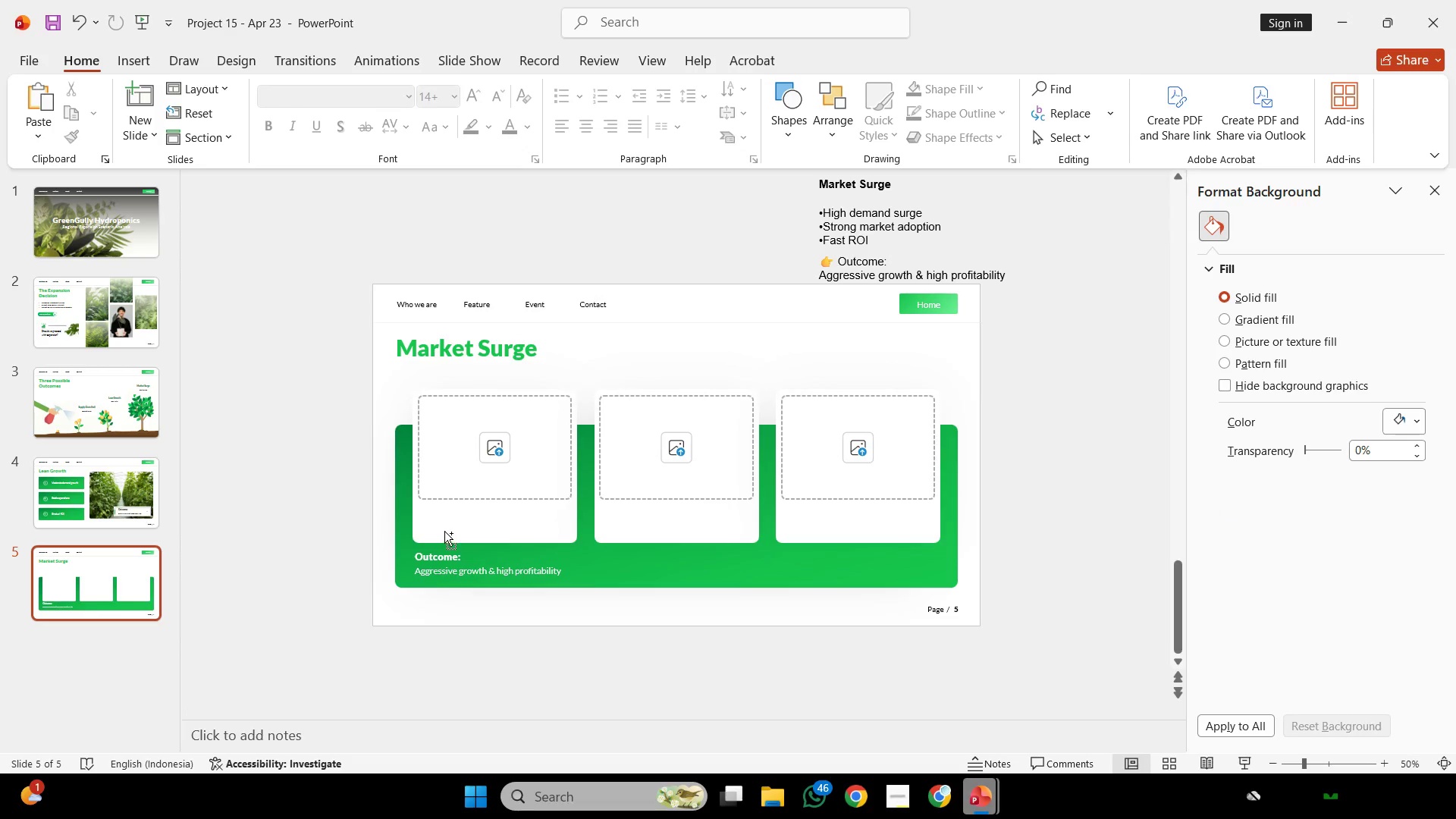 
key(Control+V)
 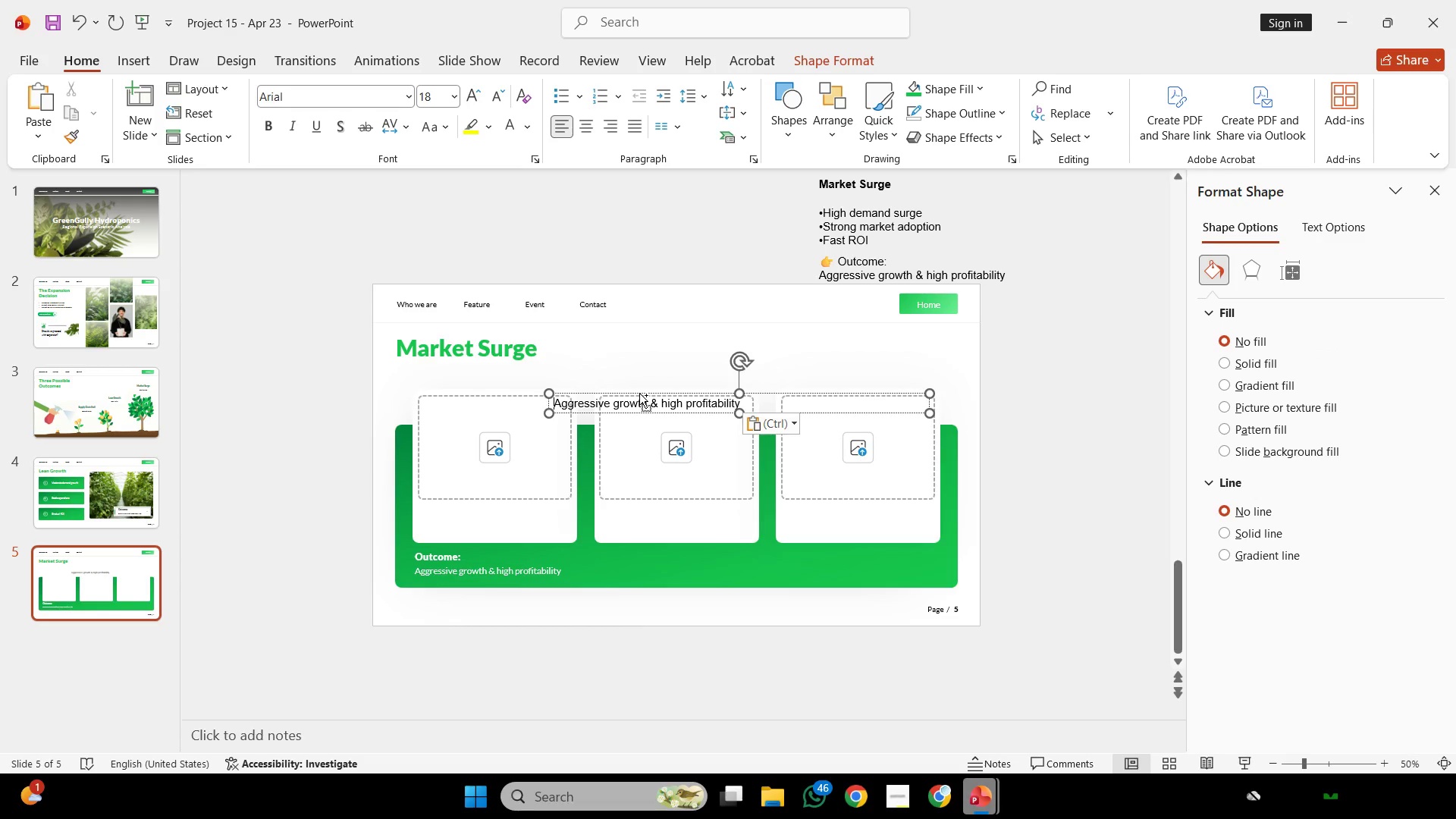 
key(Control+ControlLeft)
 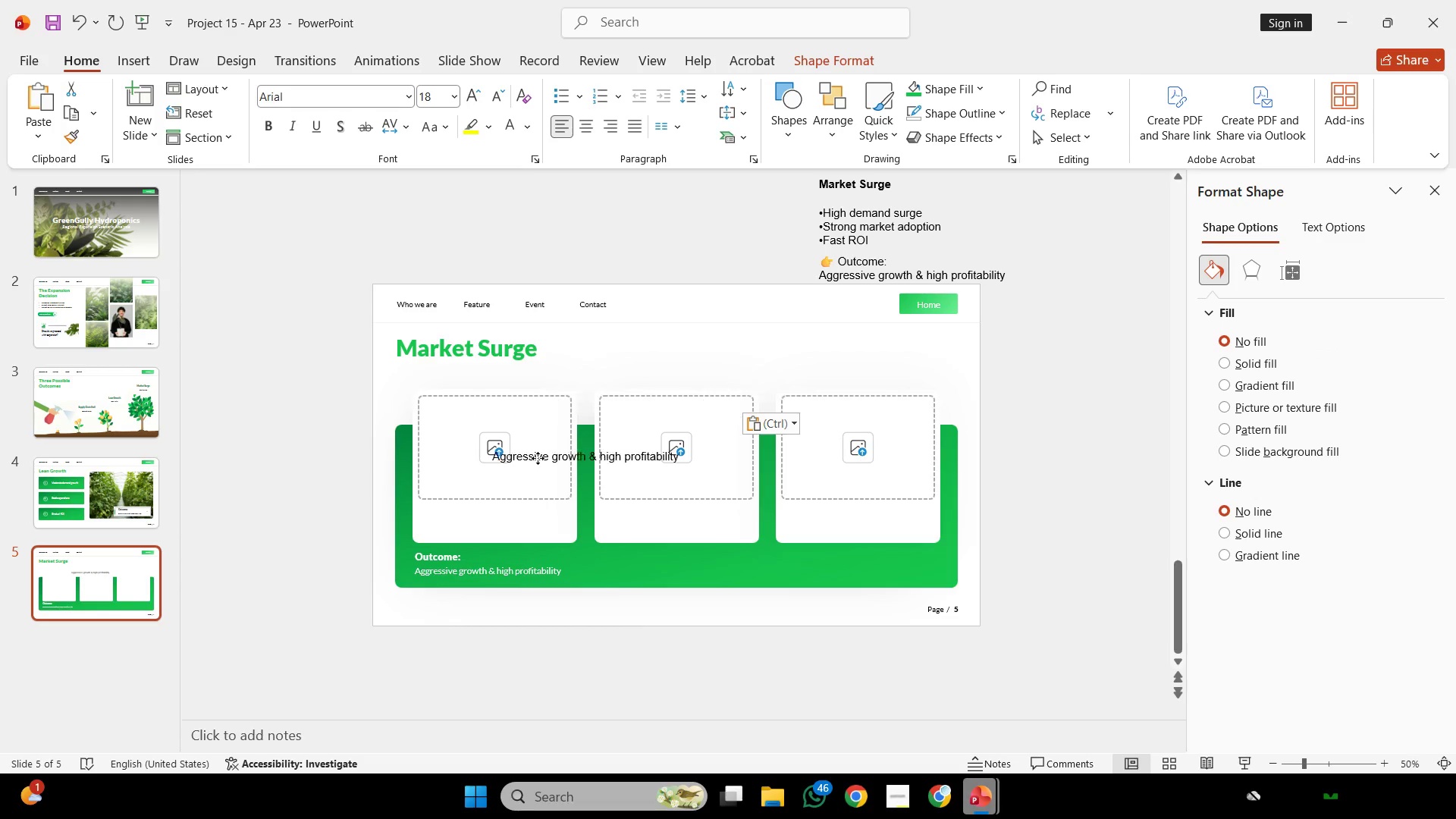 
left_click_drag(start_coordinate=[617, 393], to_coordinate=[488, 508])
 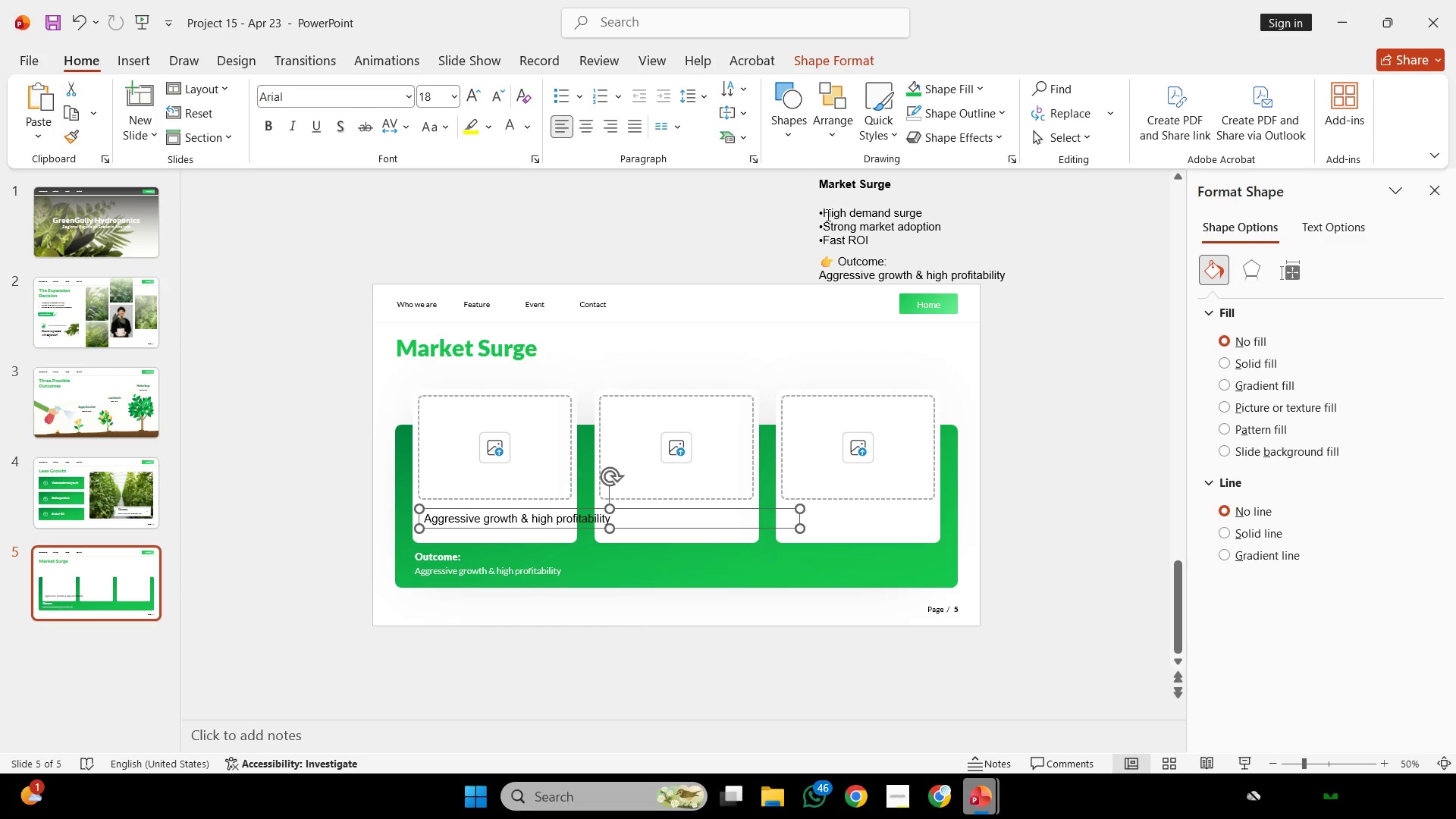 
left_click_drag(start_coordinate=[827, 215], to_coordinate=[953, 251])
 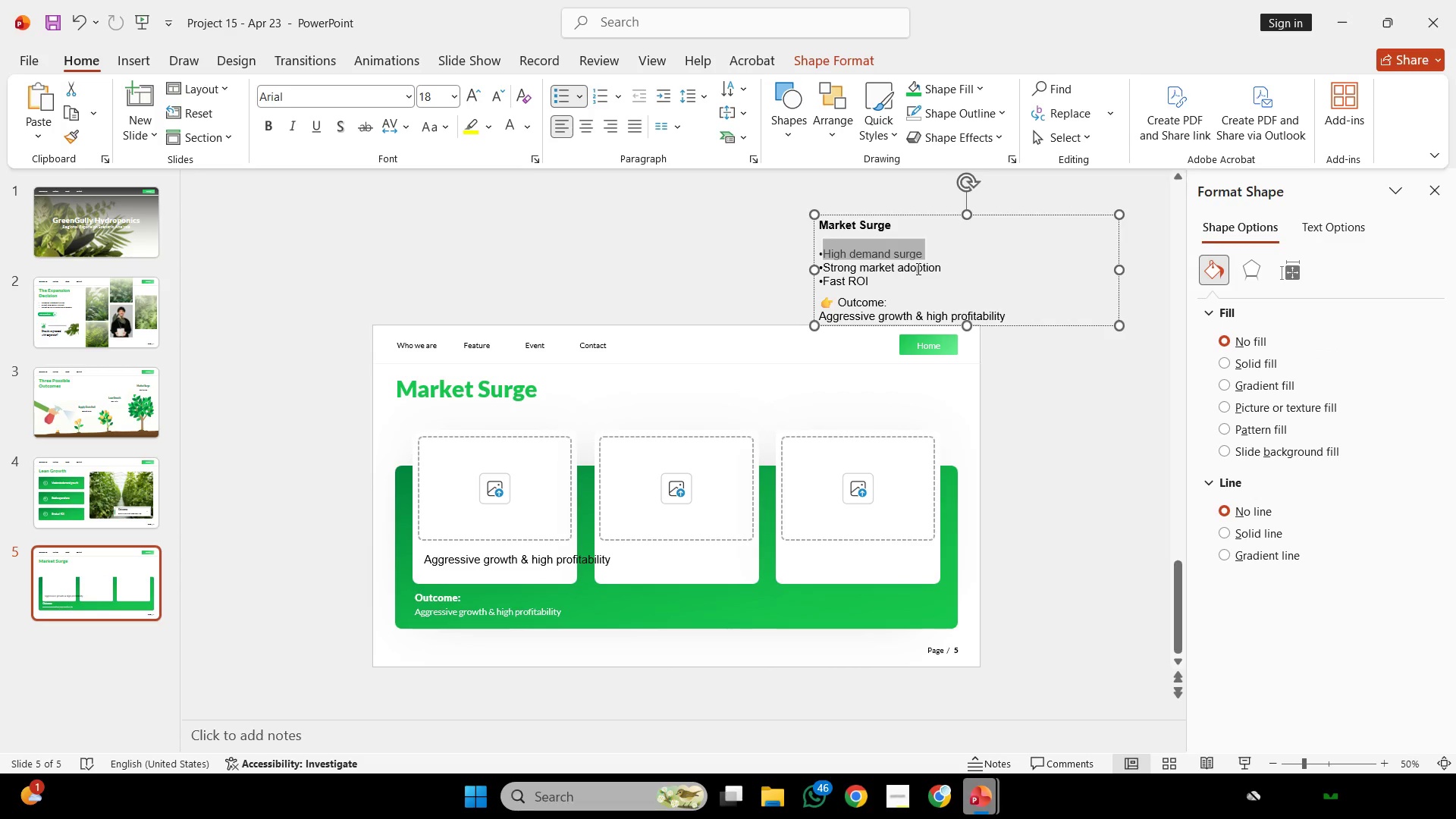 
key(Control+C)
 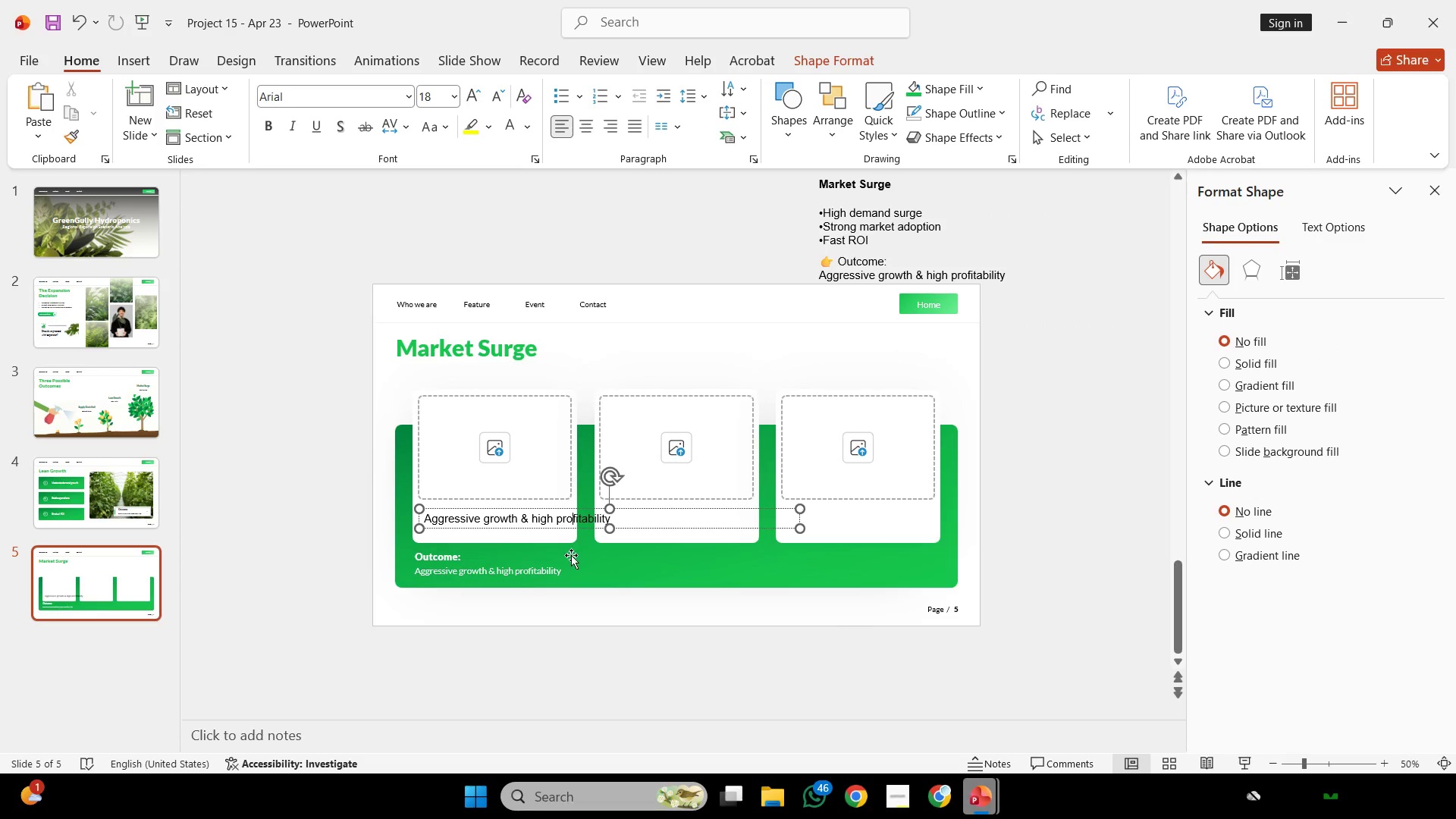 
left_click([571, 555])
 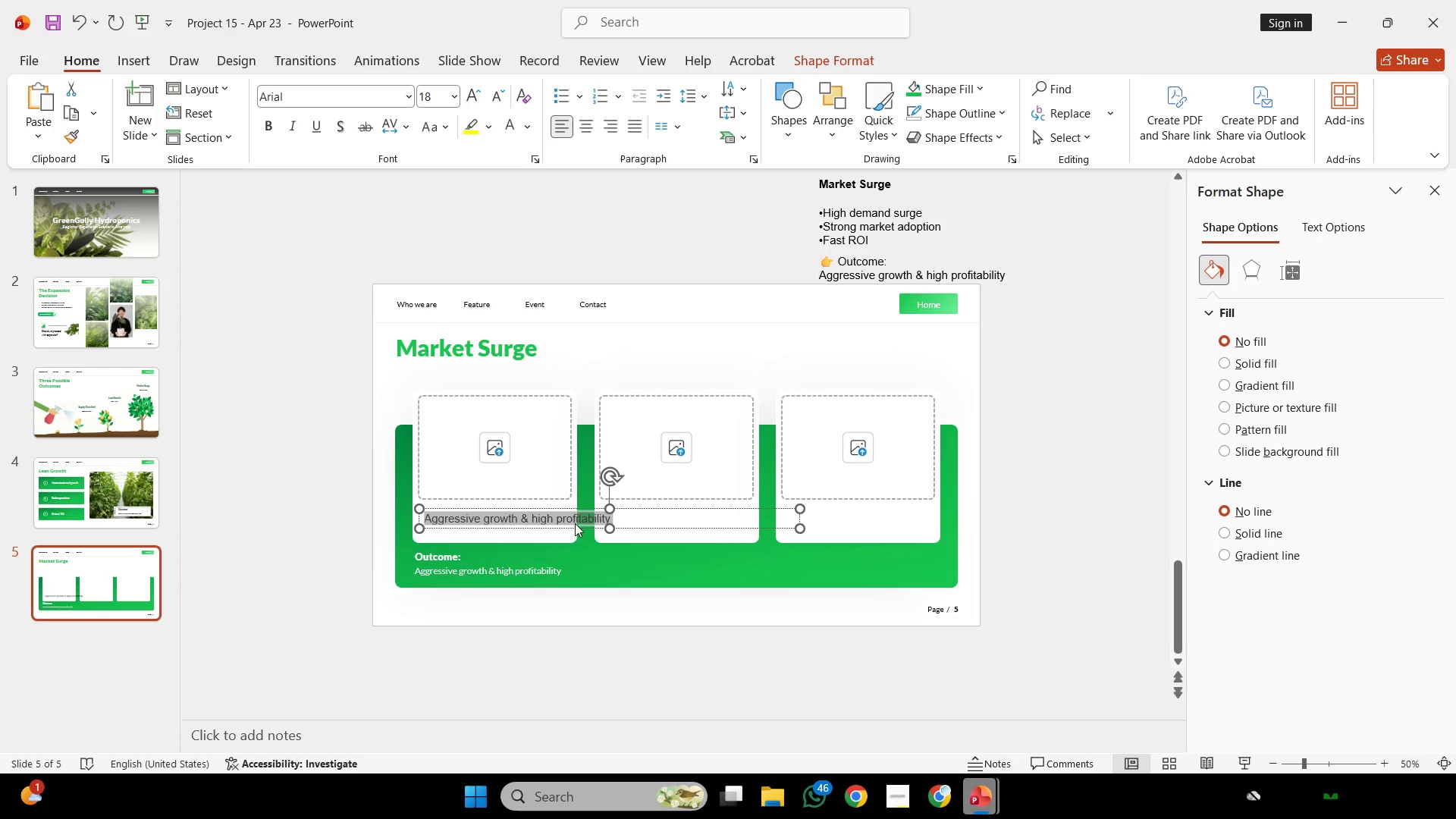 
key(Control+ControlLeft)
 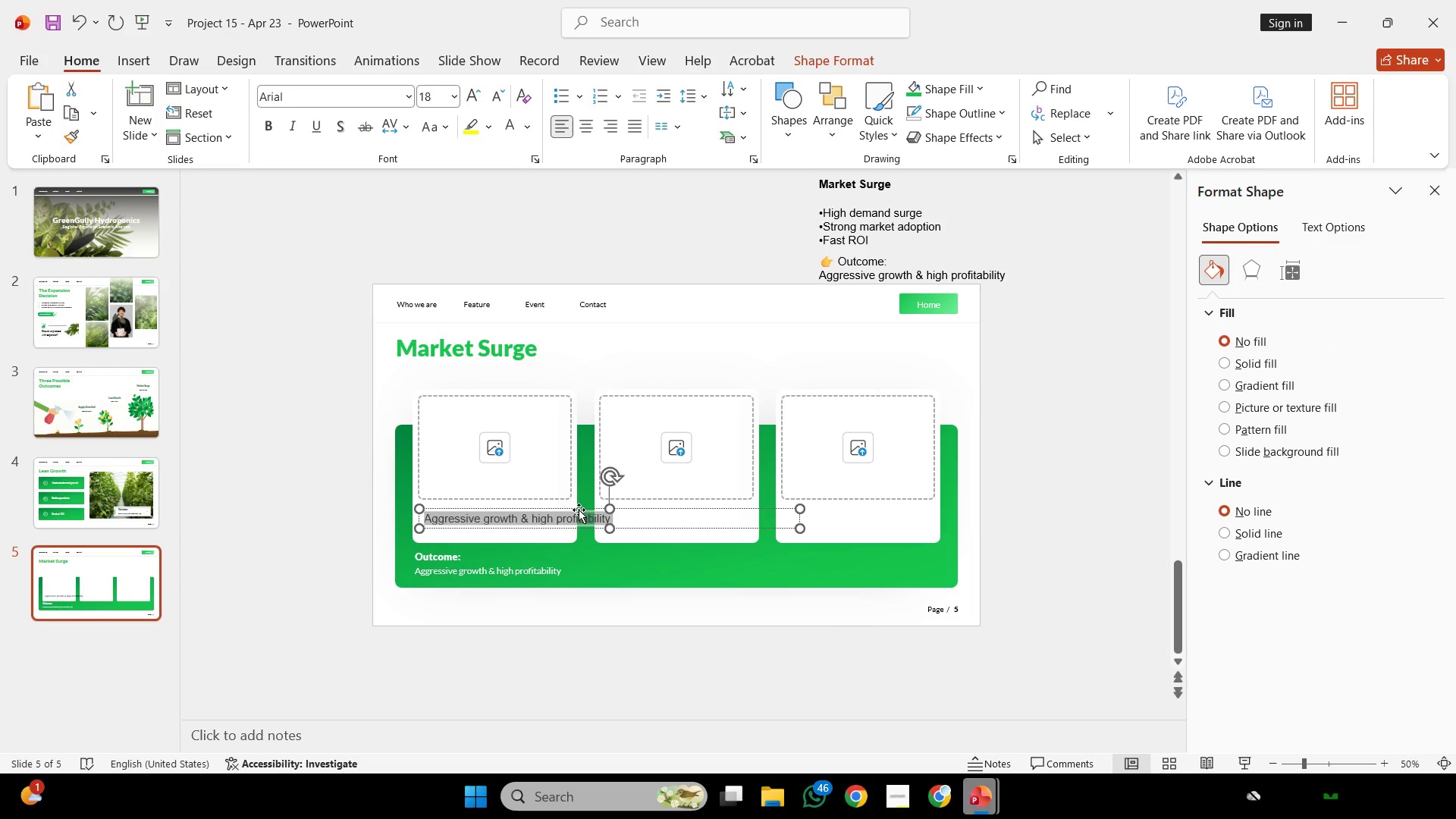 
key(Control+A)
 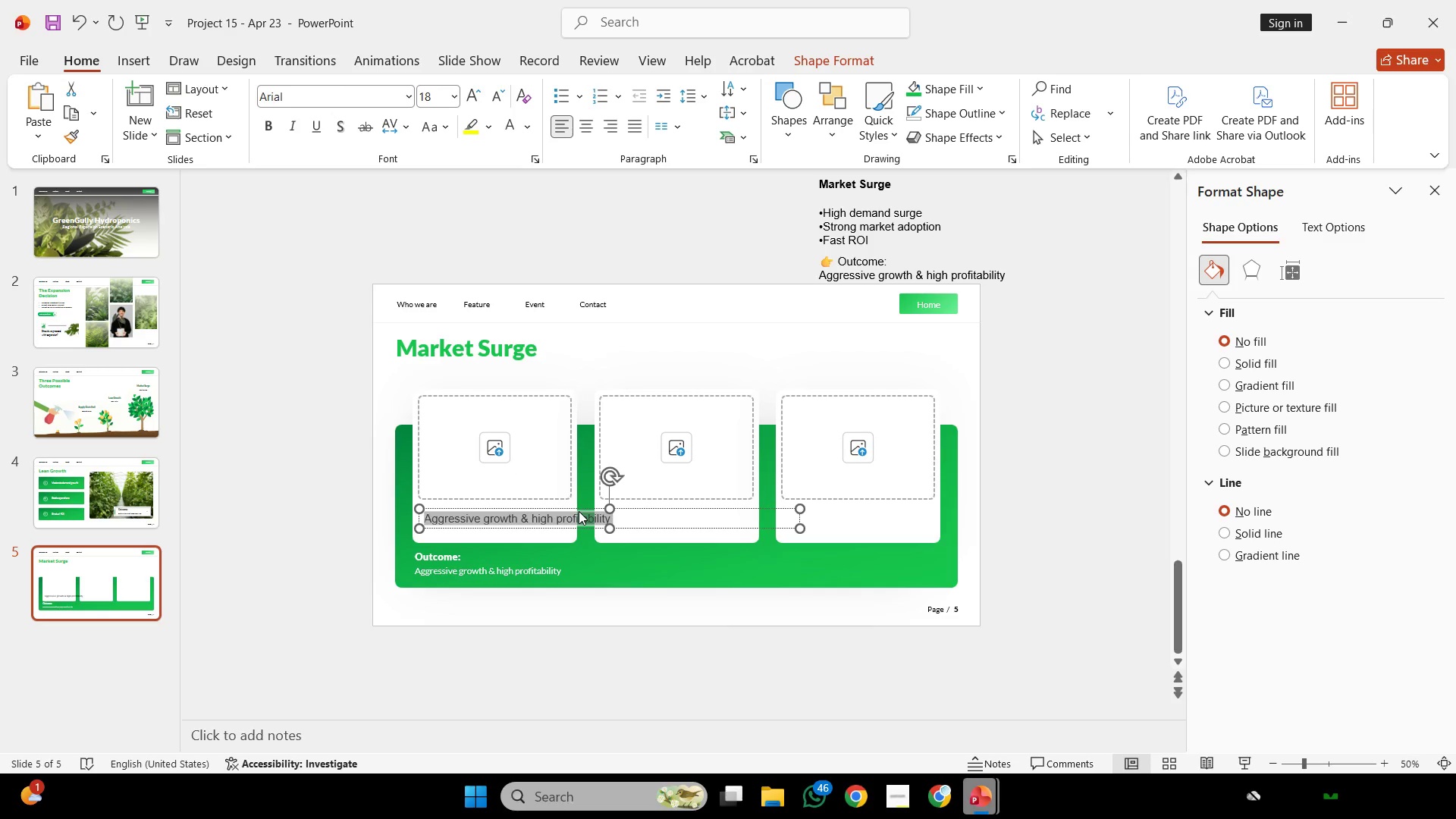 
wait(44.66)
 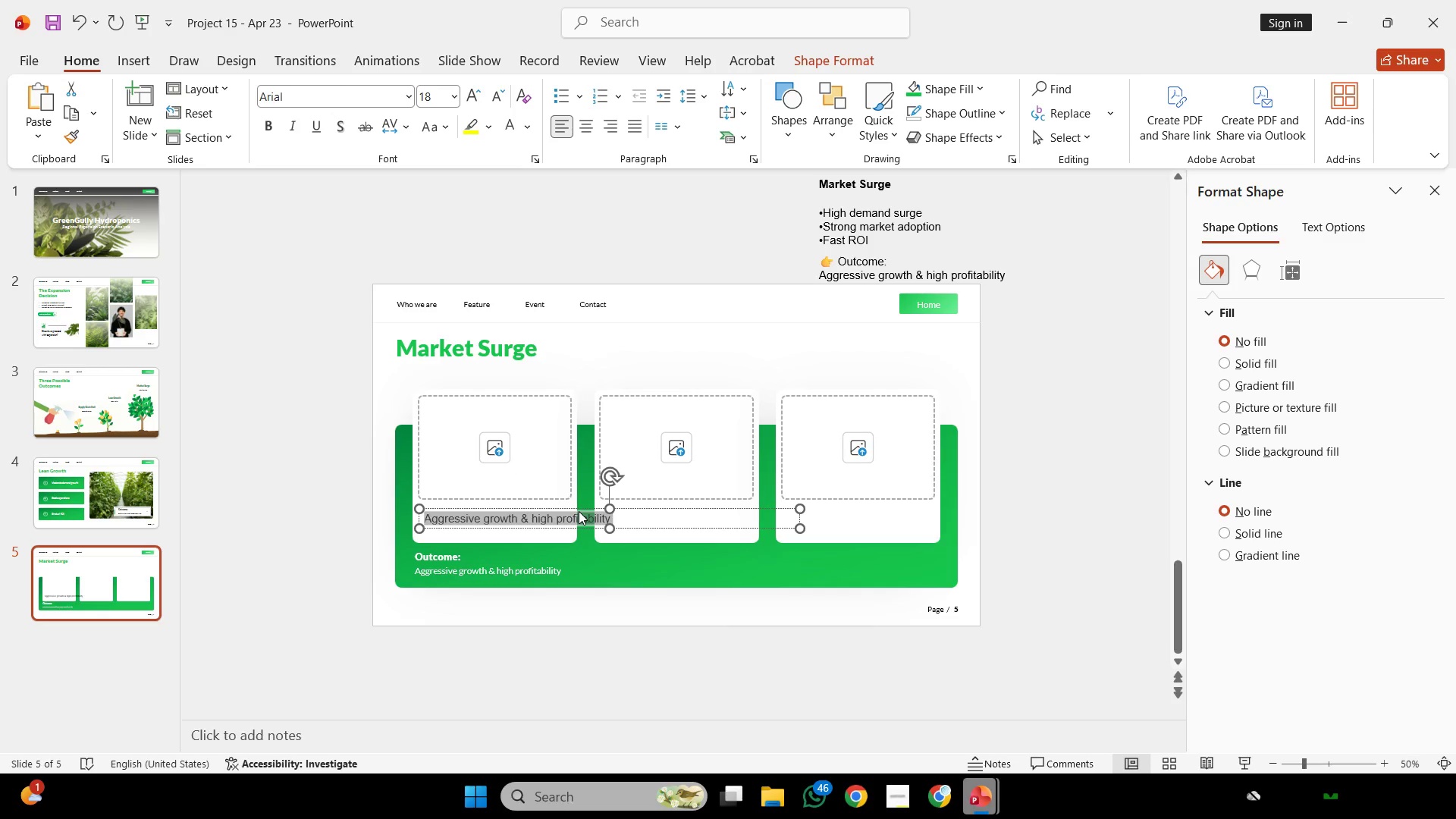 
right_click([570, 517])
 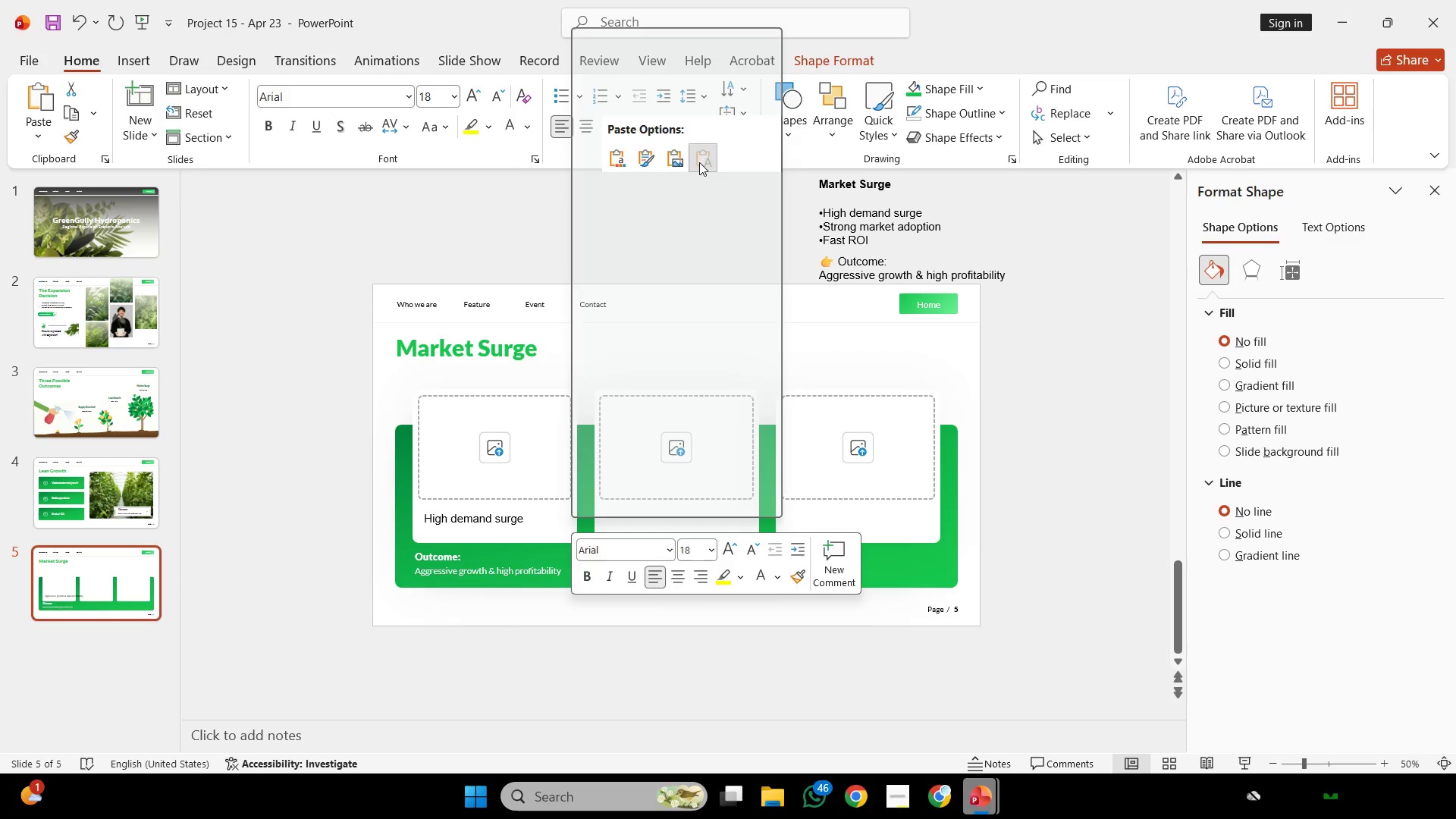 
left_click([699, 162])
 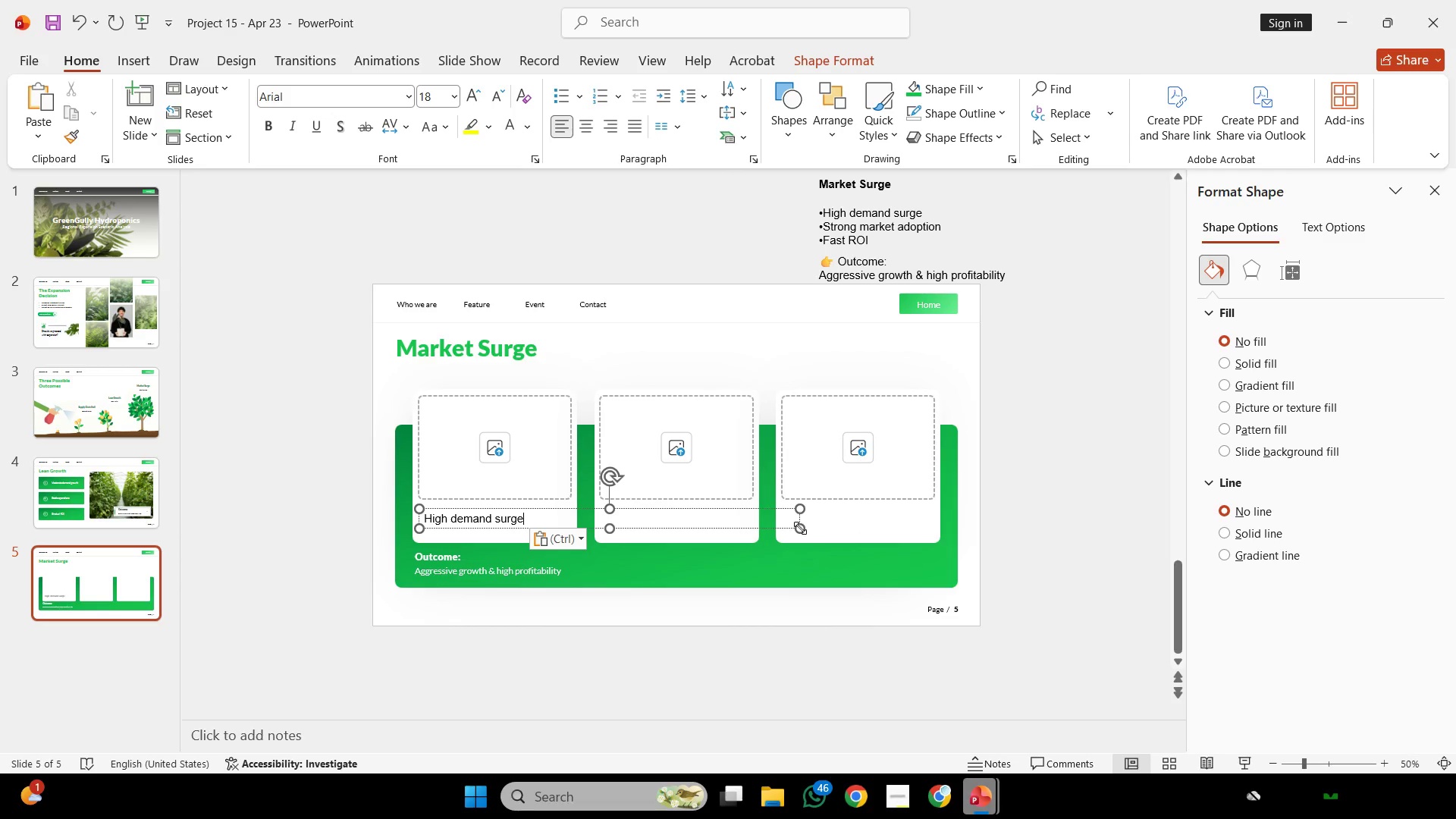 
left_click_drag(start_coordinate=[799, 527], to_coordinate=[547, 532])
 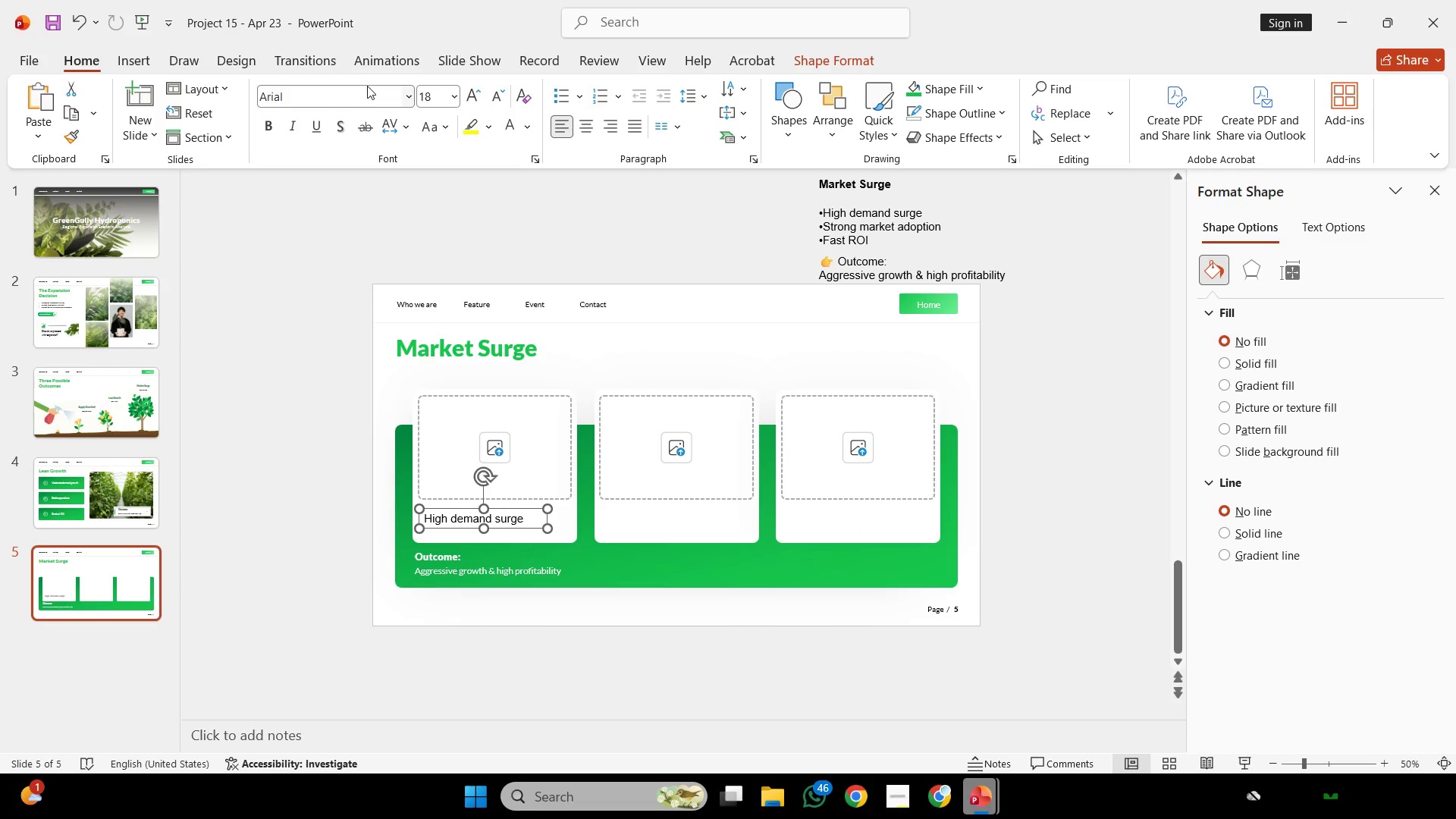 
left_click([367, 86])
 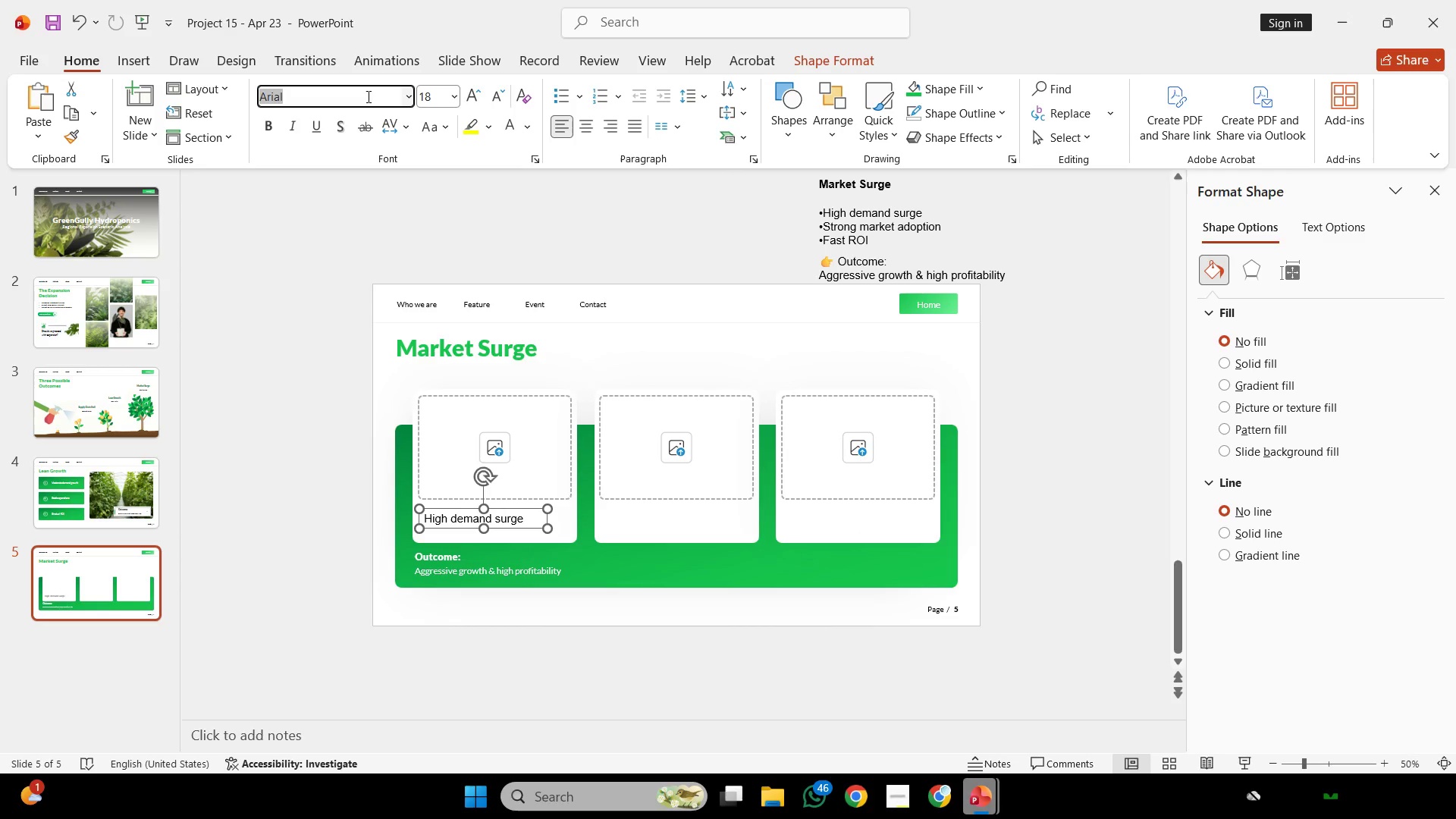 
left_click([367, 96])
 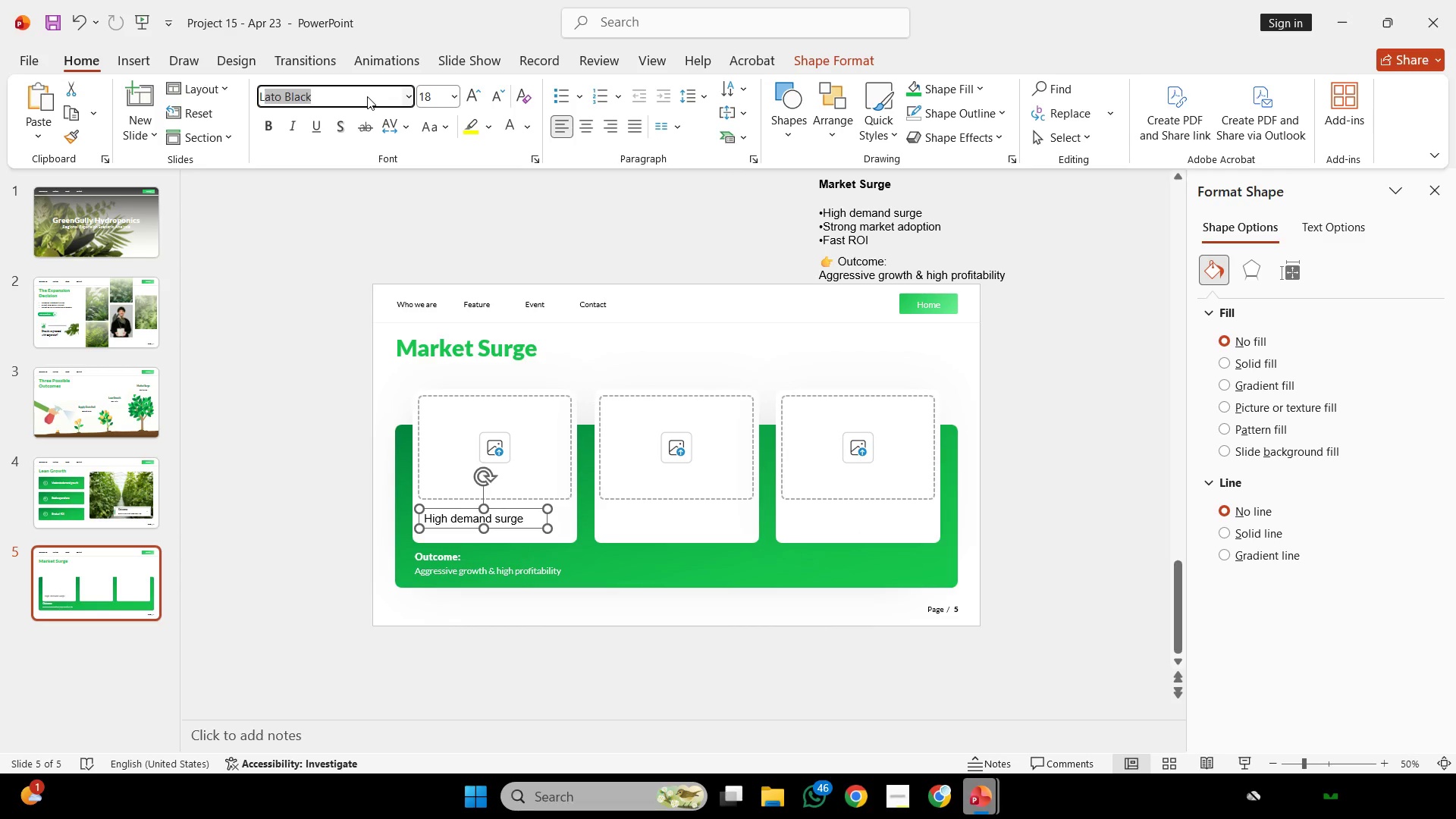 
type(lsto)
key(Backspace)
key(Backspace)
key(Backspace)
type(a)
 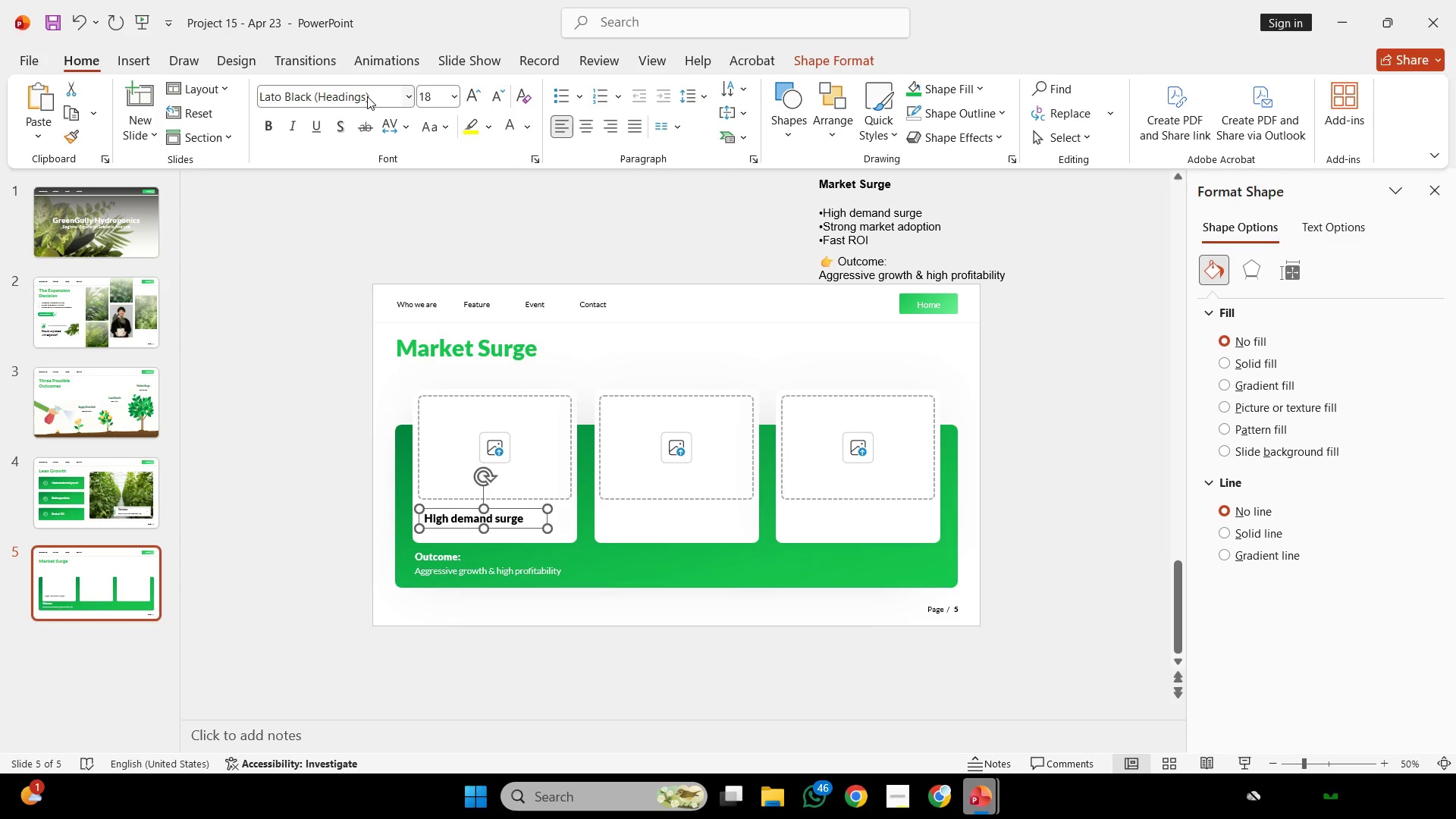 
key(Enter)
 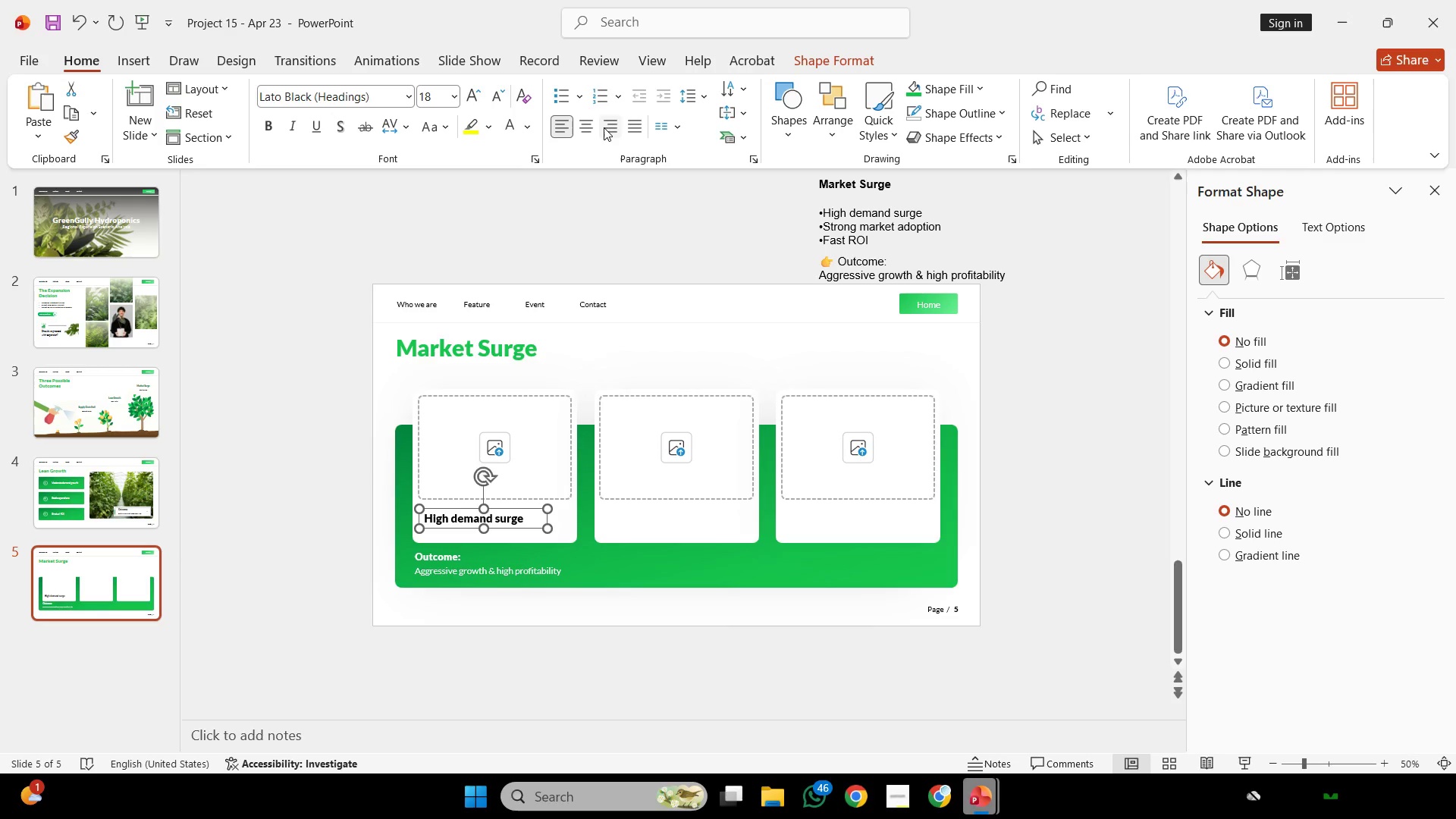 
left_click([593, 122])
 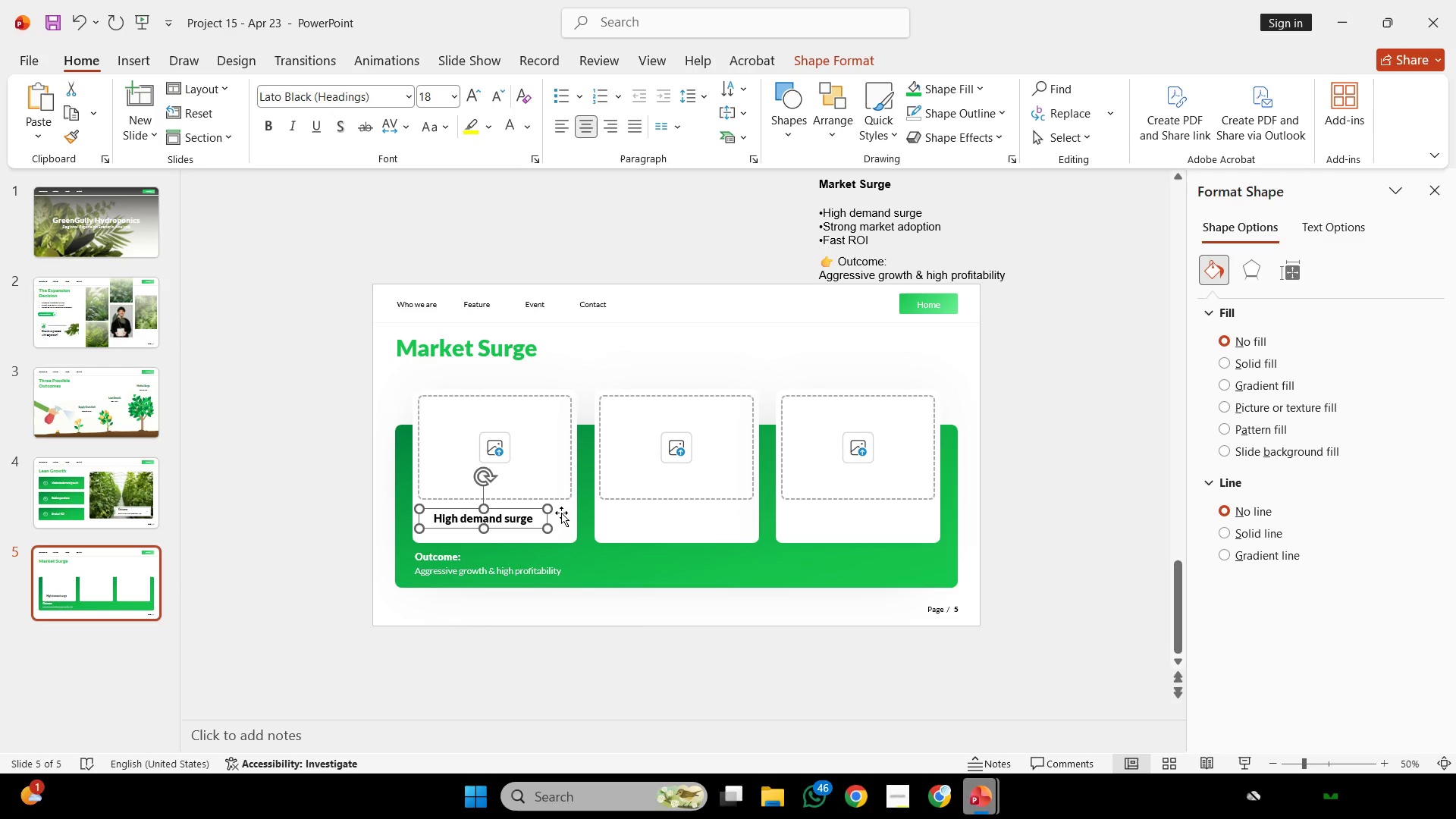 
hold_key(key=ShiftLeft, duration=0.34)
left_click([561, 513])
 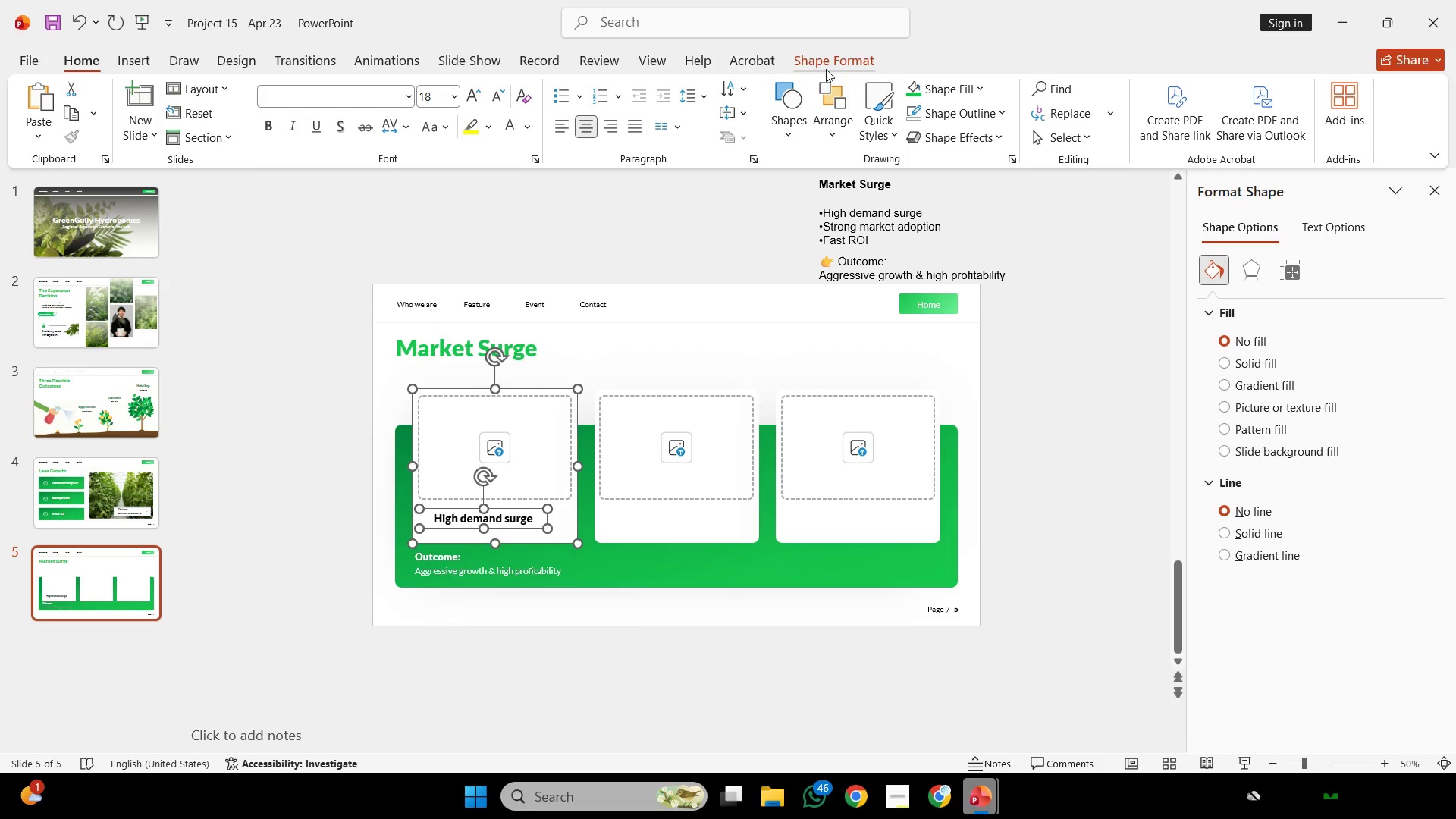 
left_click([826, 69])
 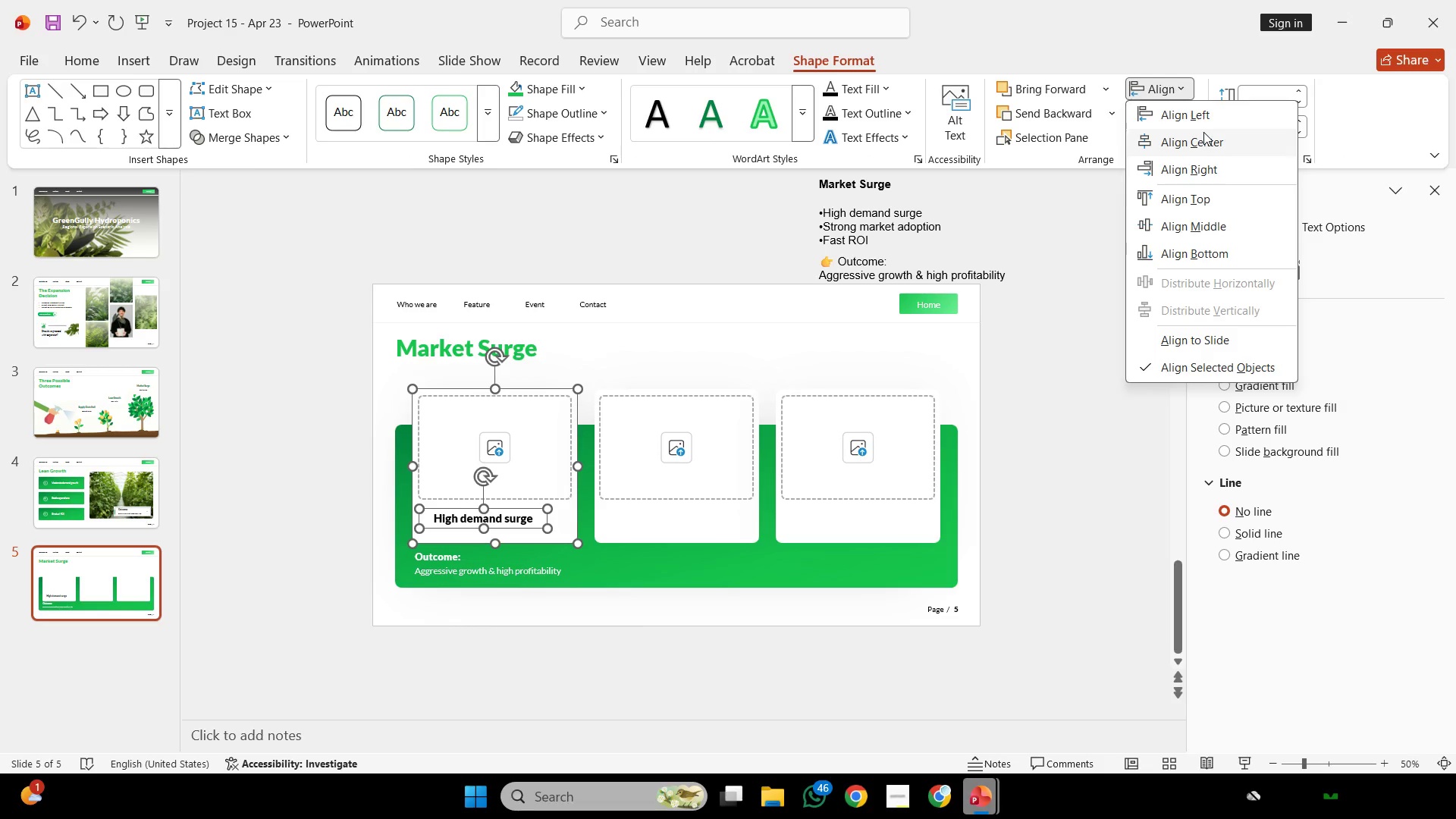 
double_click([1203, 132])
 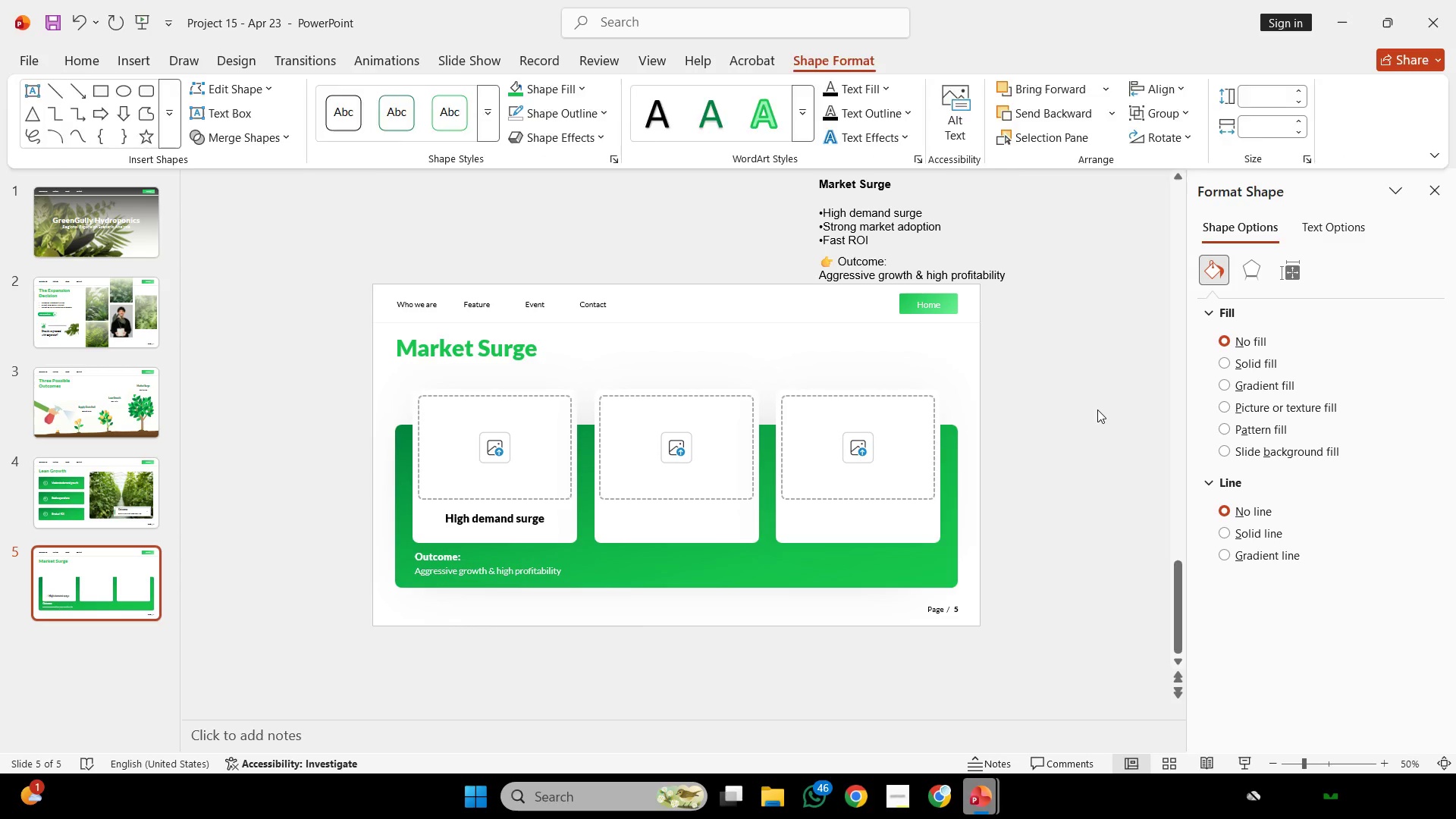 
left_click([1097, 410])
 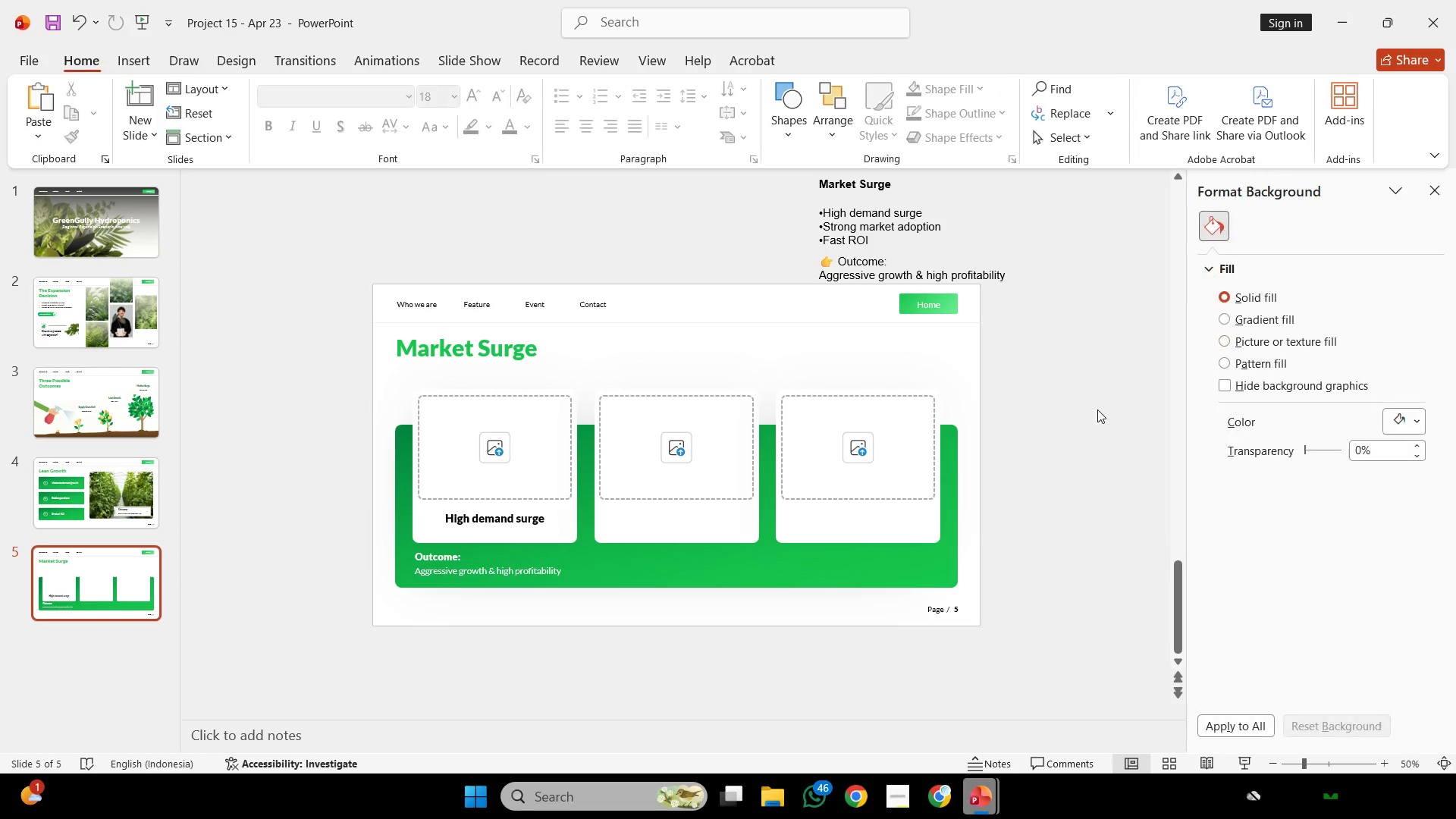 
hold_key(key=ControlLeft, duration=0.44)
scroll: coordinate [1097, 410], scroll_direction: up, amount: 2.0
 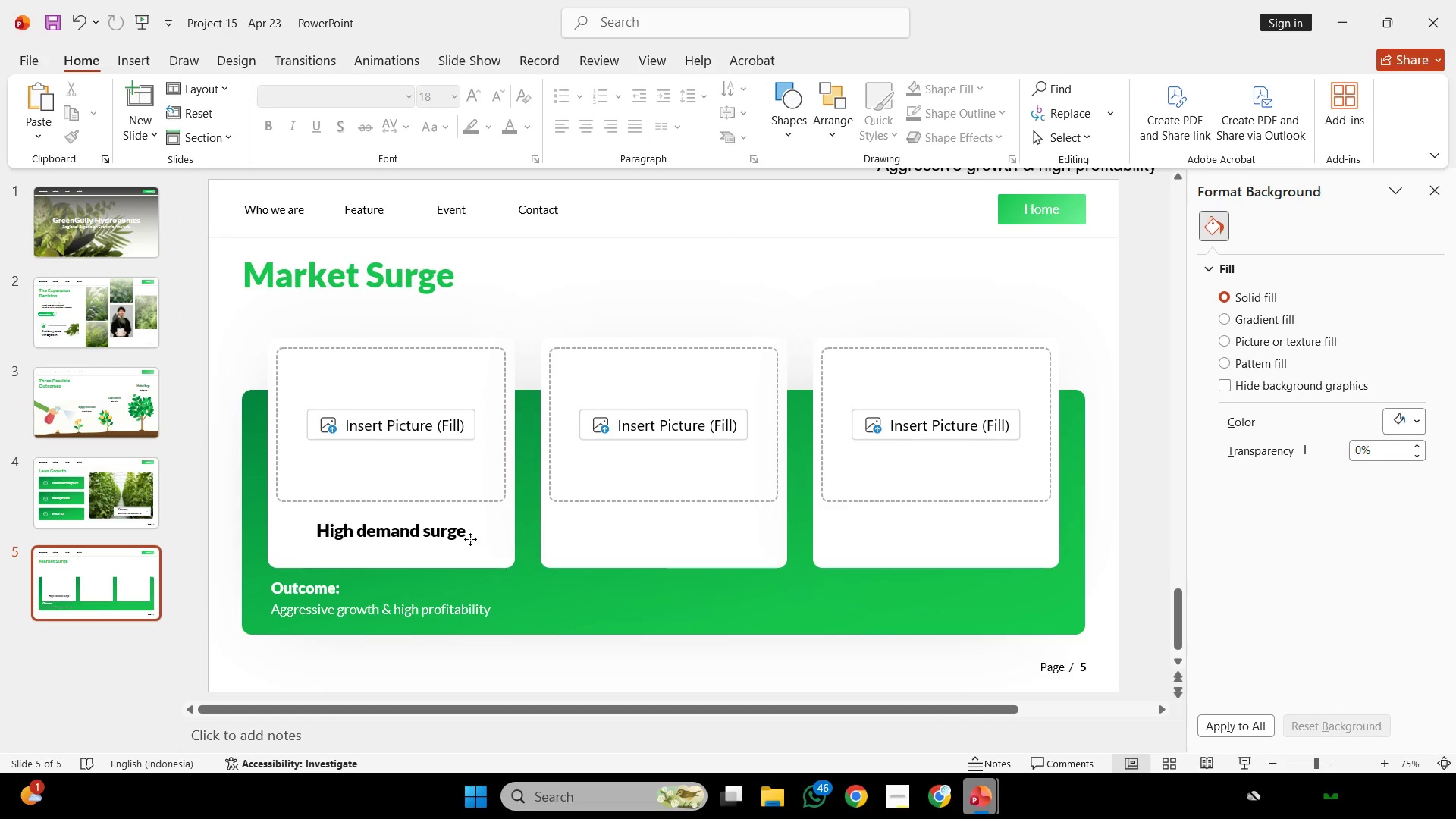 
left_click([470, 539])
 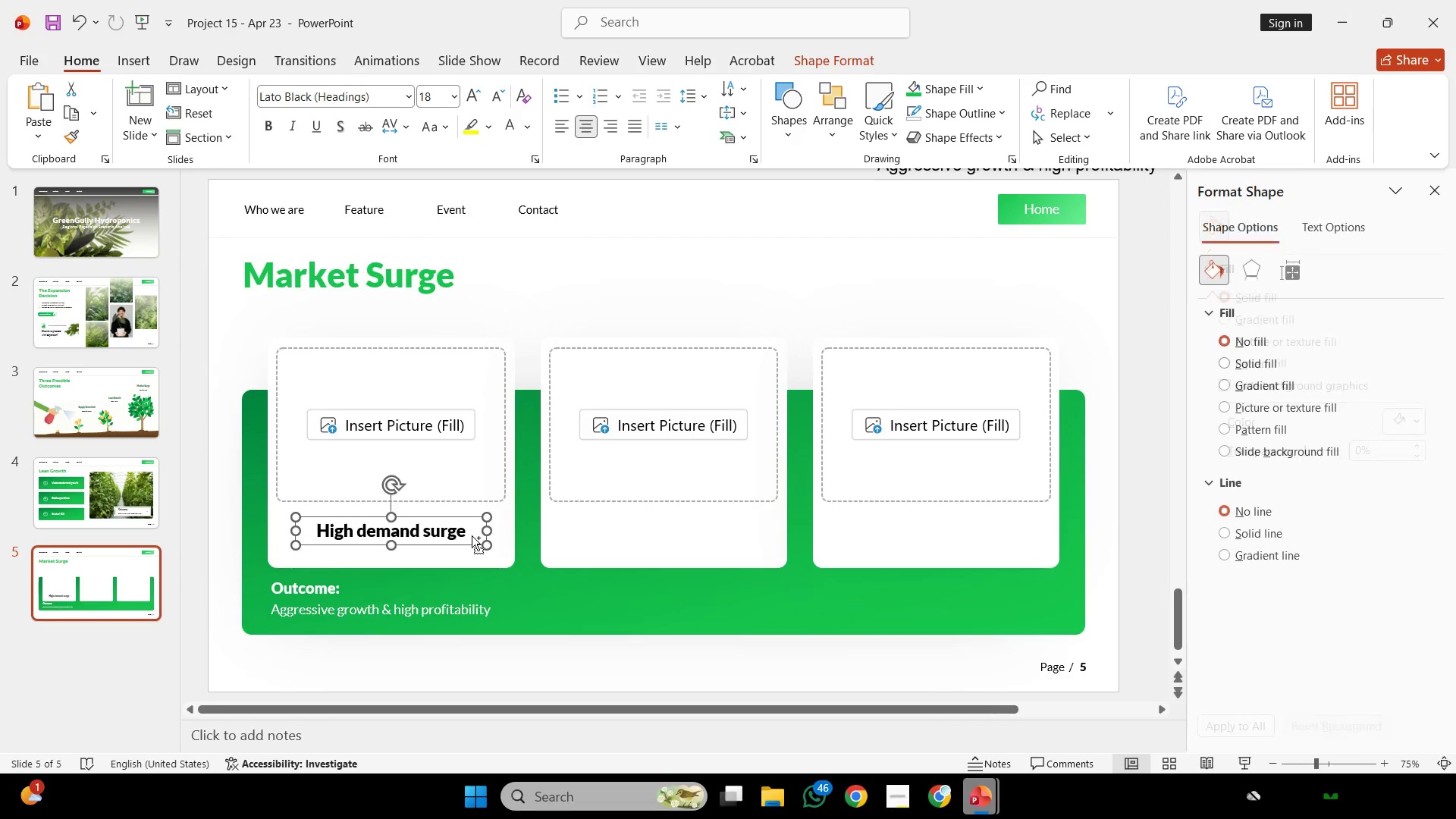 
hold_key(key=ControlLeft, duration=0.73)
 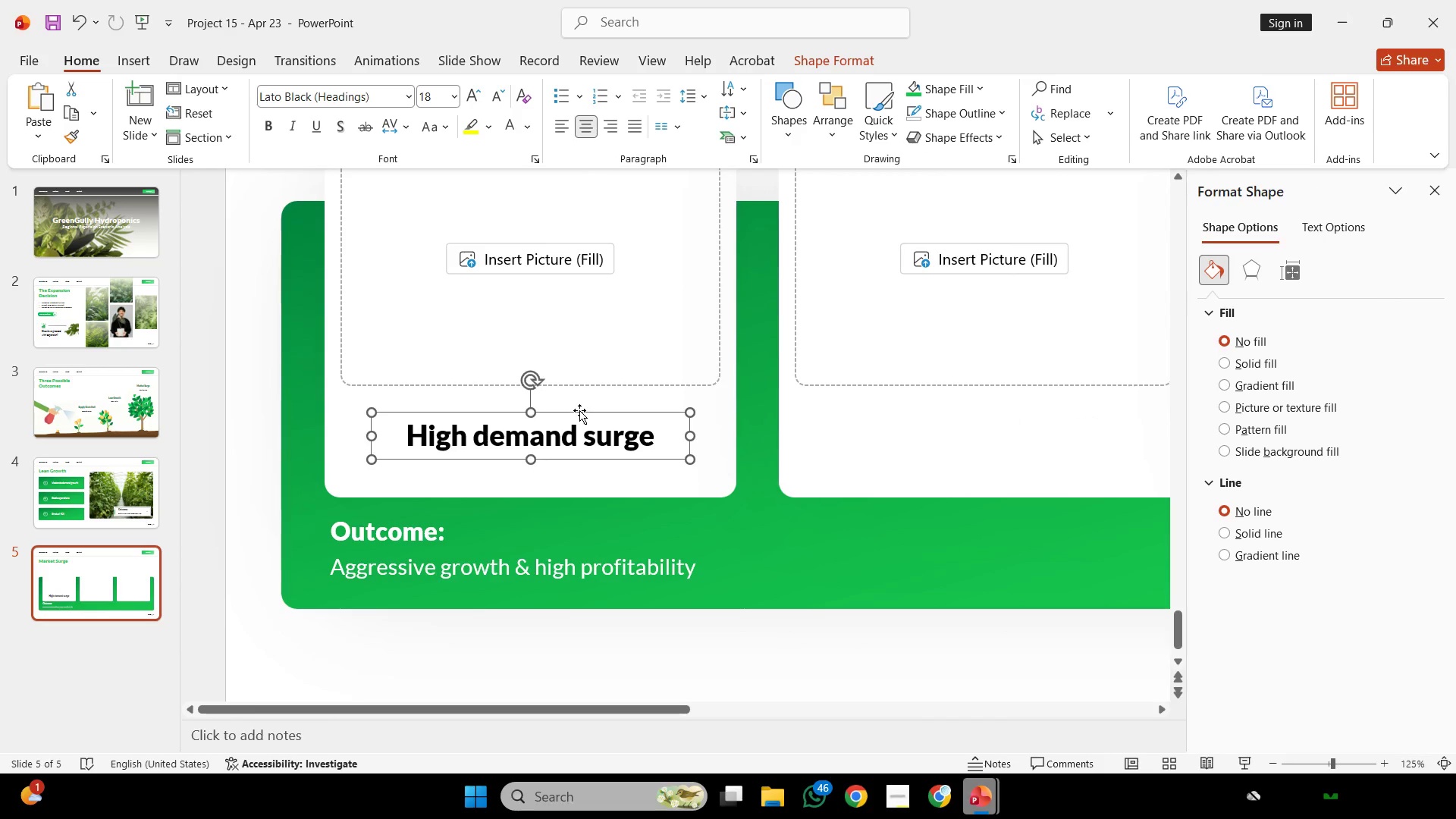 
hold_key(key=ShiftLeft, duration=8.06)
 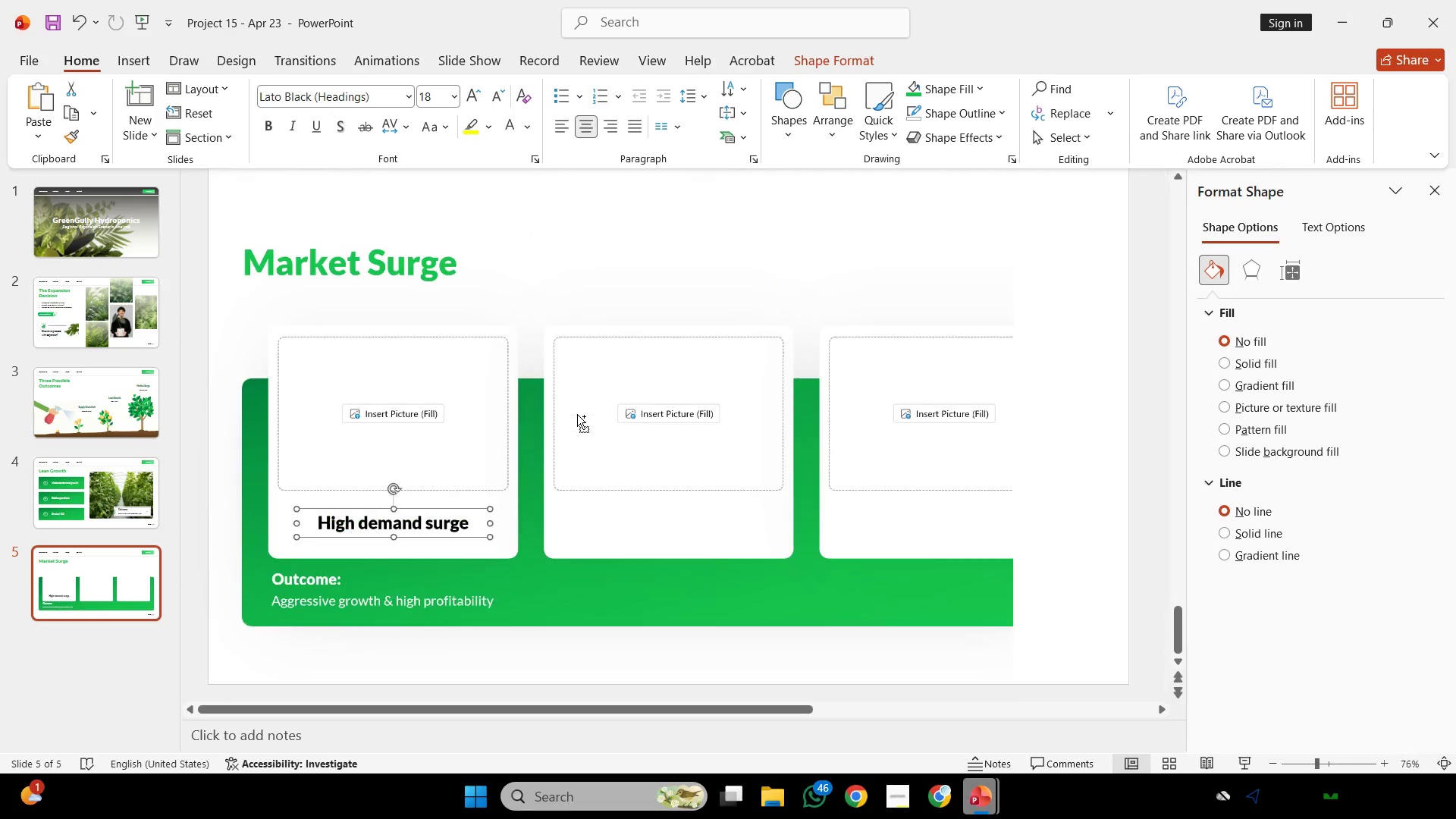 
scroll: coordinate [485, 519], scroll_direction: up, amount: 3.0
 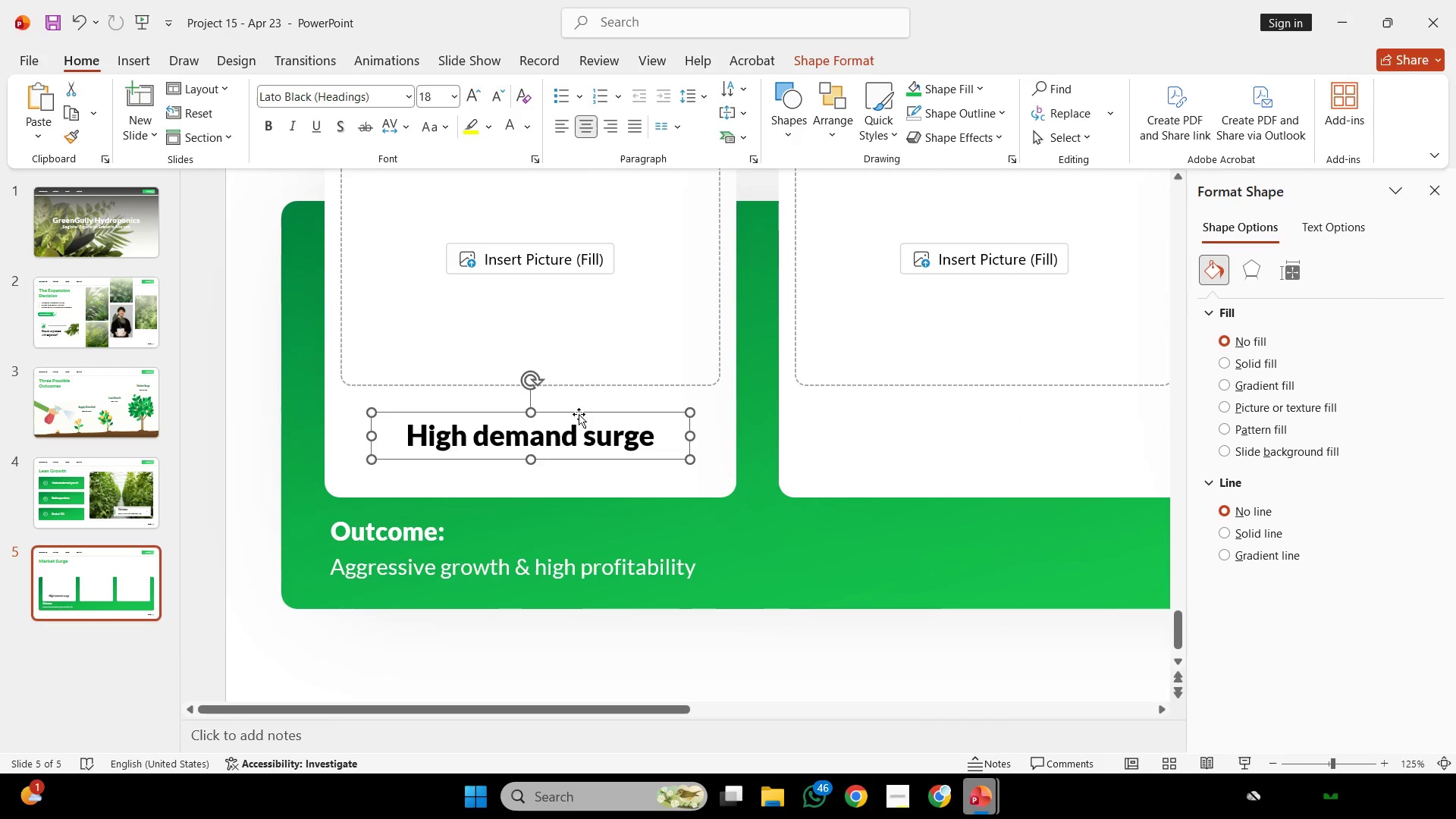 
hold_key(key=ControlLeft, duration=0.41)
 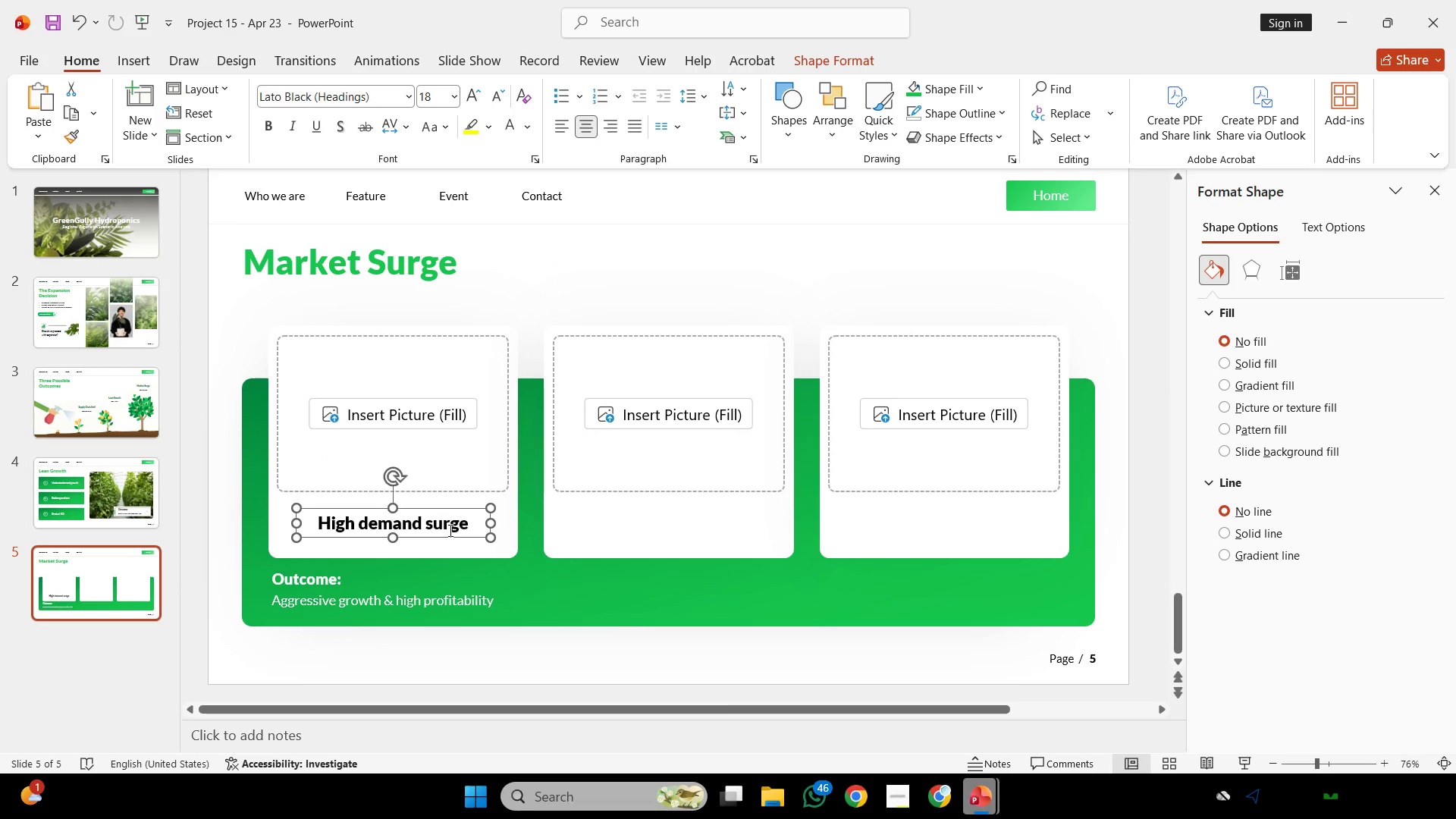 
hold_key(key=ControlLeft, duration=2.62)
 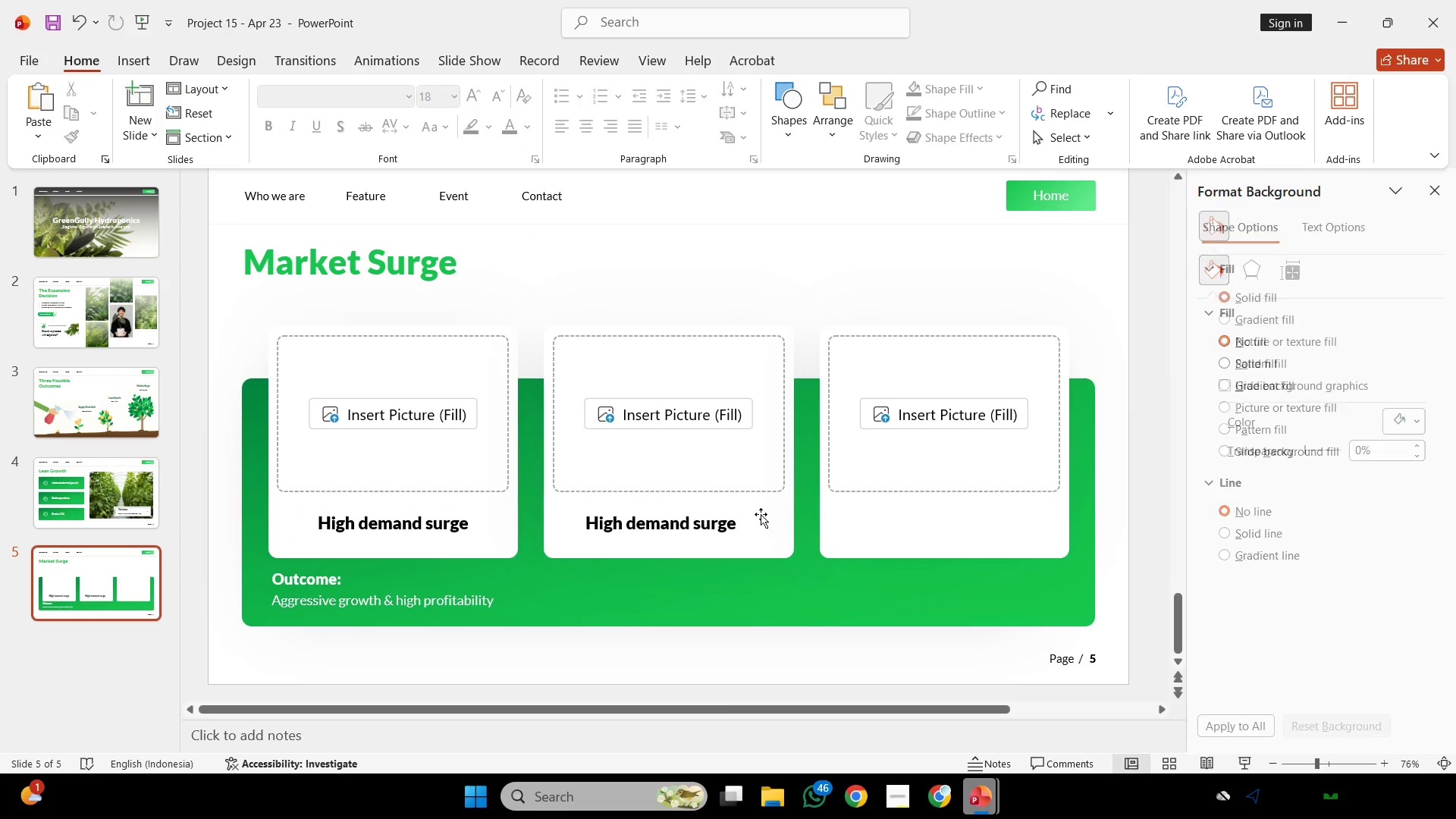 
scroll: coordinate [577, 414], scroll_direction: down, amount: 2.0
 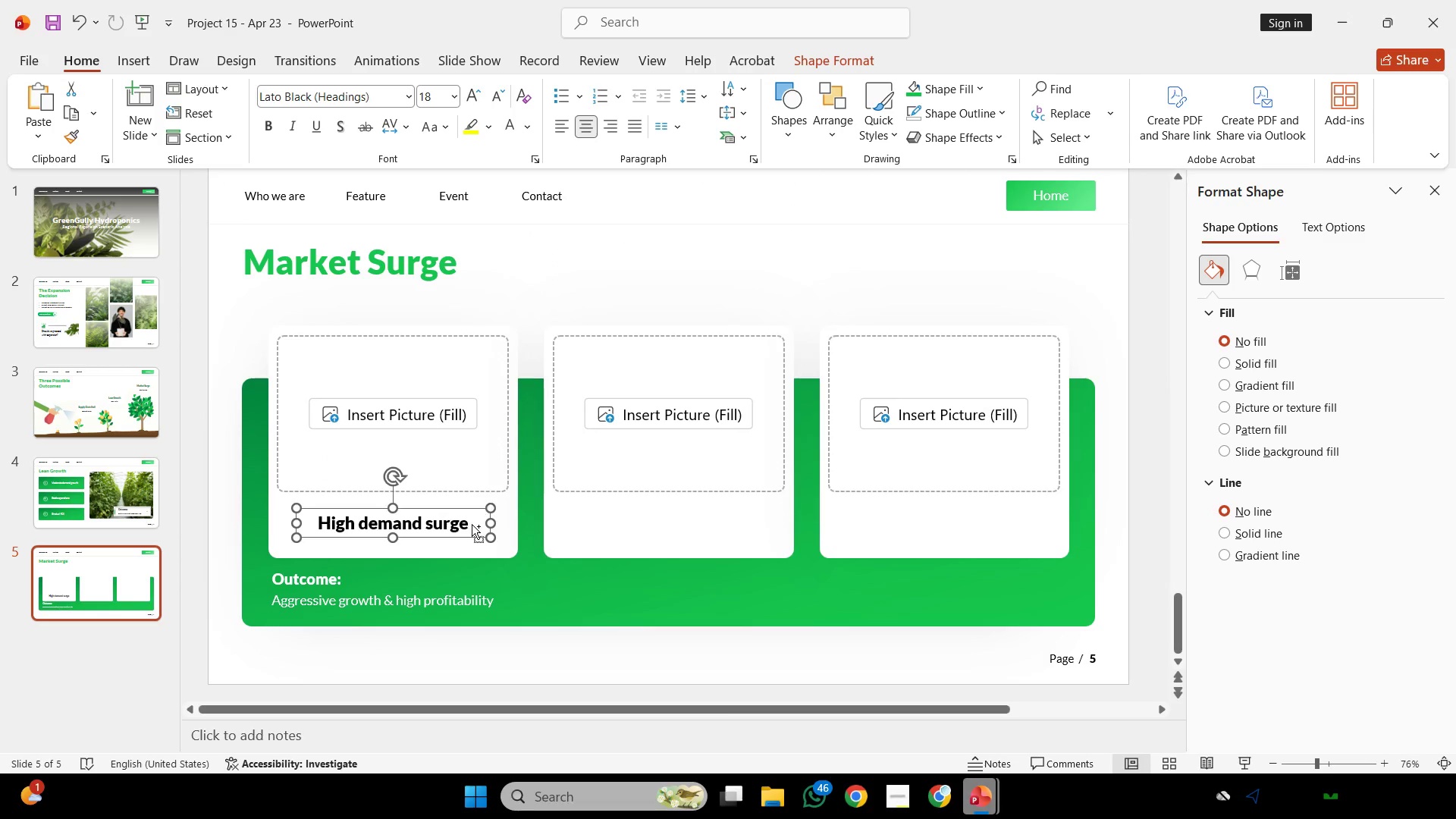 
hold_key(key=ShiftLeft, duration=2.98)
left_click_drag(start_coordinate=[448, 534], to_coordinate=[716, 560])
 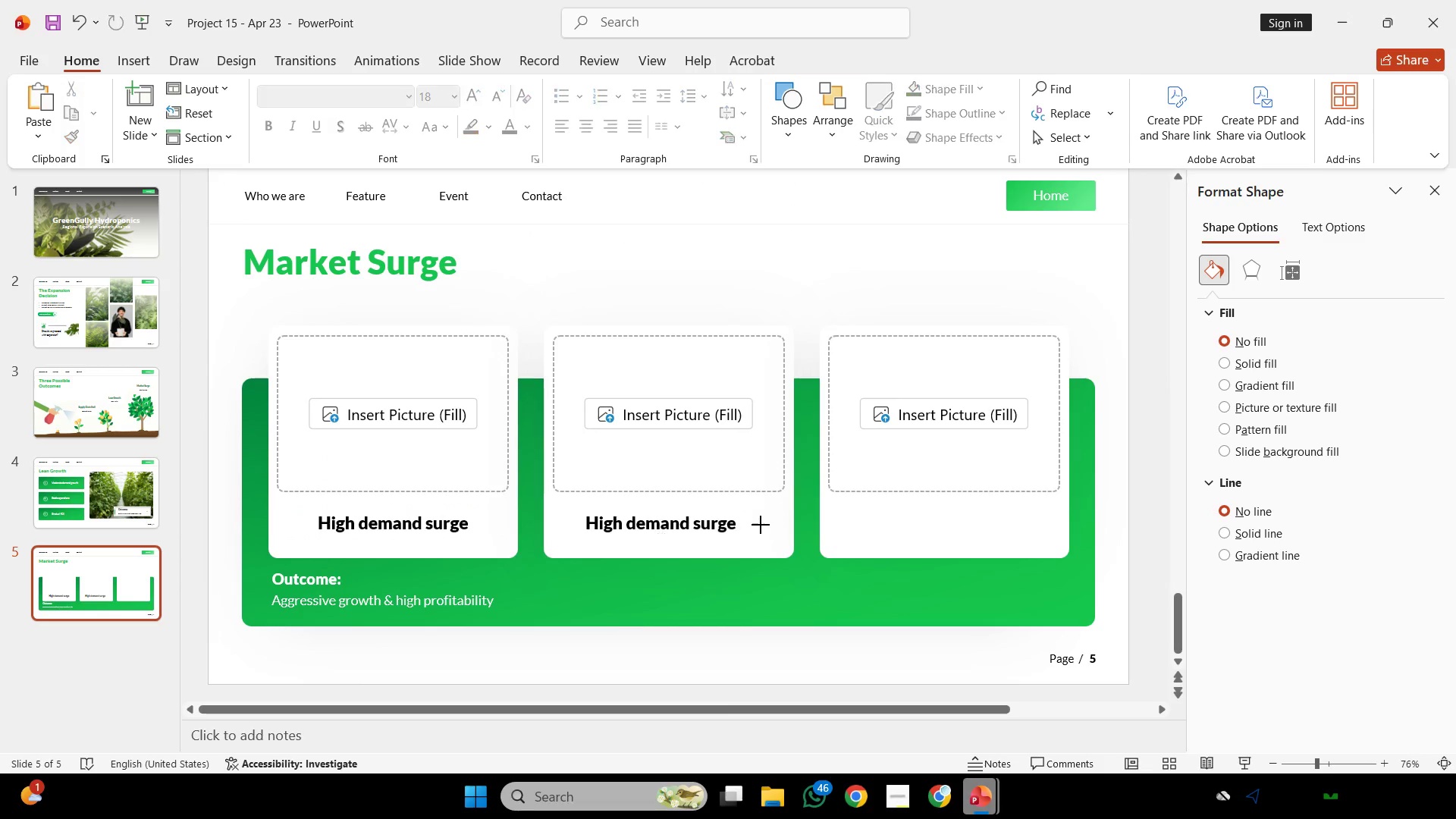 
left_click([761, 525])
 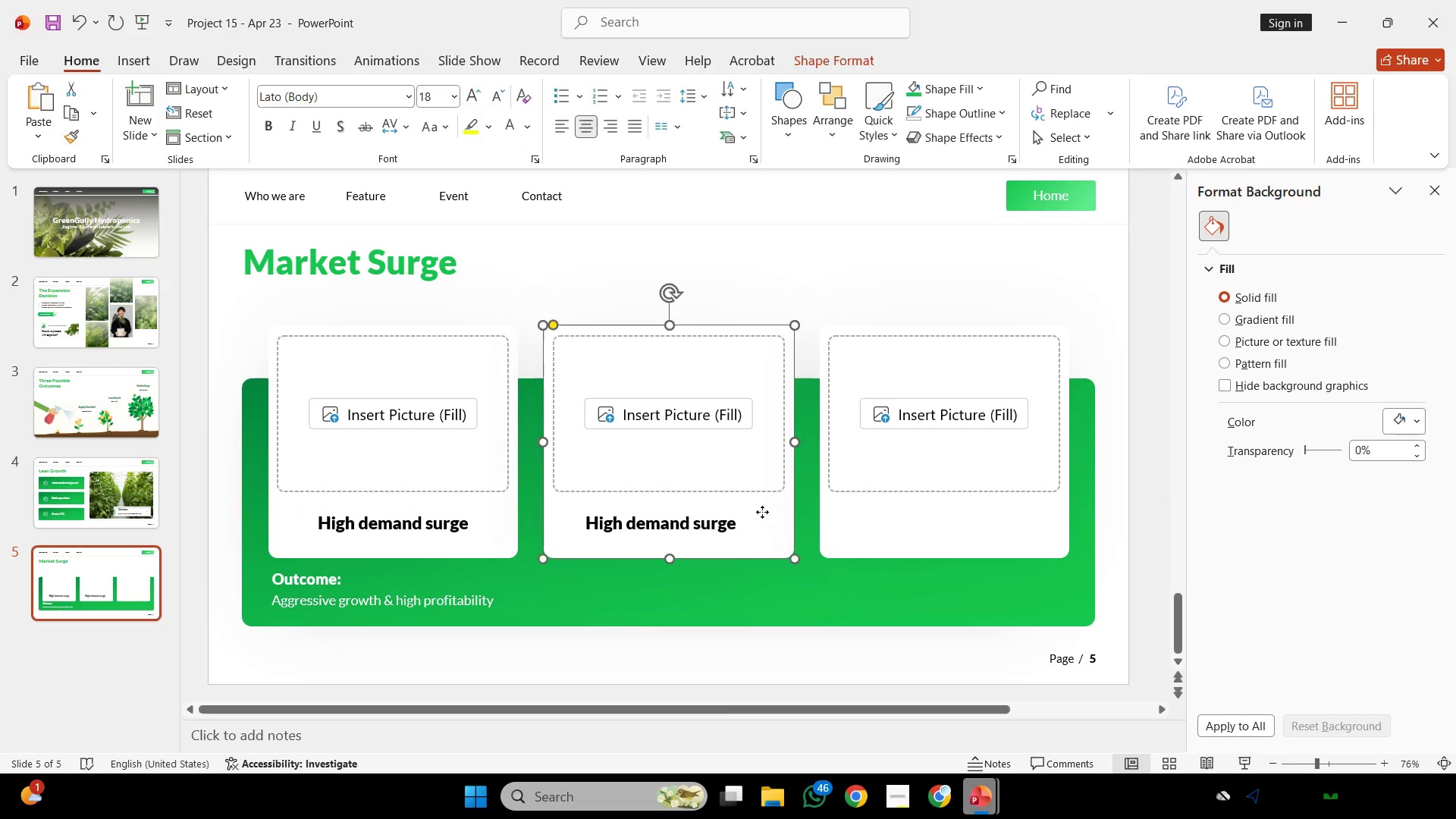 
left_click([762, 512])
 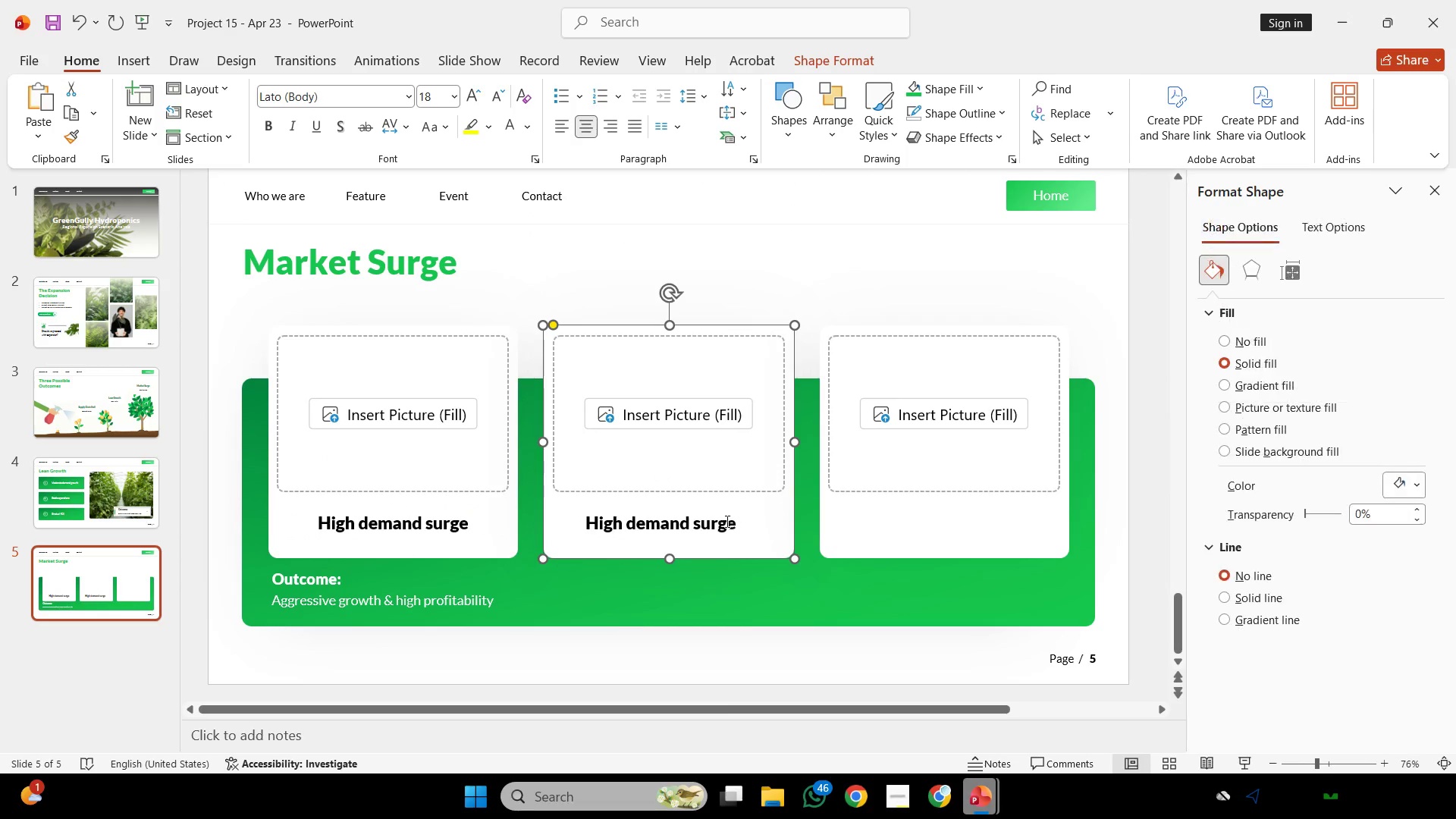 
key(Shift+ShiftLeft)
 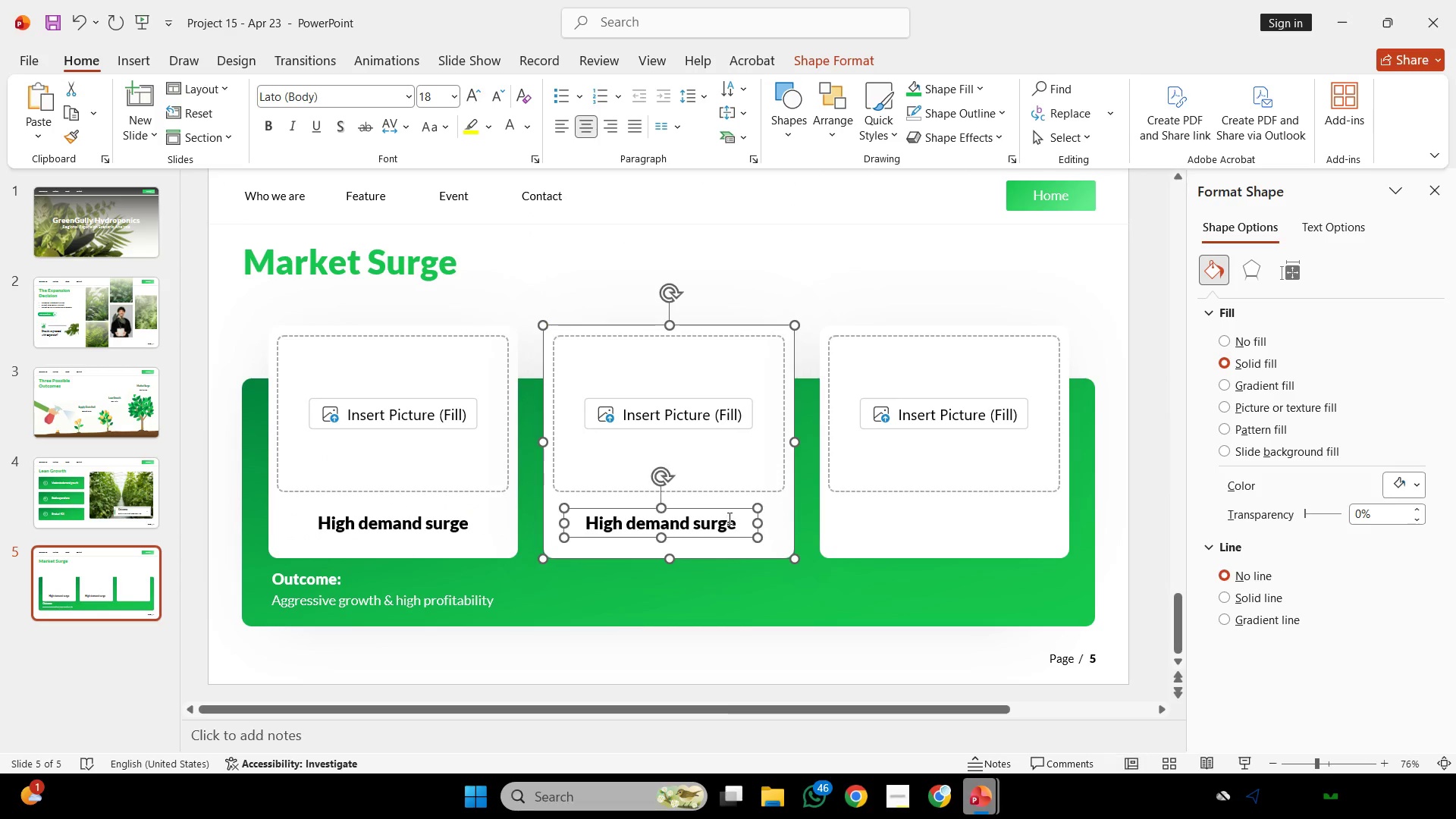 
double_click([726, 521])
 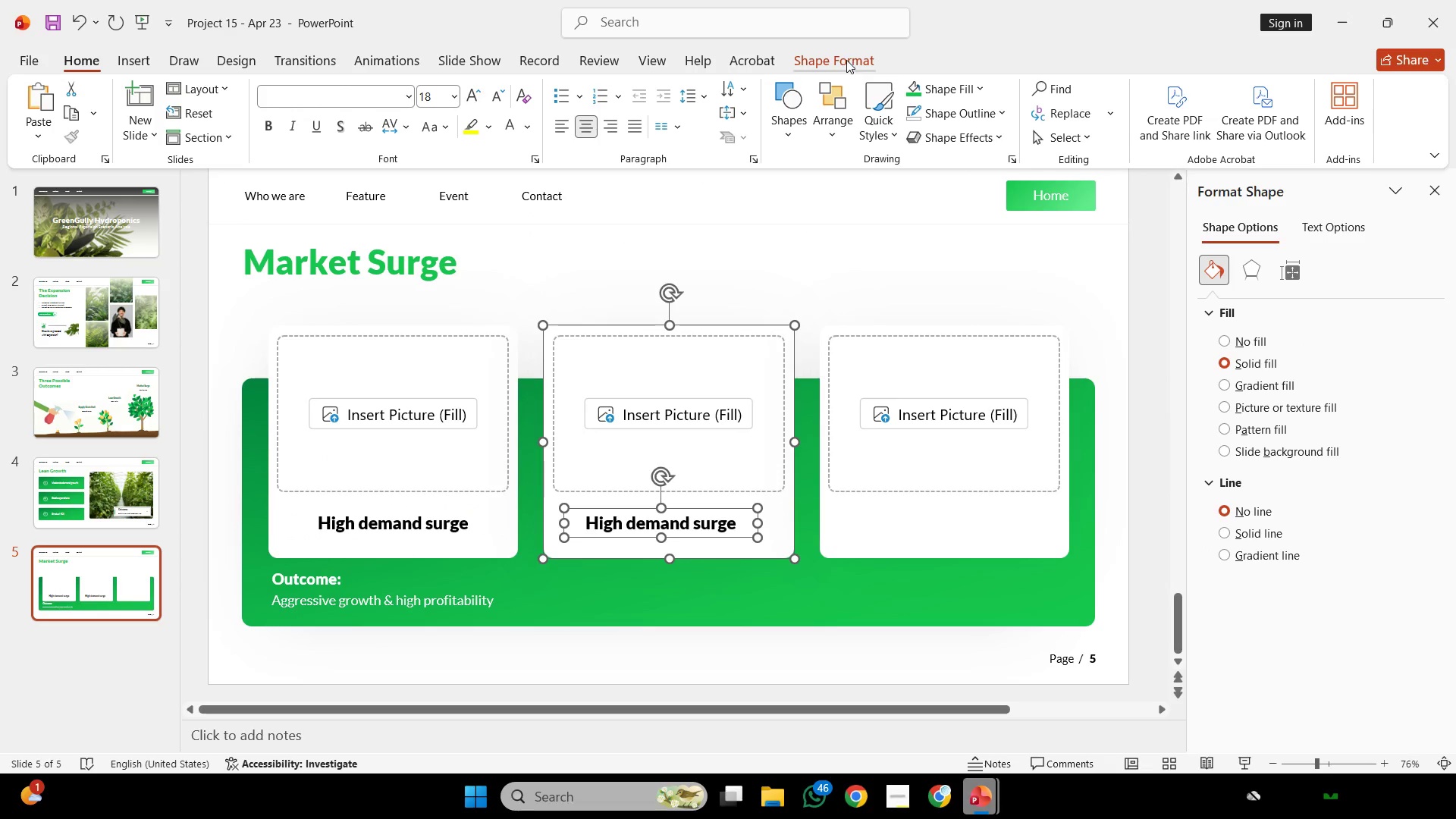 
left_click([846, 62])
 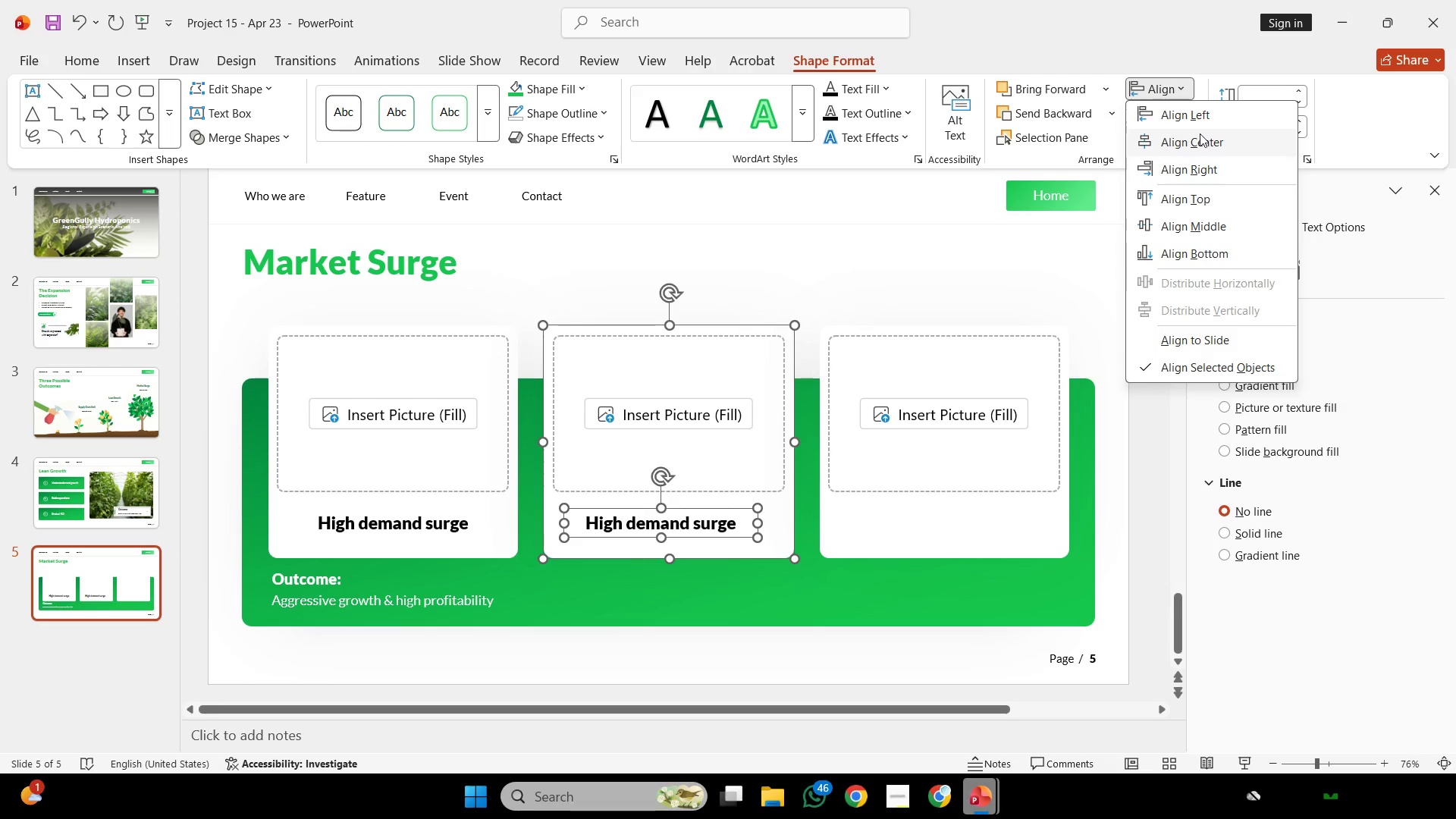 
double_click([1200, 133])
 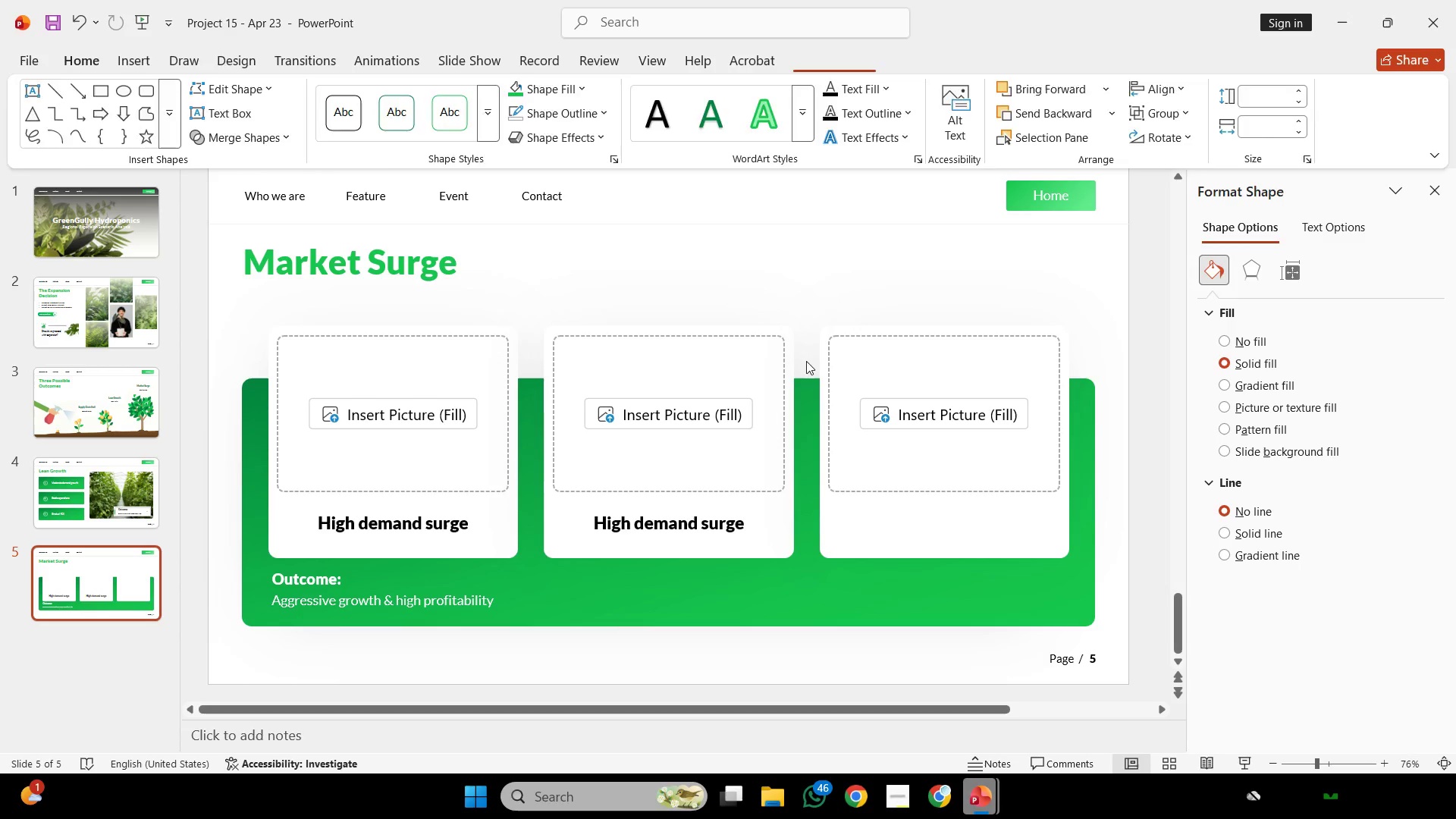 
left_click([836, 297])
 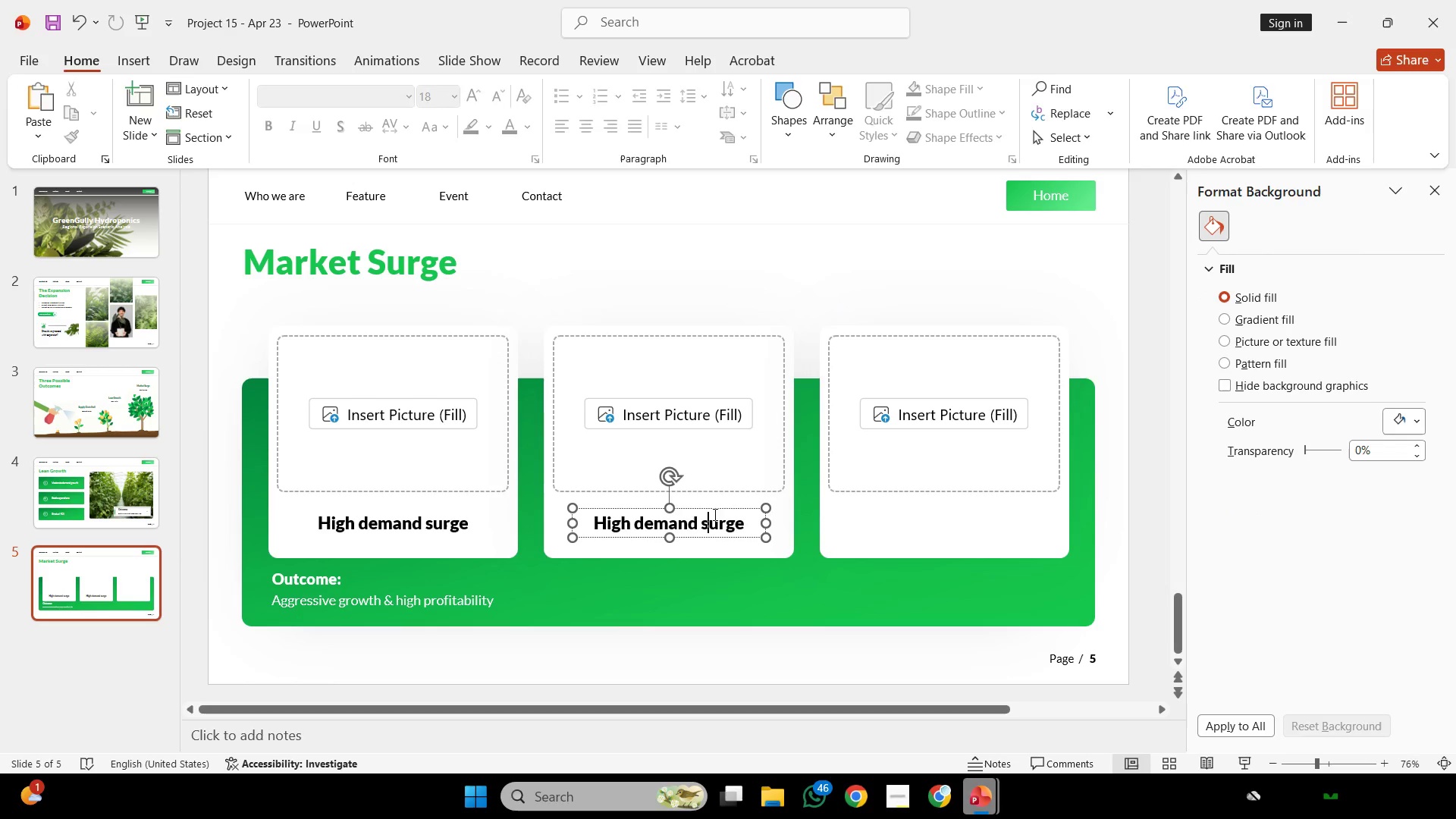 
left_click([714, 516])
 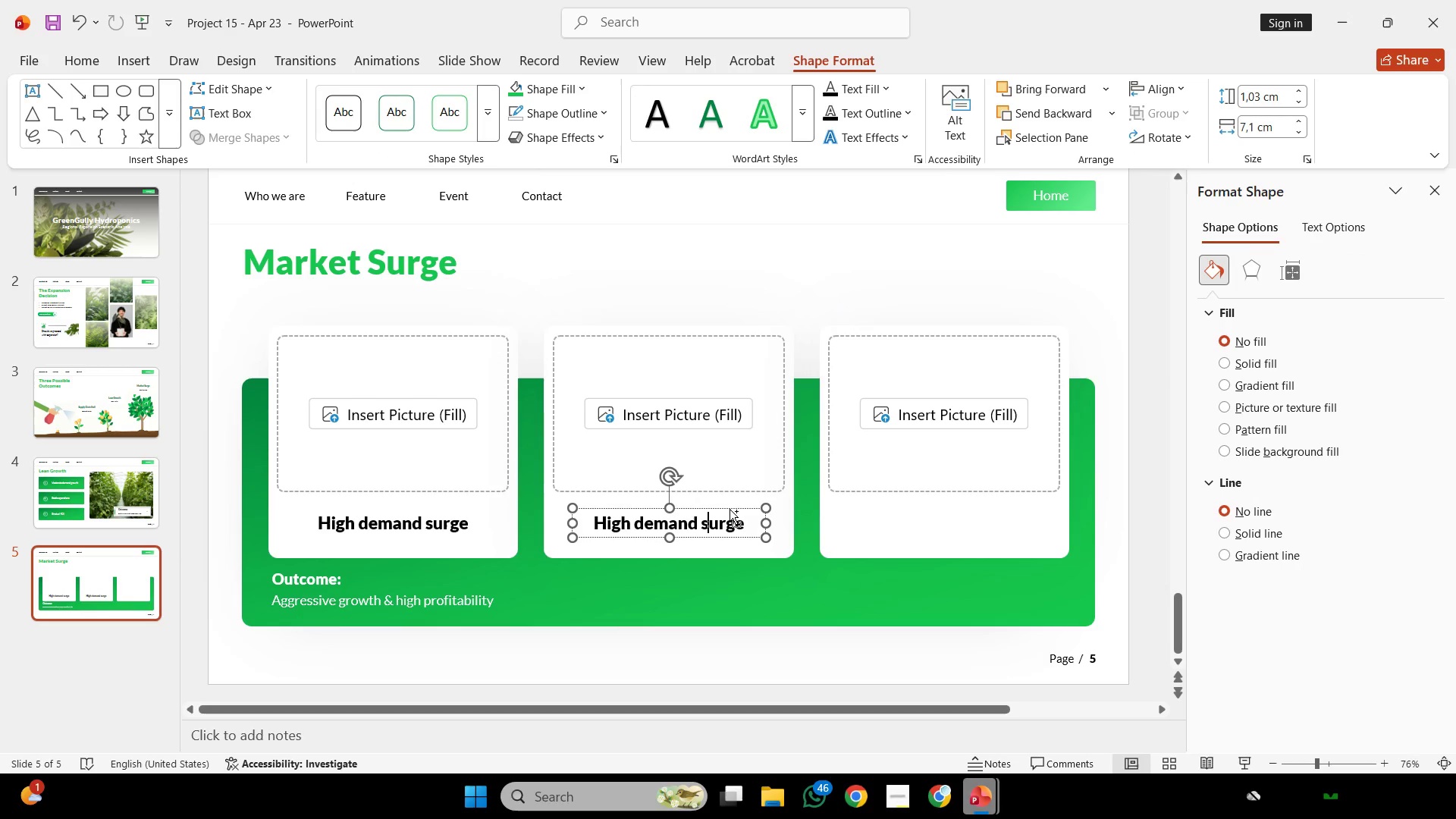 
hold_key(key=ShiftLeft, duration=2.67)
hold_key(key=ControlLeft, duration=2.23)
left_click_drag(start_coordinate=[730, 509], to_coordinate=[1001, 516])
 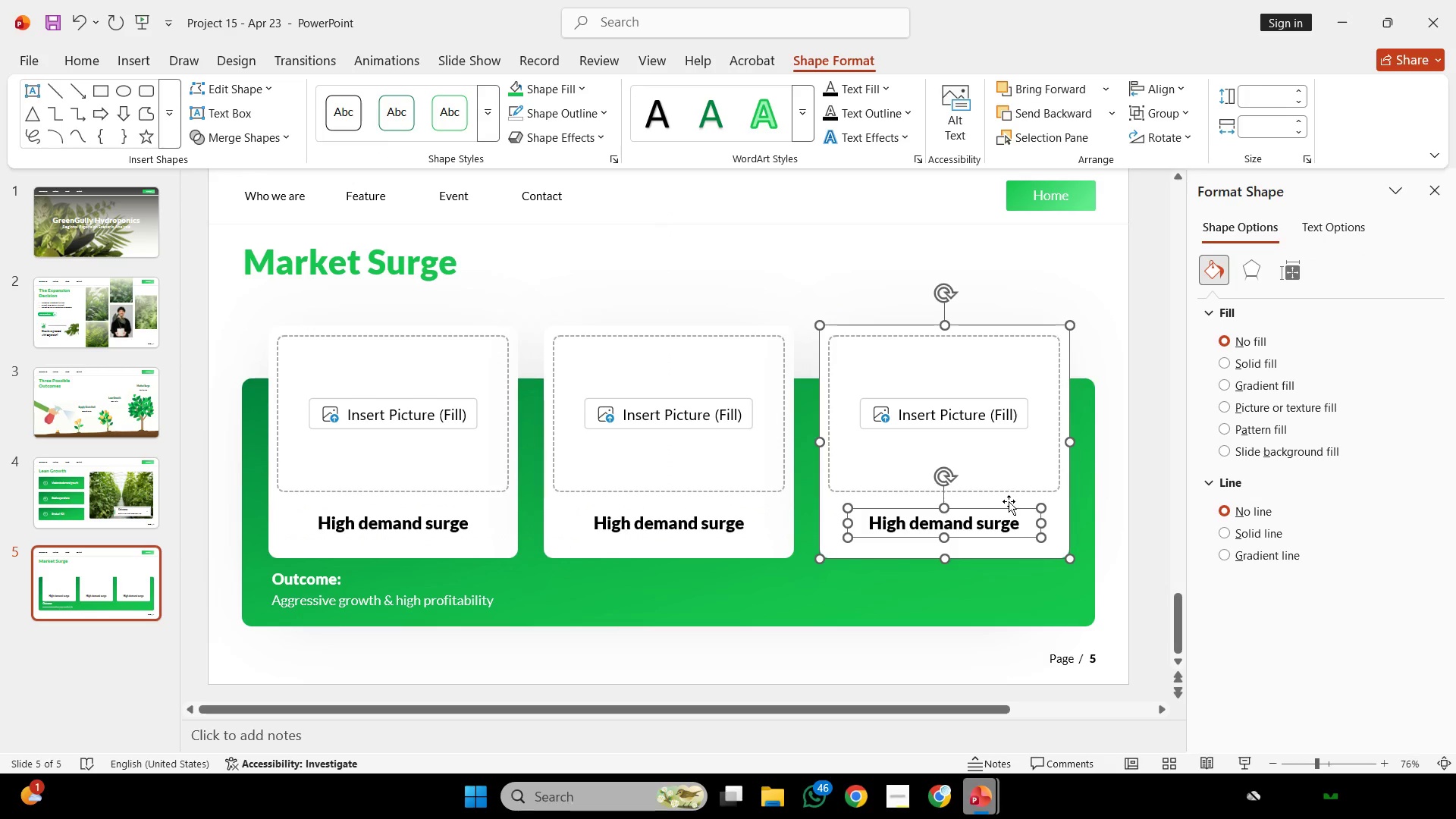 
left_click([1009, 501])
 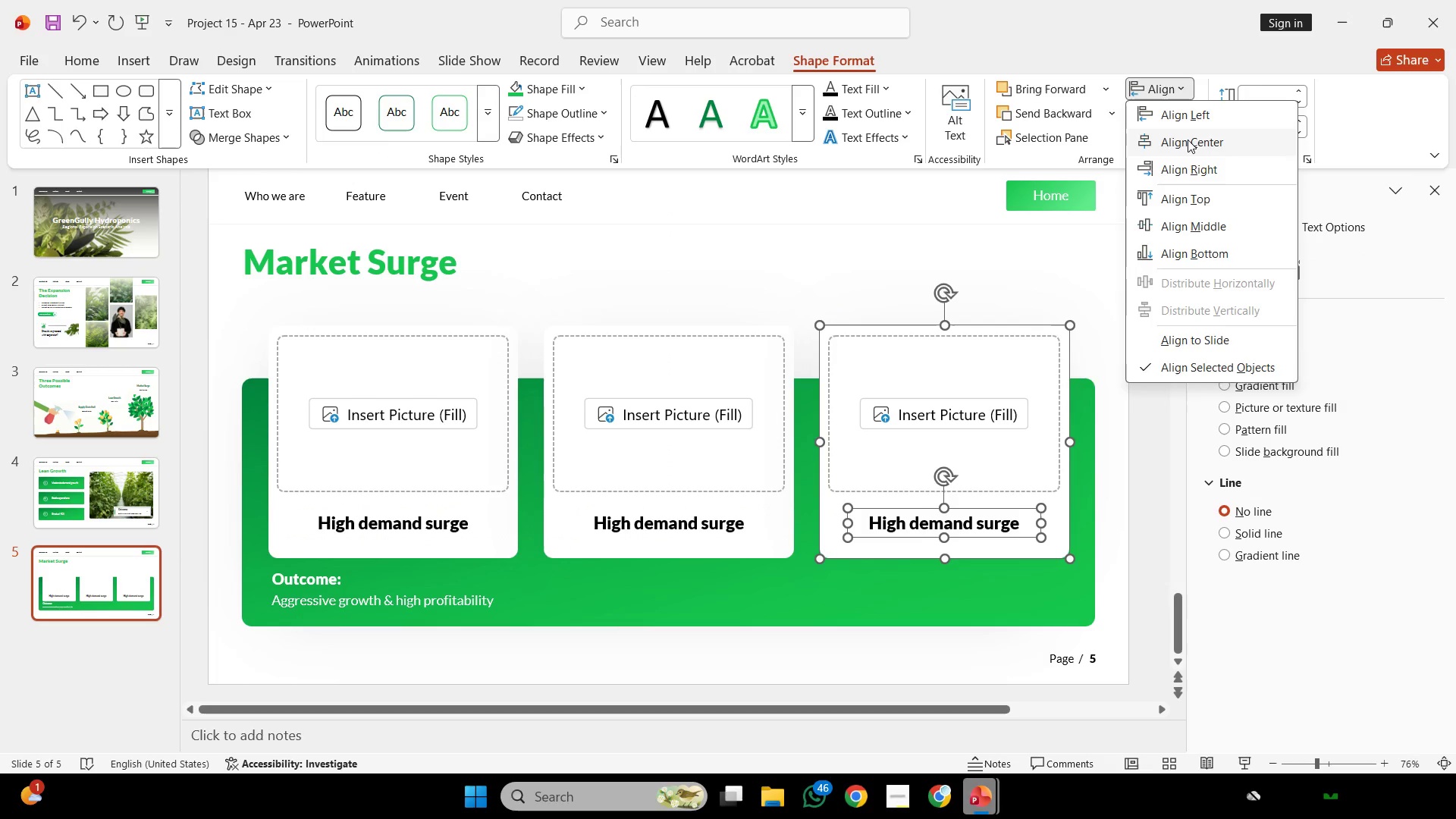 
double_click([1188, 142])
 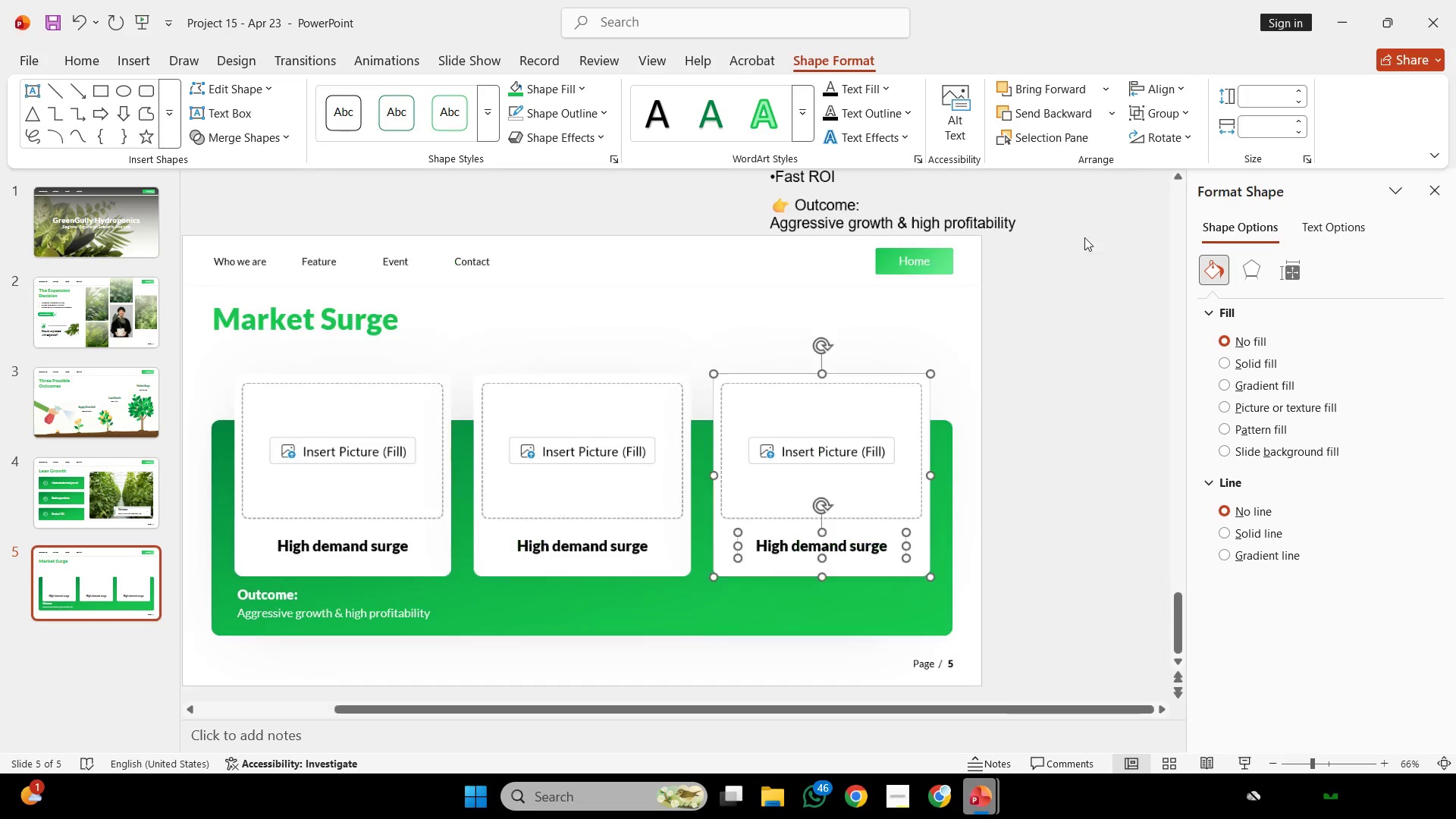 
hold_key(key=ControlLeft, duration=0.38)
scroll: coordinate [1086, 237], scroll_direction: down, amount: 2.0
 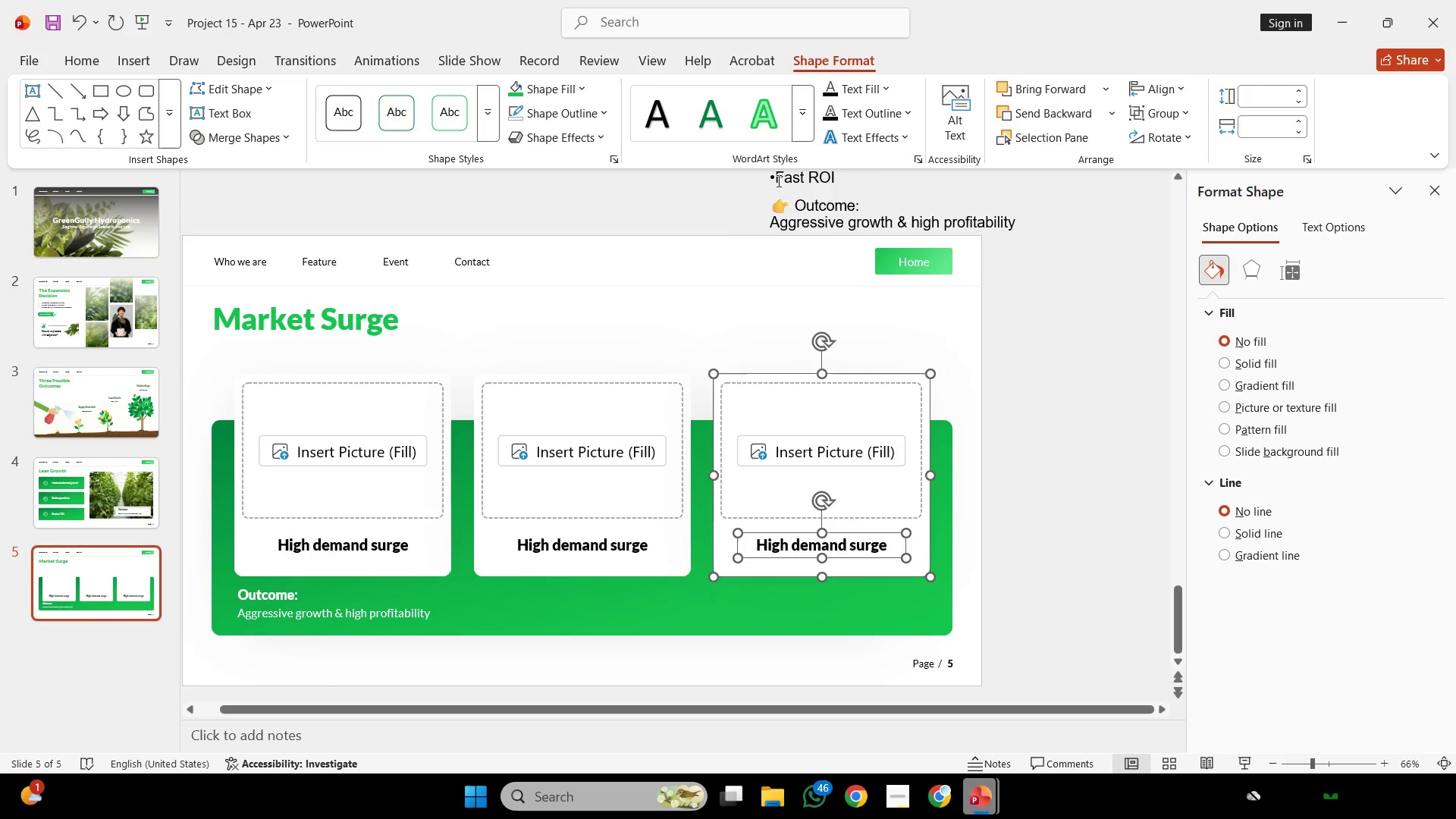 
hold_key(key=ControlLeft, duration=0.39)
 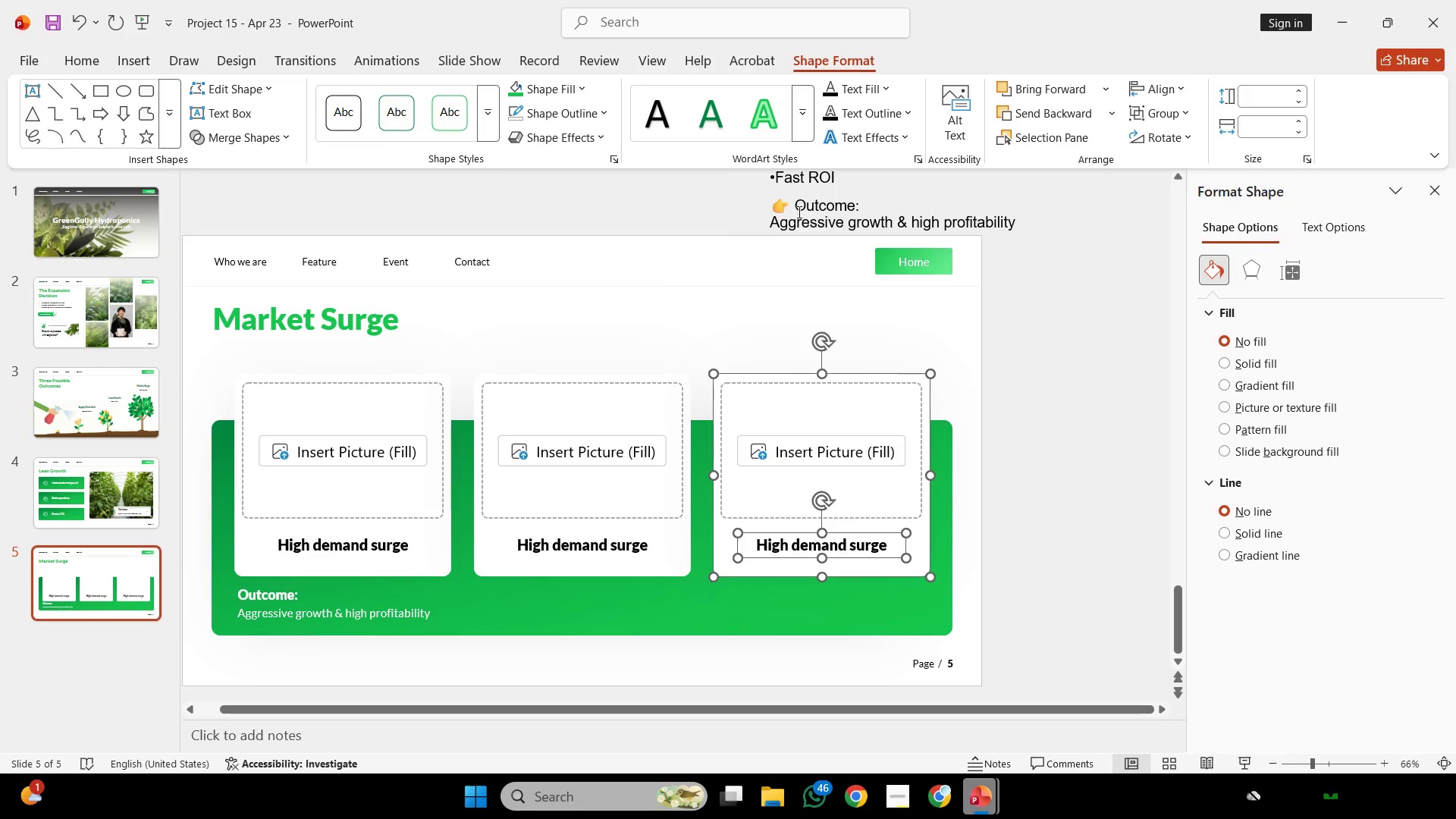 
scroll: coordinate [797, 206], scroll_direction: down, amount: 1.0
 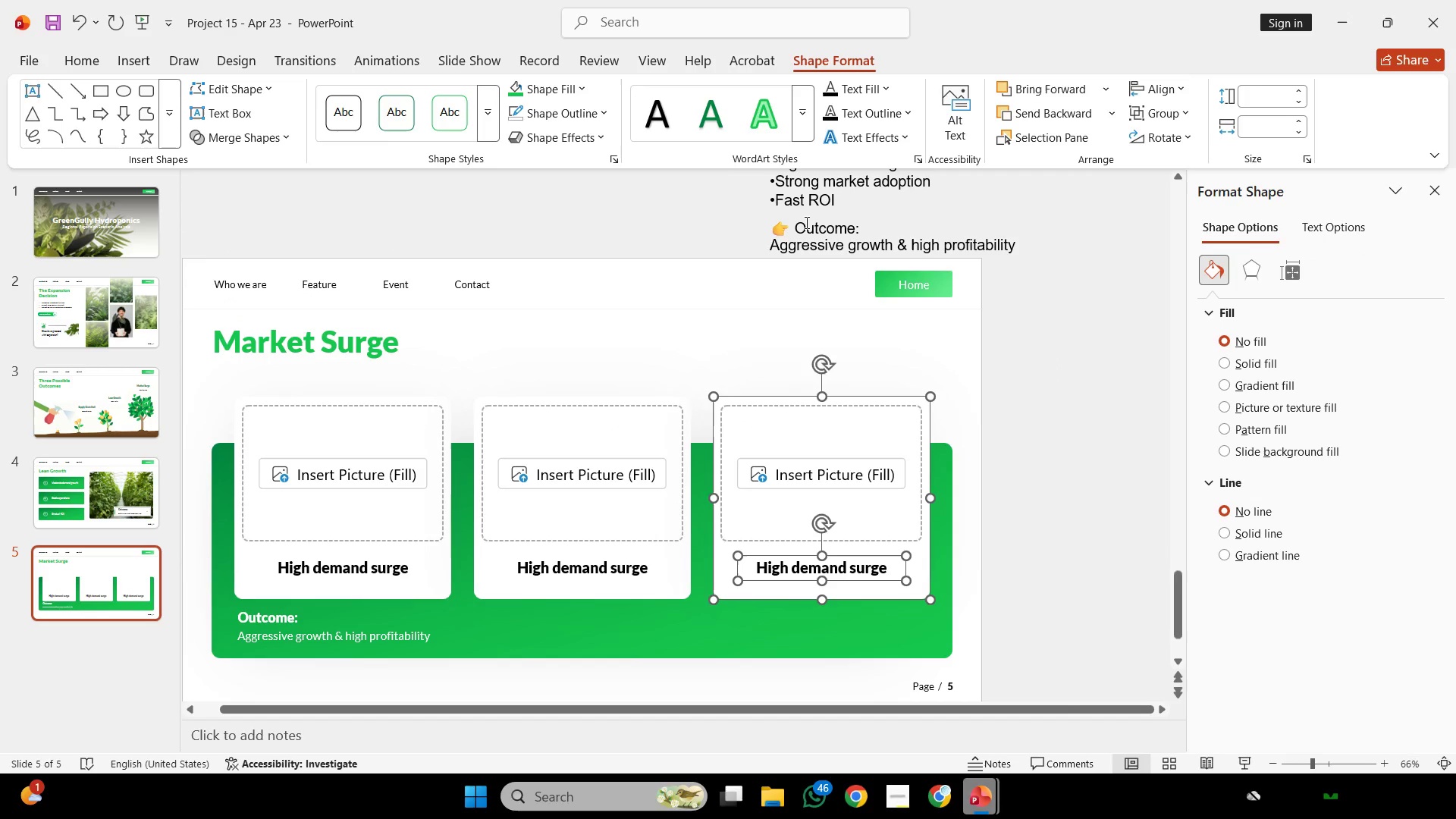 
scroll: coordinate [805, 222], scroll_direction: up, amount: 1.0
 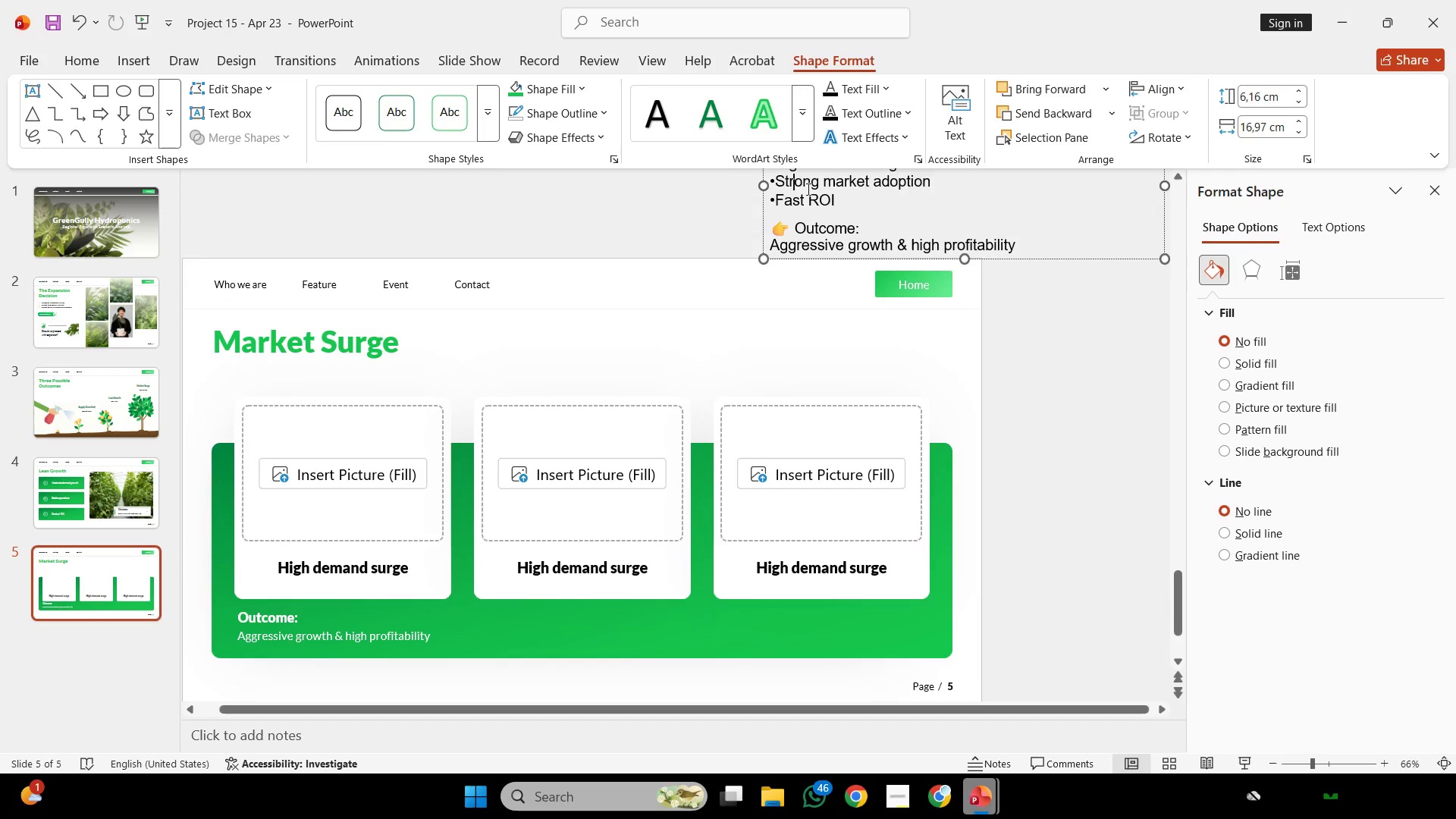 
left_click_drag(start_coordinate=[795, 186], to_coordinate=[946, 183])
 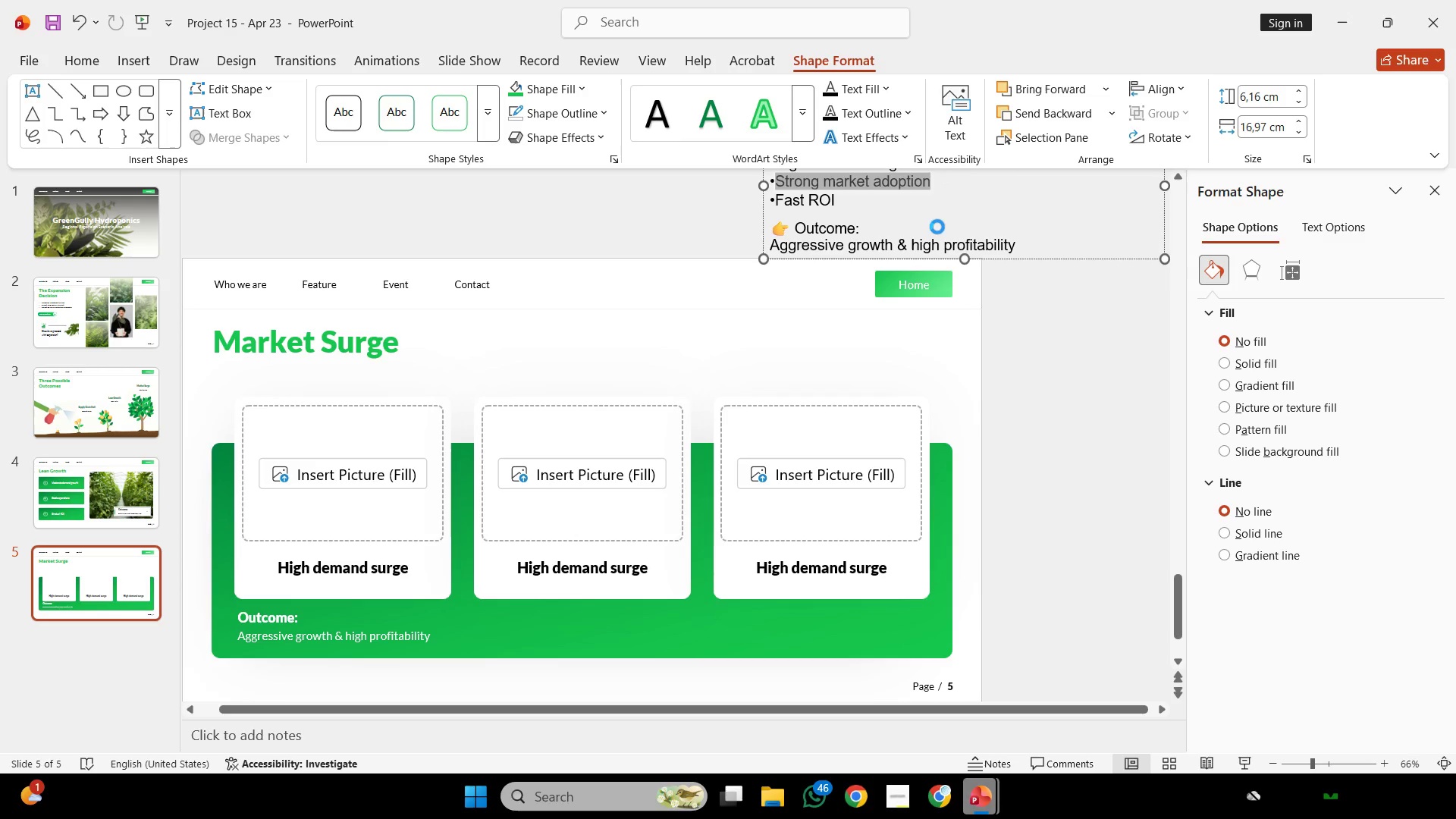 
key(Control+C)
 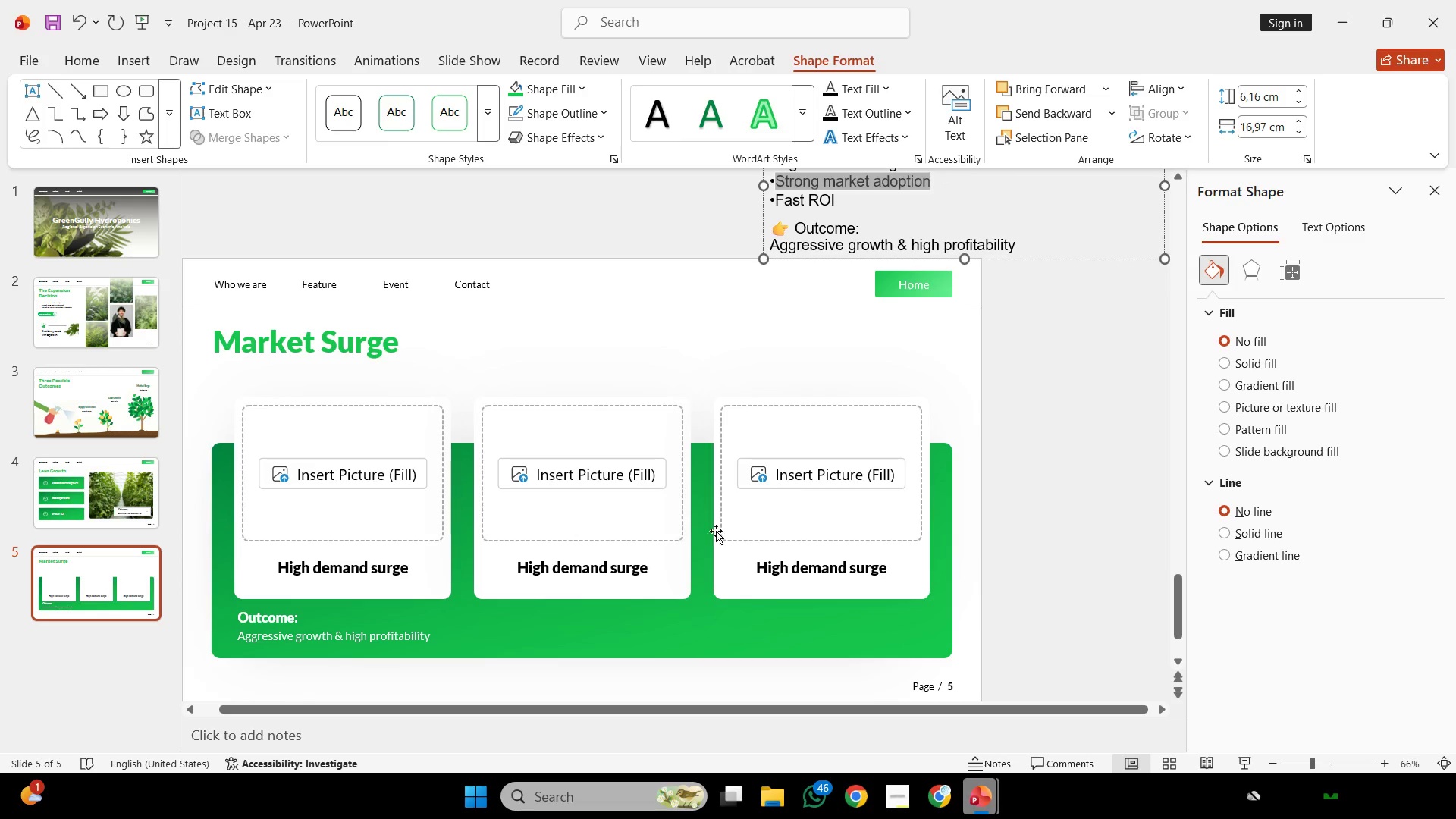 
key(Control+C)
 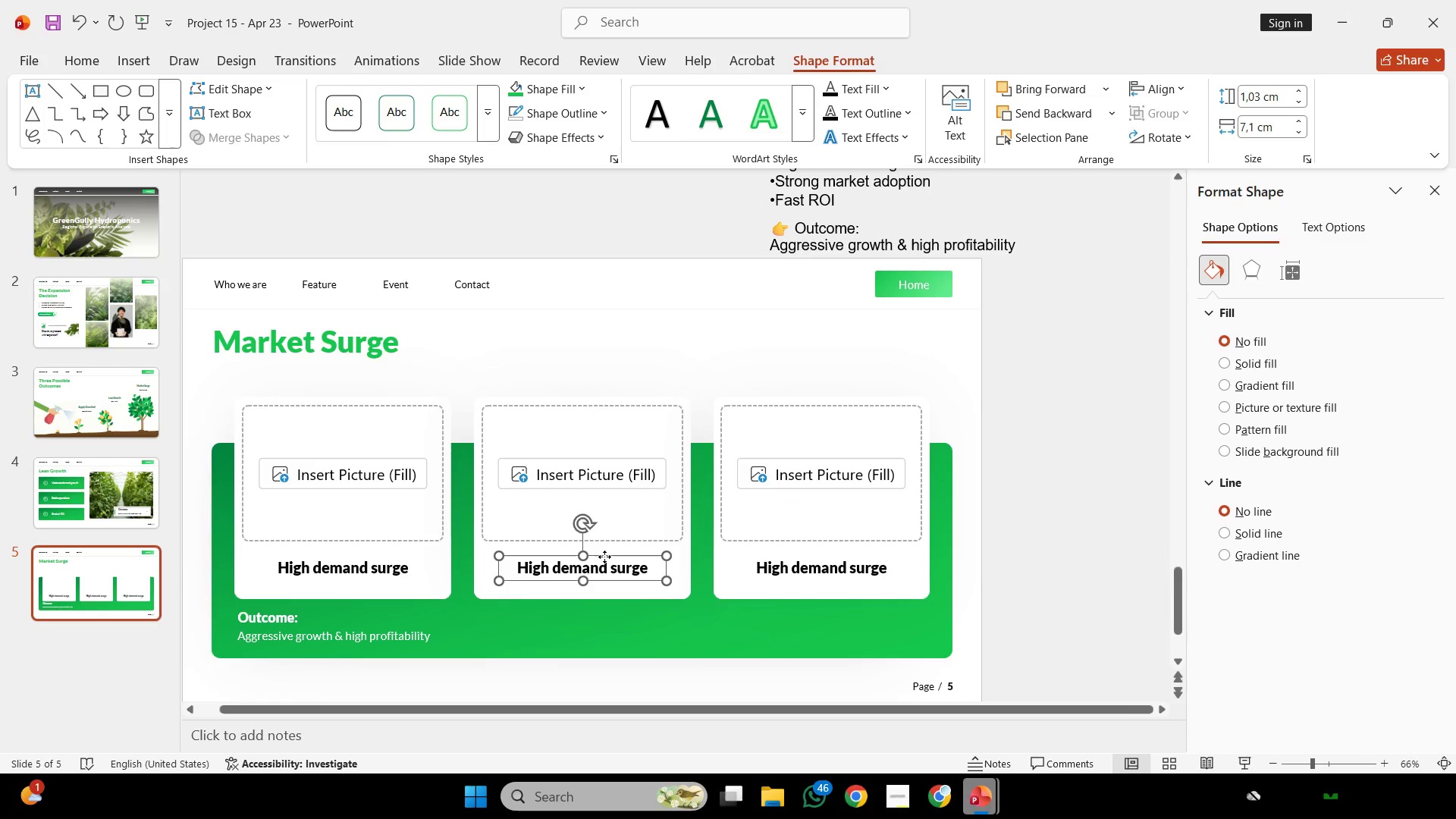 
left_click([604, 557])
 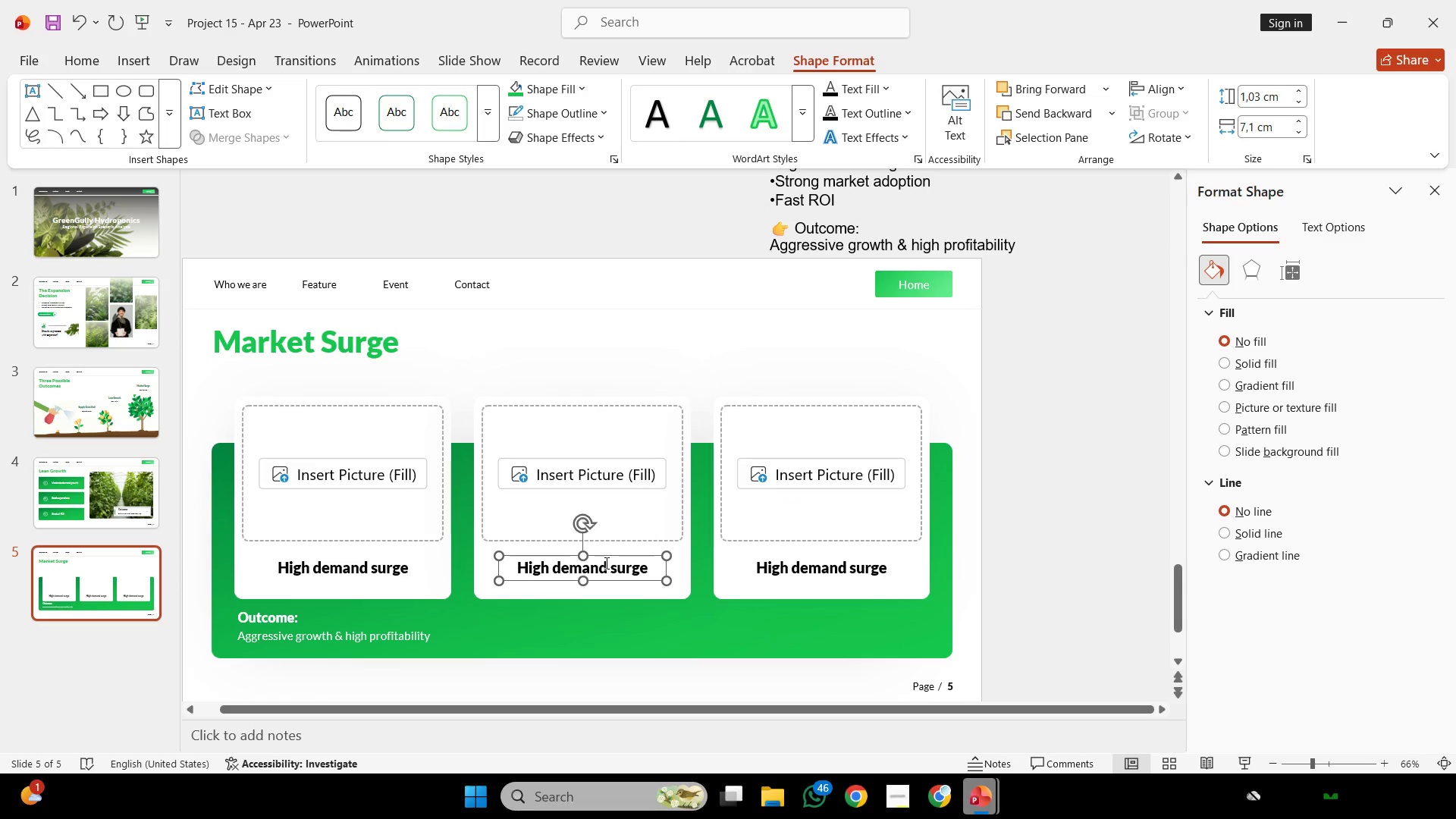 
key(Control+ControlLeft)
 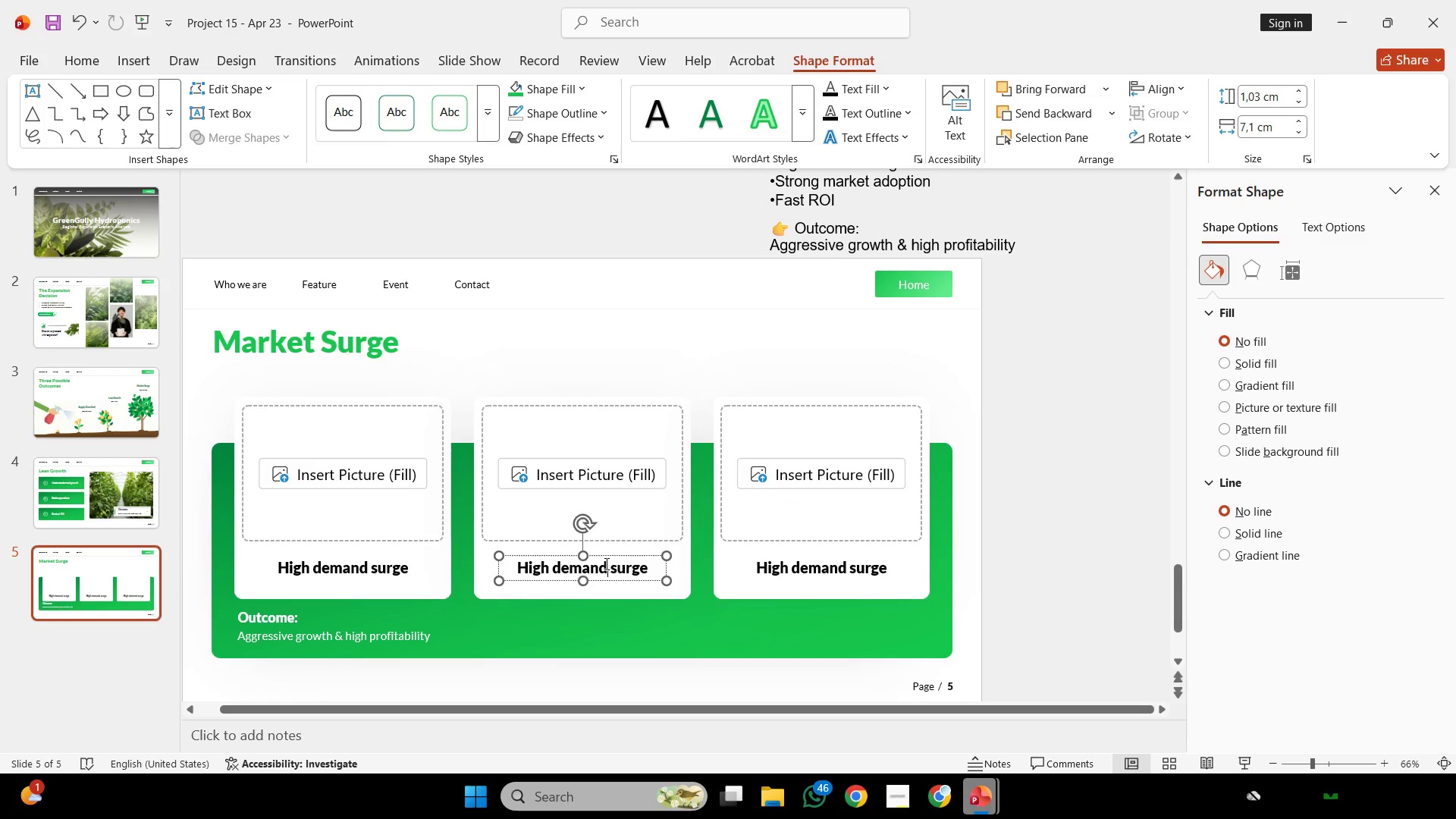 
left_click([605, 563])
 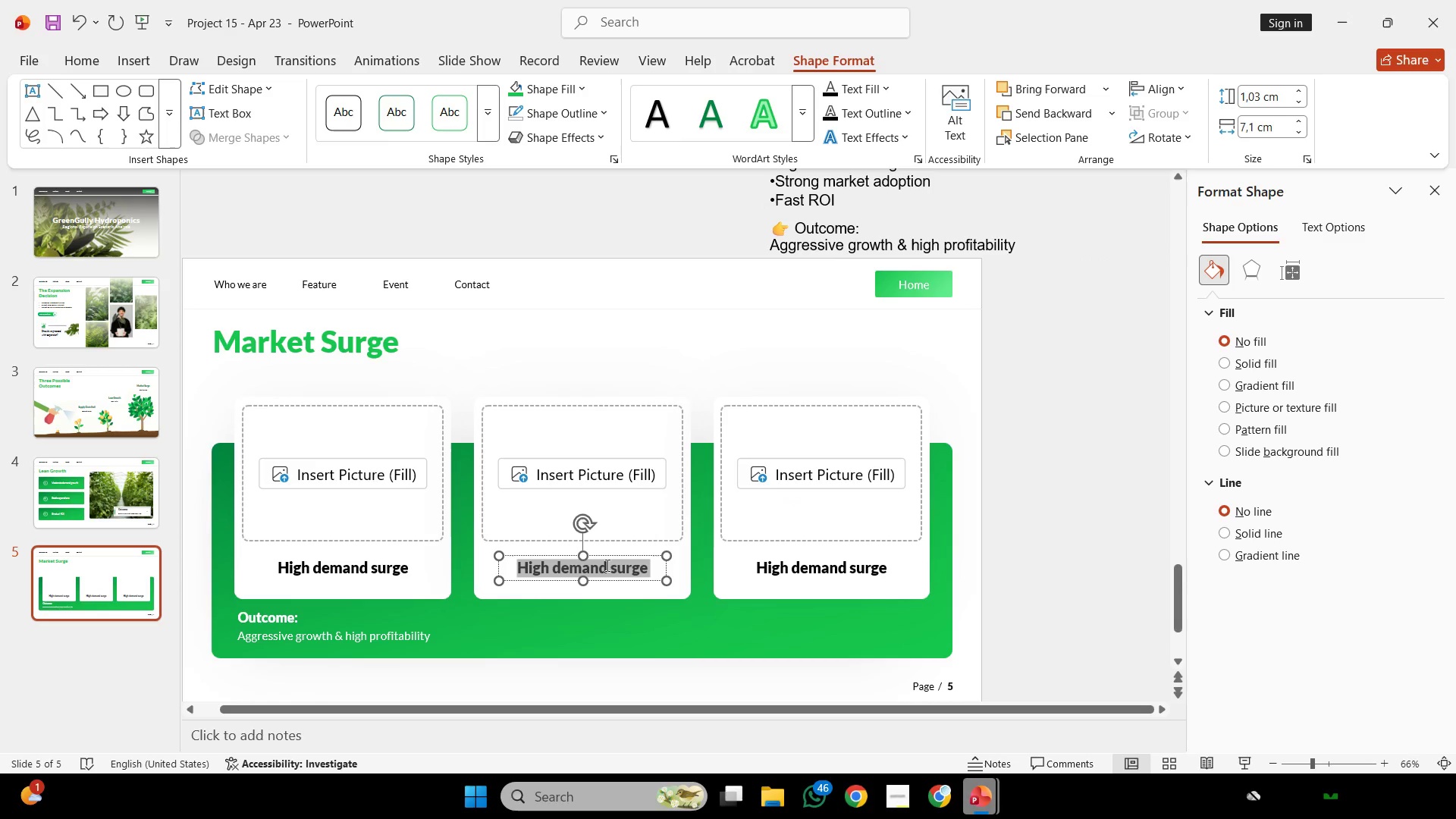 
key(Control+ControlLeft)
 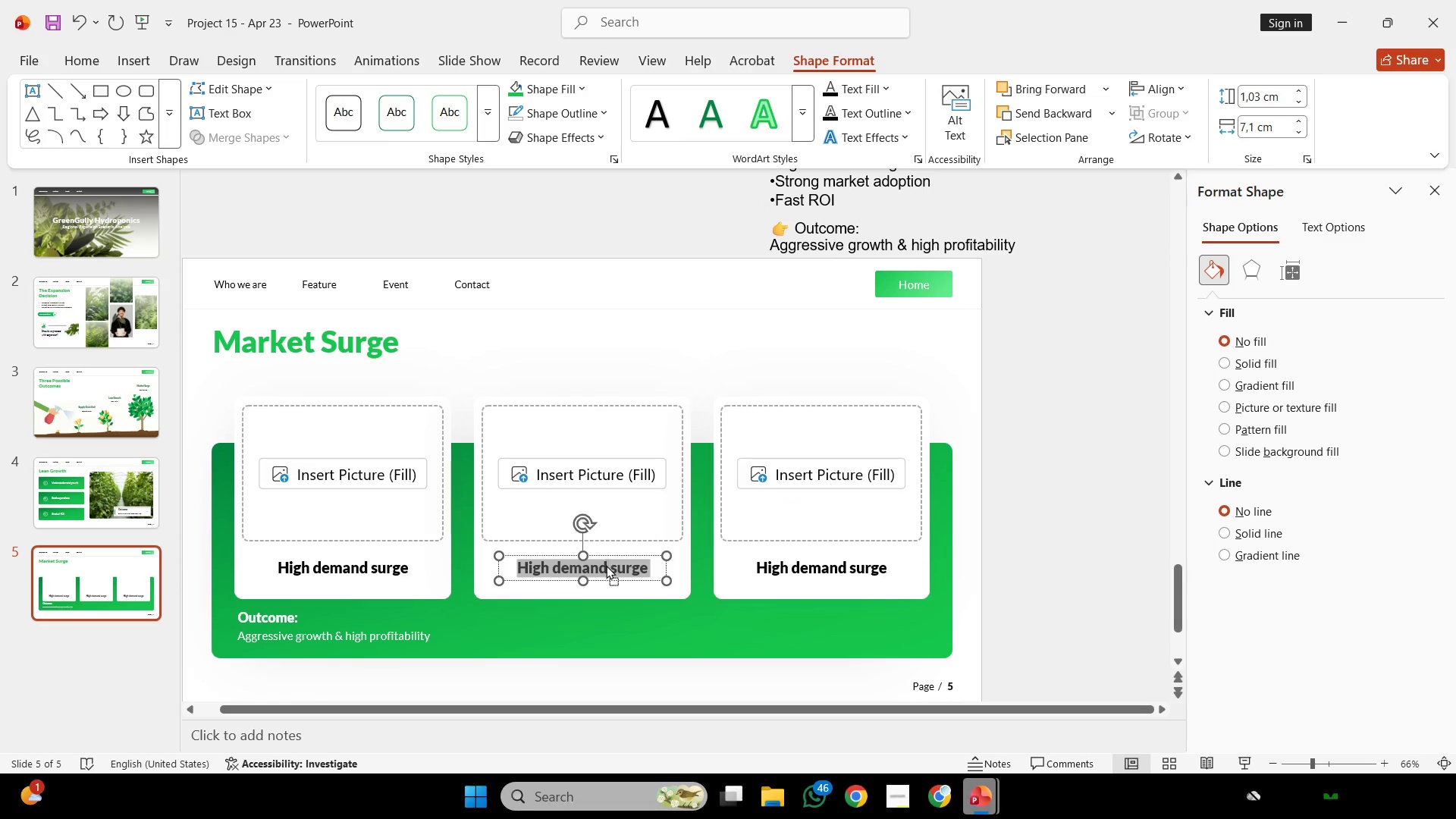 
key(Control+A)
 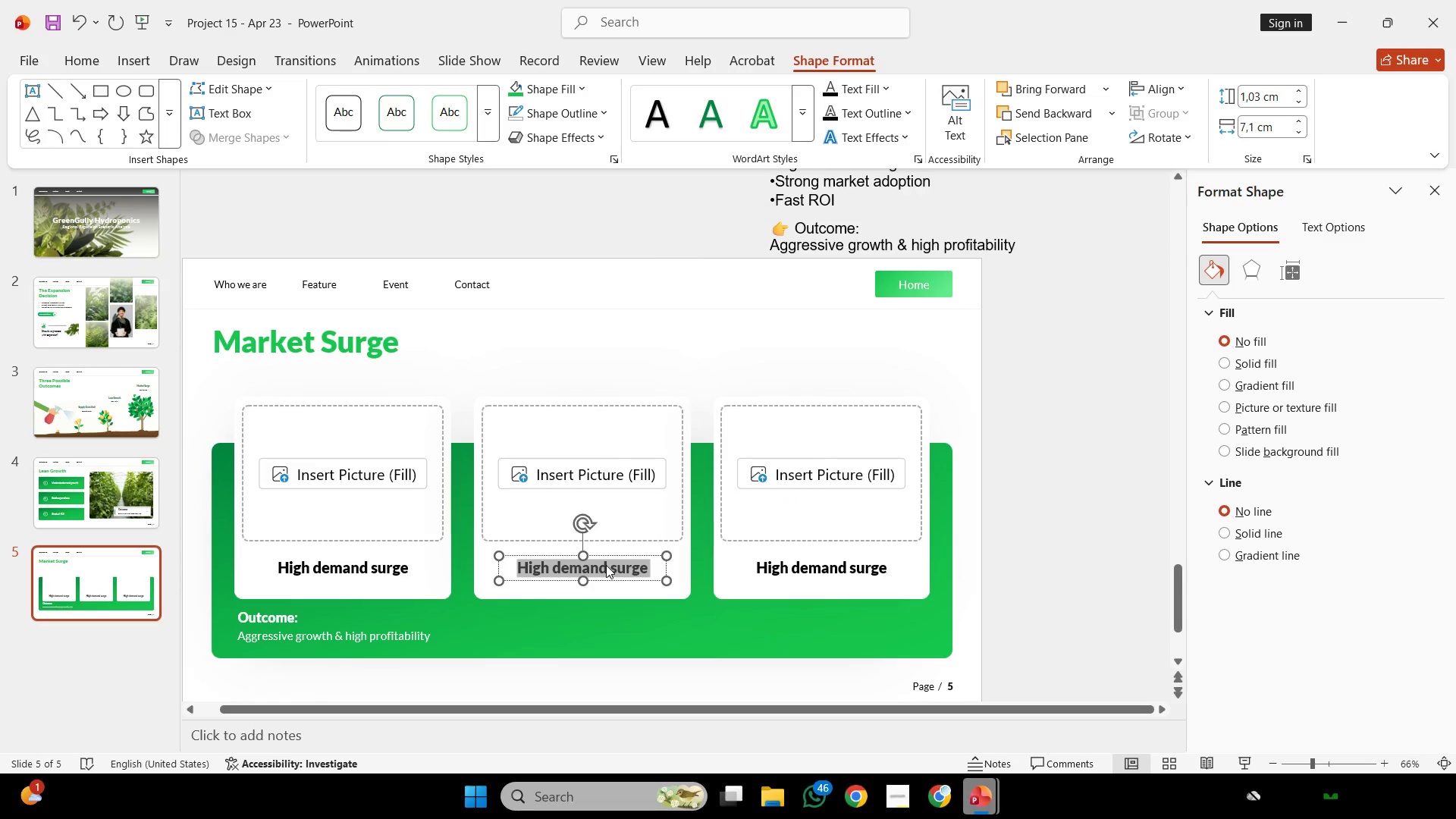 
right_click([606, 565])
 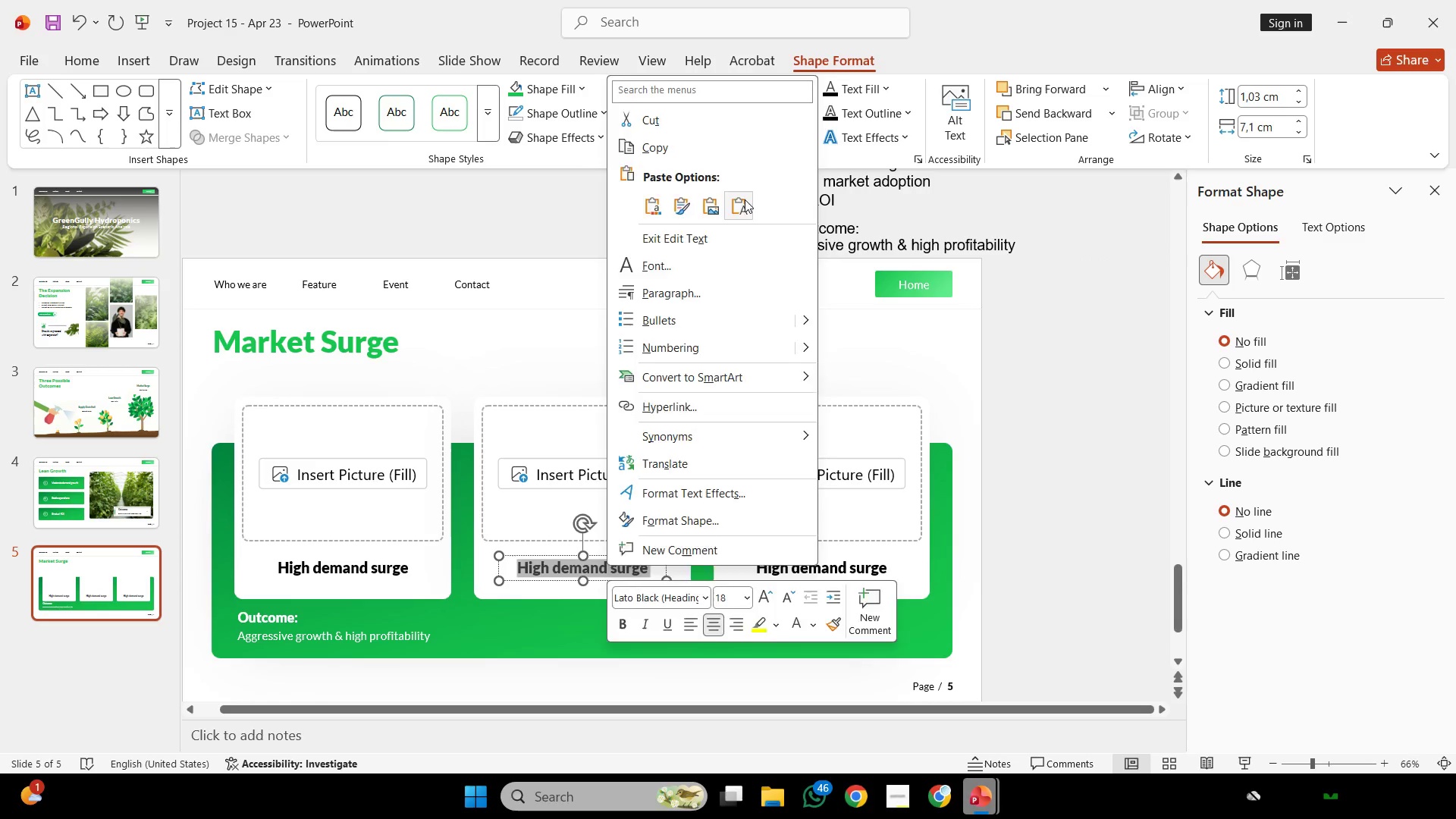 
left_click([745, 199])
 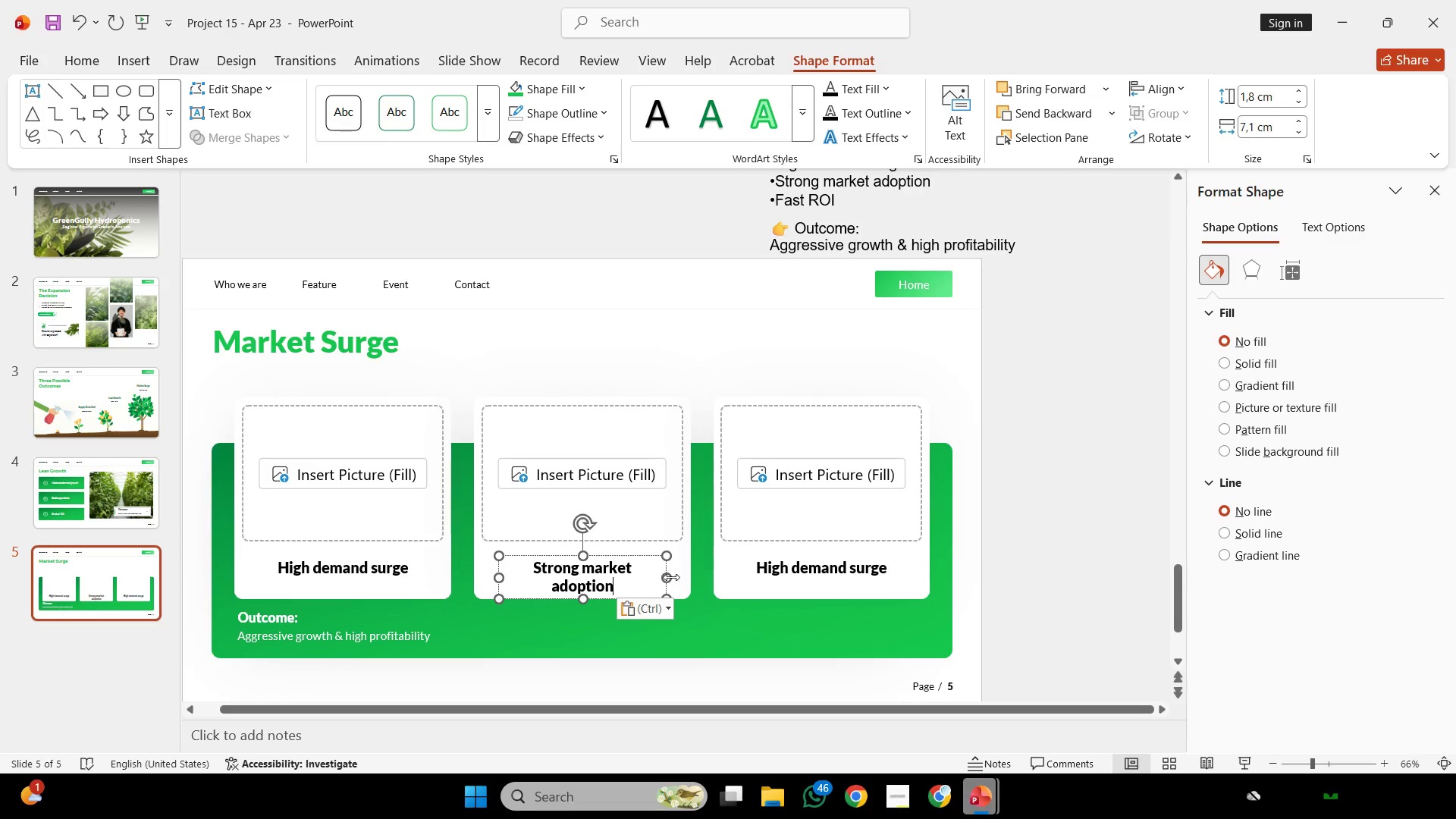 
left_click_drag(start_coordinate=[671, 577], to_coordinate=[684, 579])
 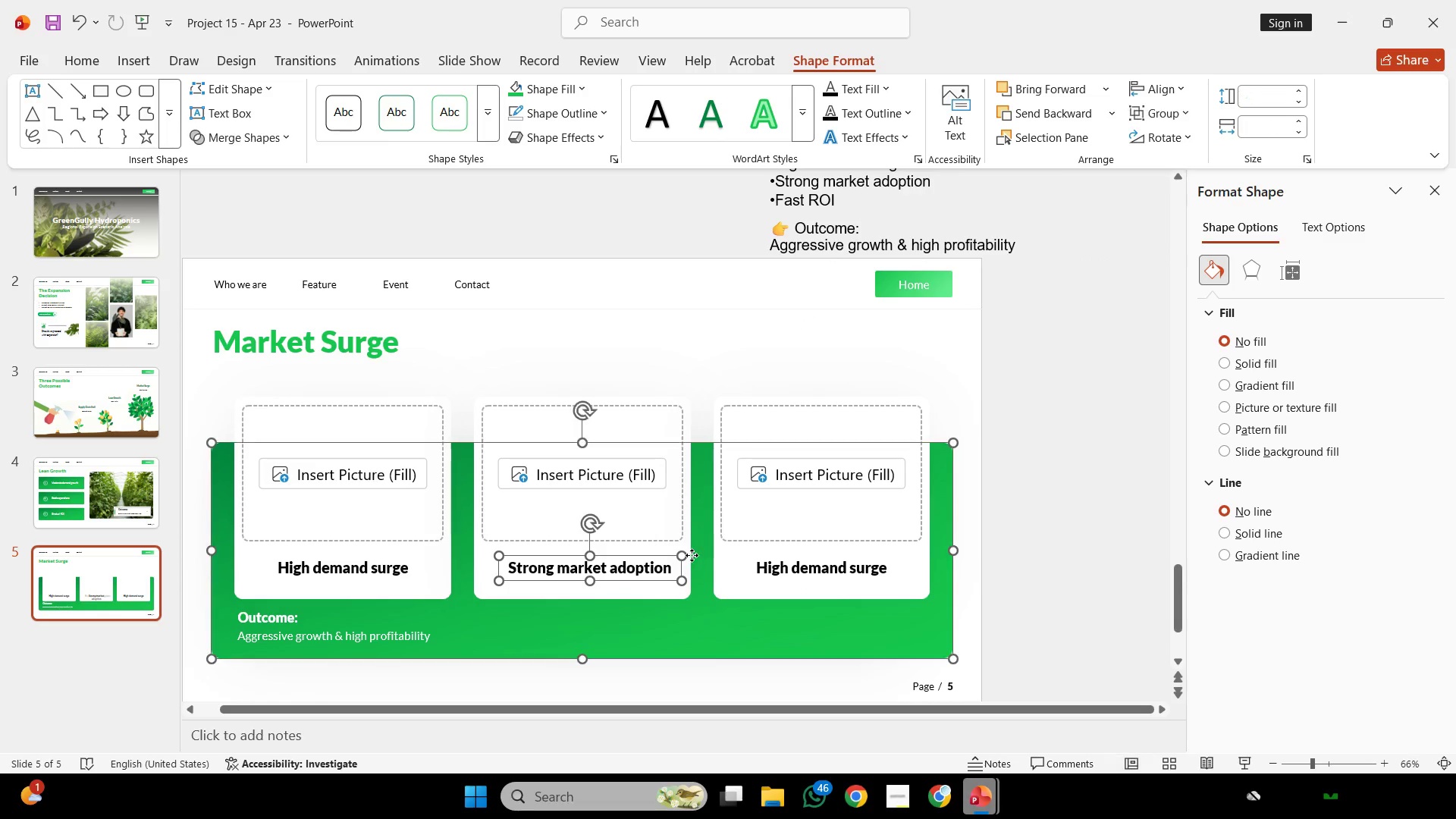 
hold_key(key=ShiftLeft, duration=2.3)
double_click([684, 550])
 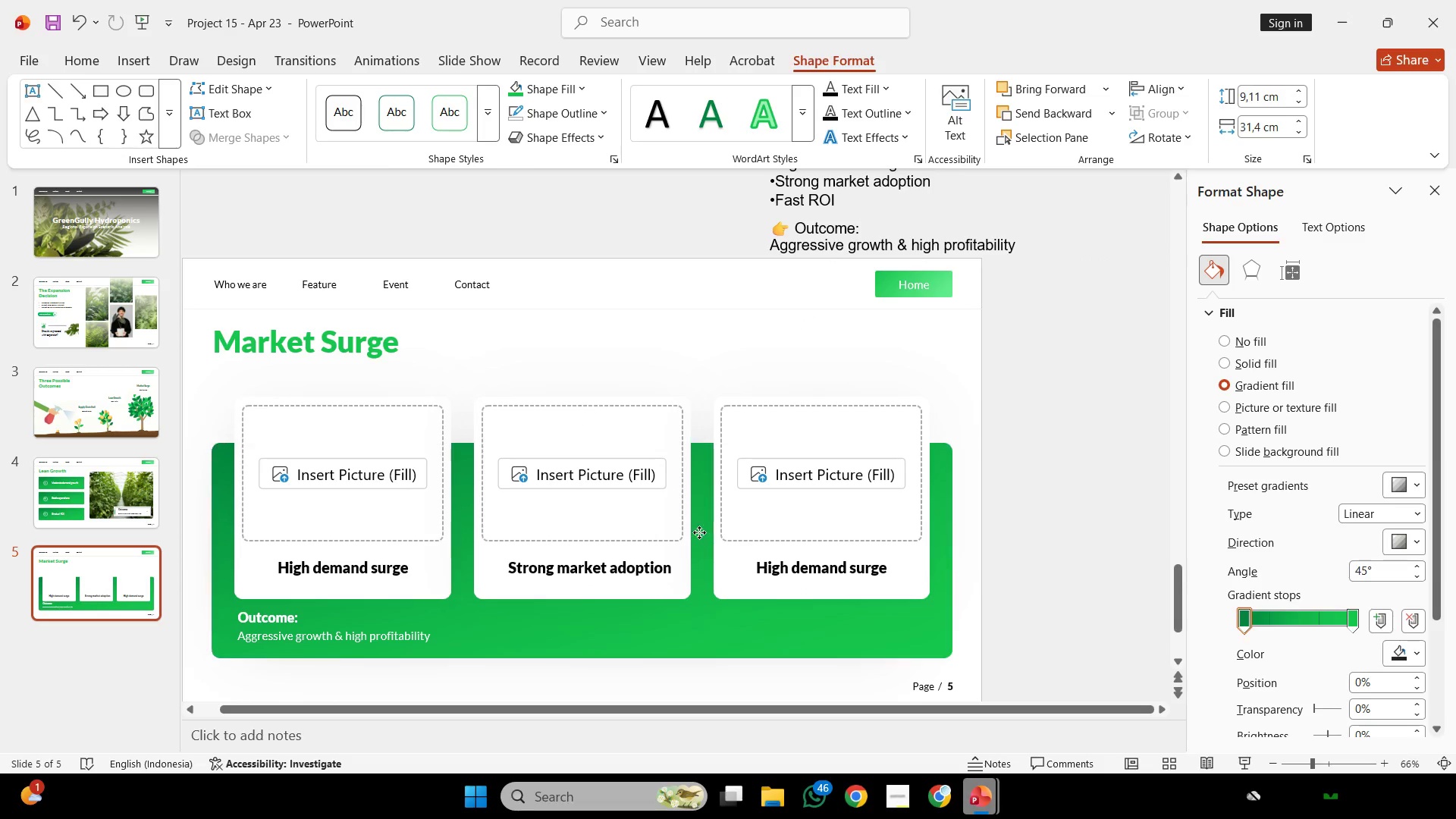 
triple_click([703, 529])
 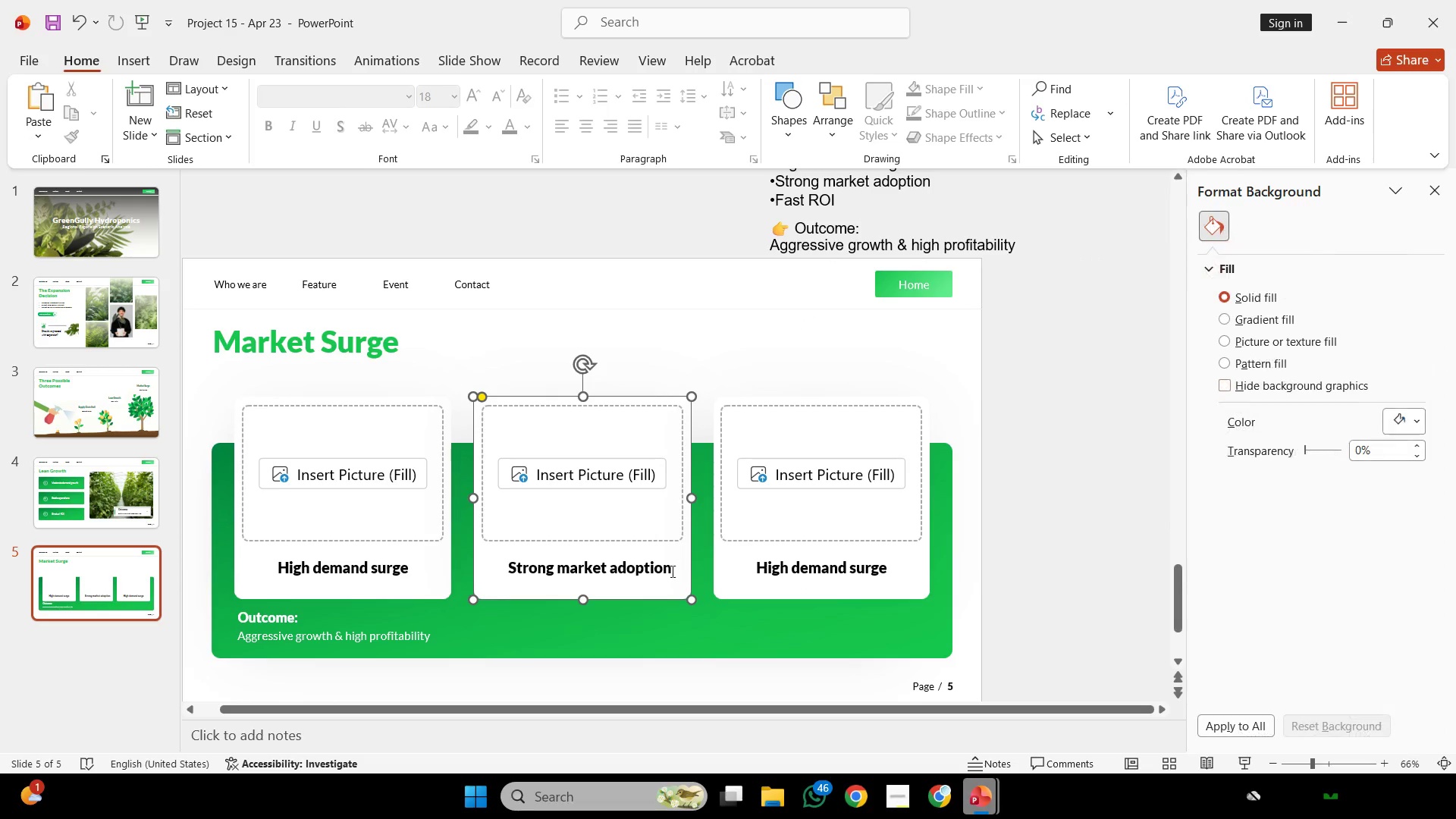 
triple_click([684, 553])
 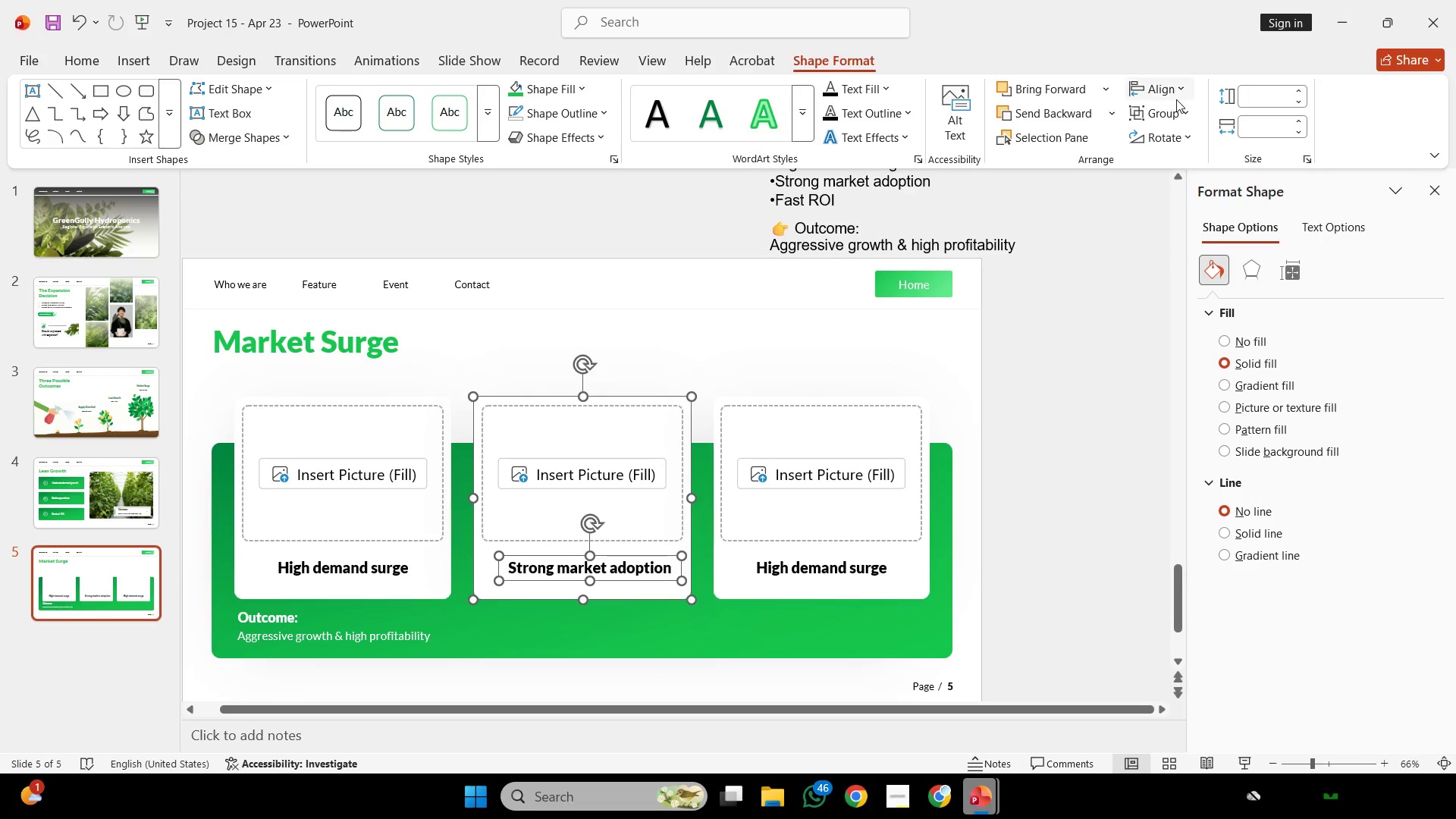 
left_click([1176, 99])
 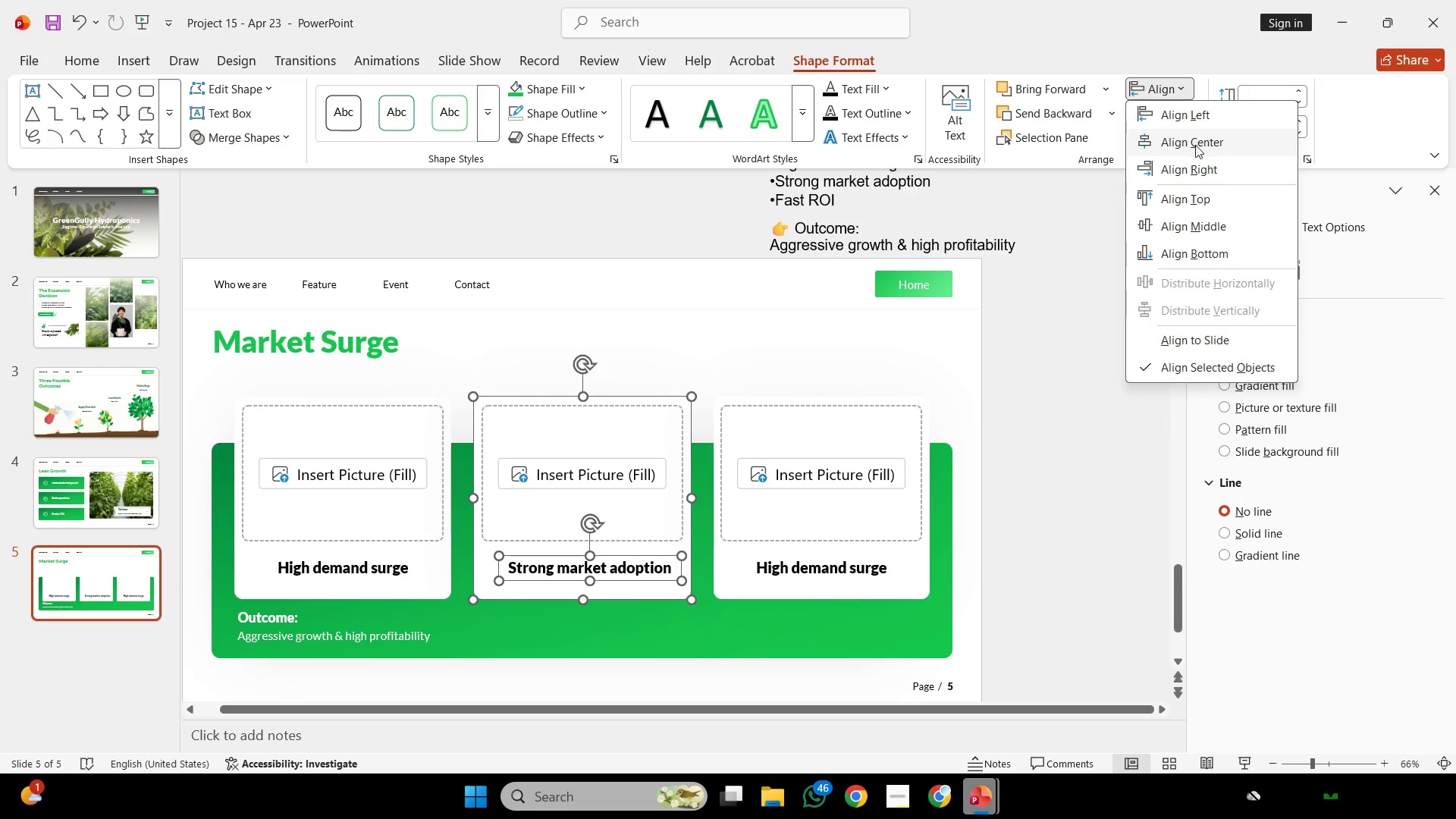 
left_click([1194, 144])
 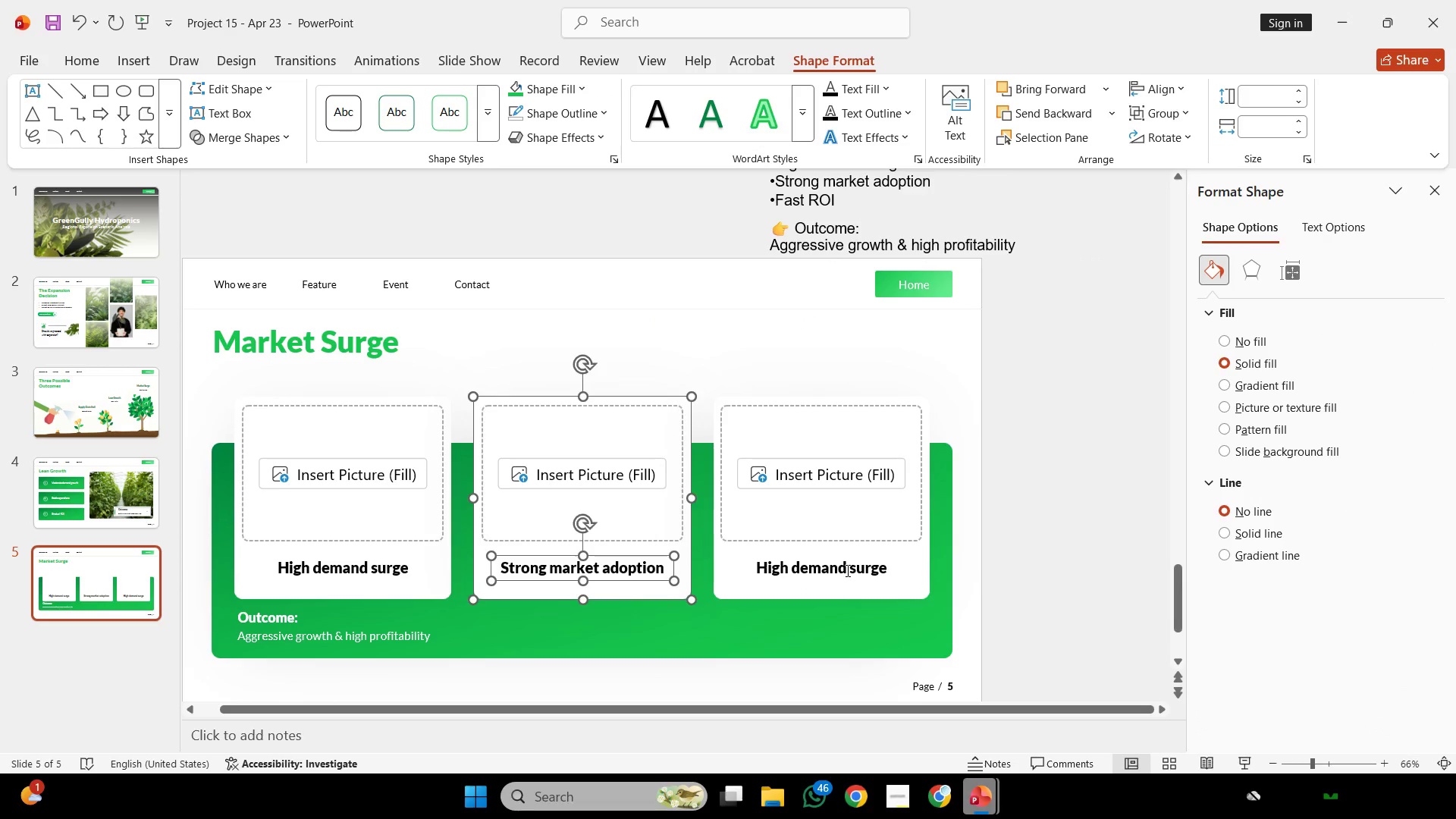 
left_click([846, 570])
 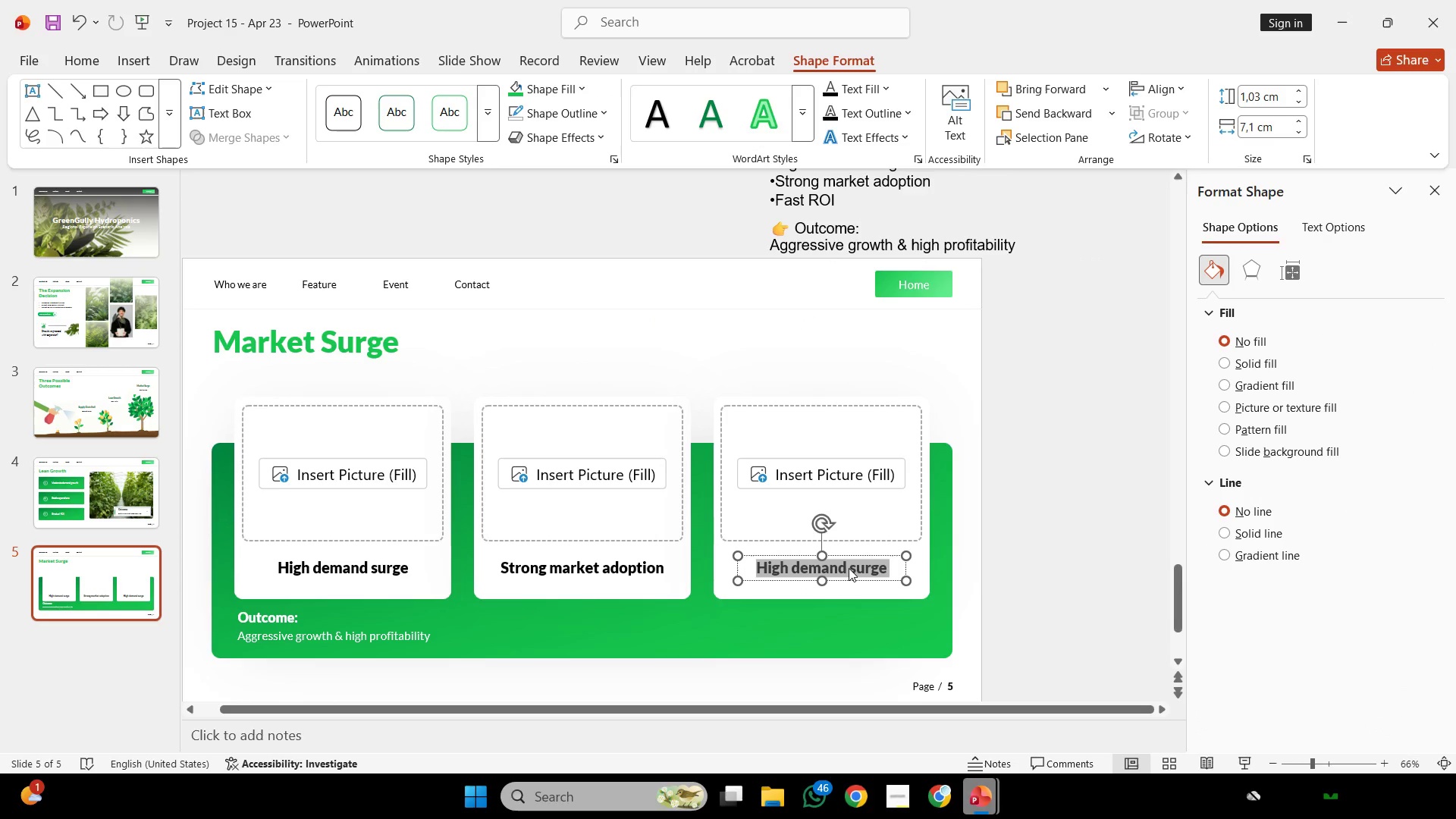 
key(Control+ControlLeft)
 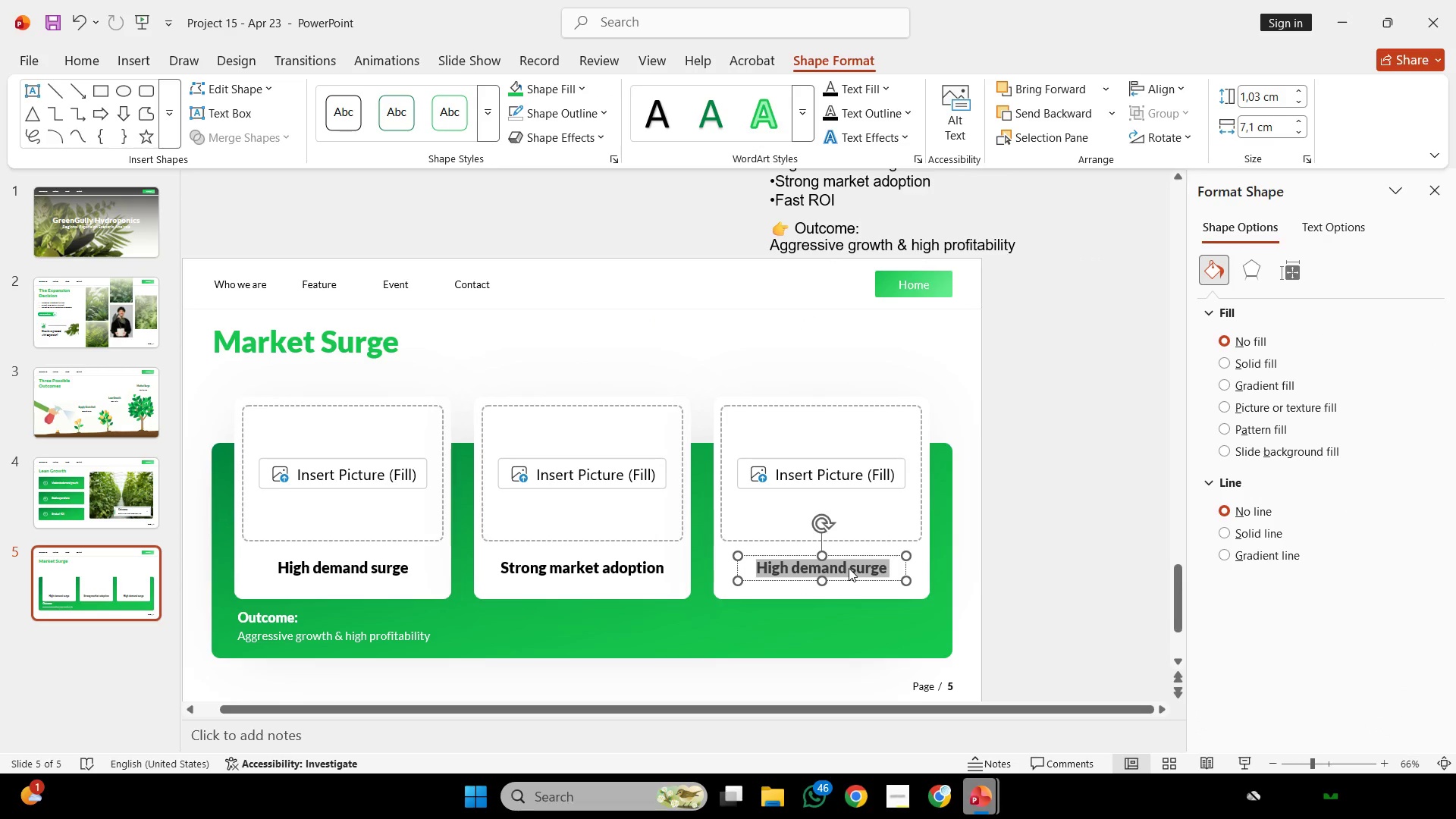 
key(Control+A)
 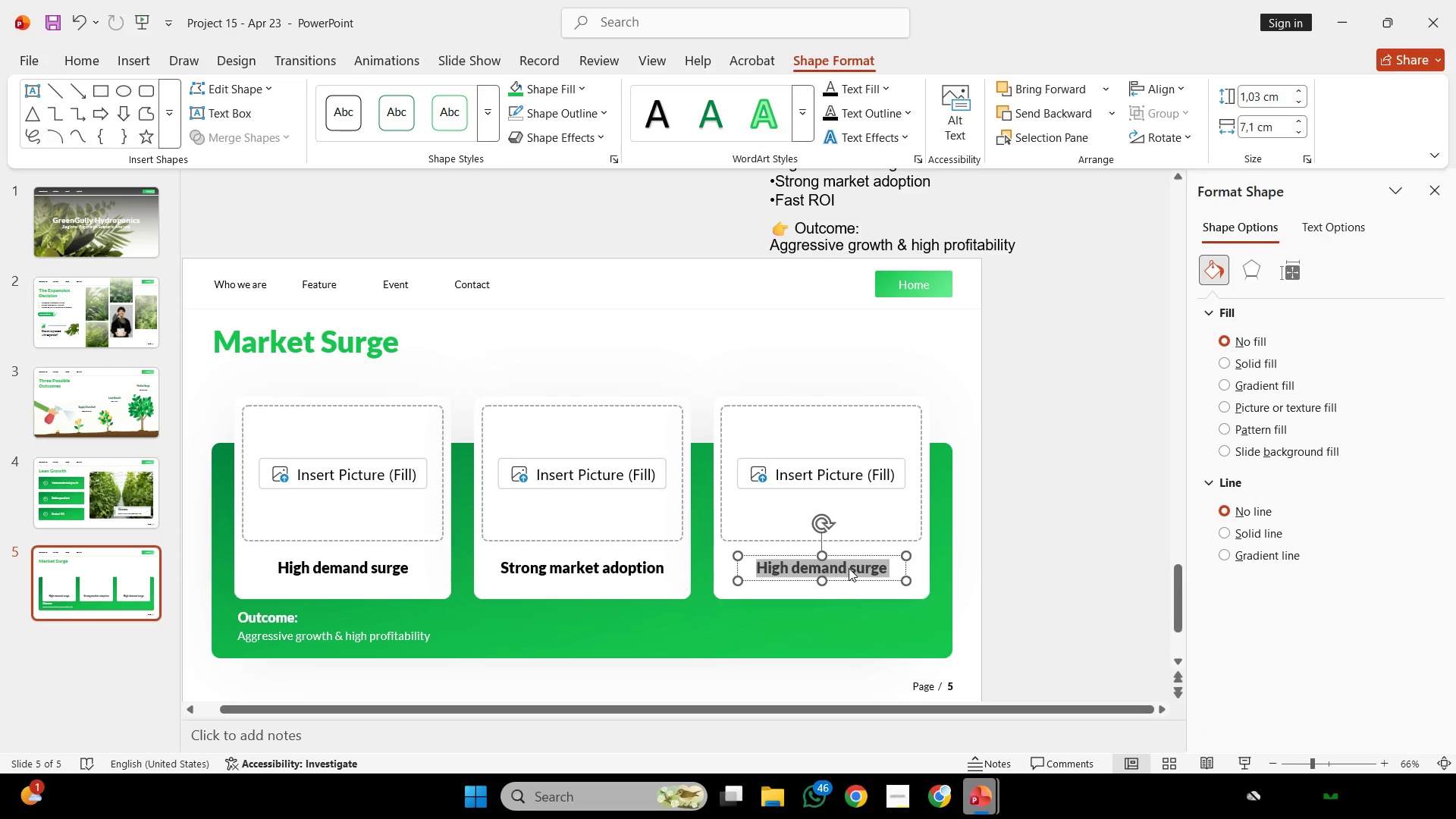 
type(Fast ROi)
key(Backspace)
type(I)
 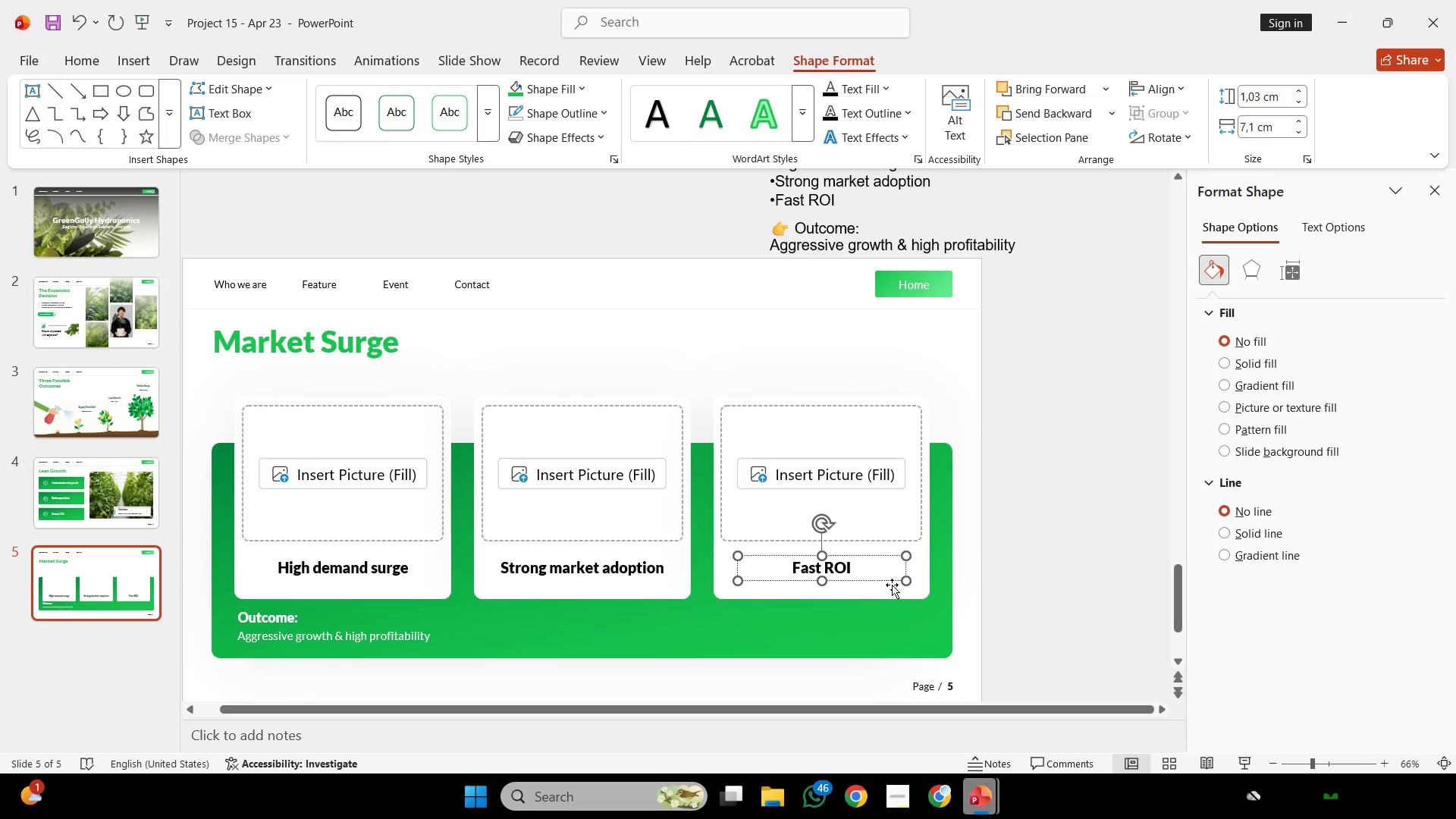 
hold_key(key=ShiftLeft, duration=0.75)
 